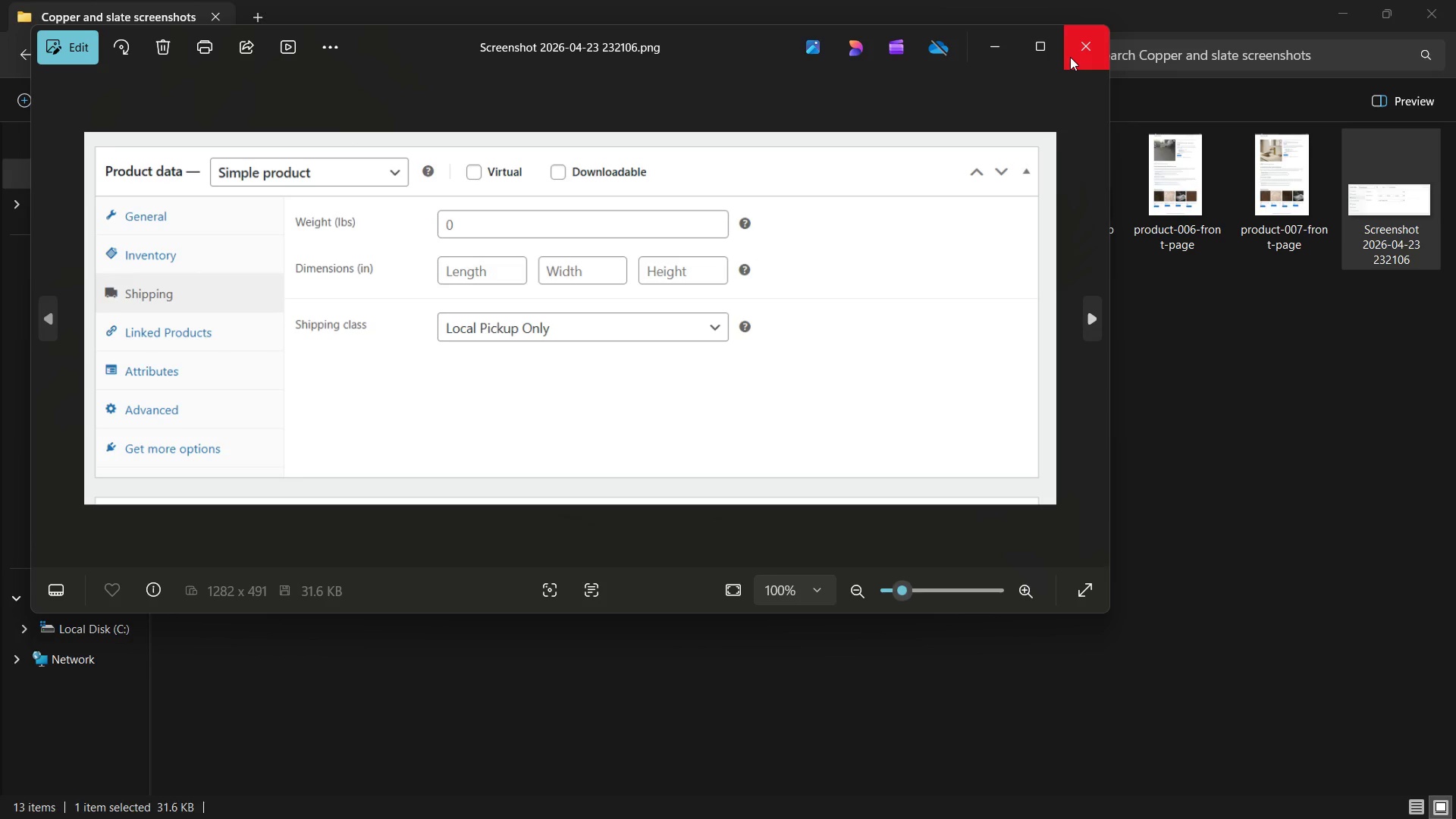 
wait(5.19)
 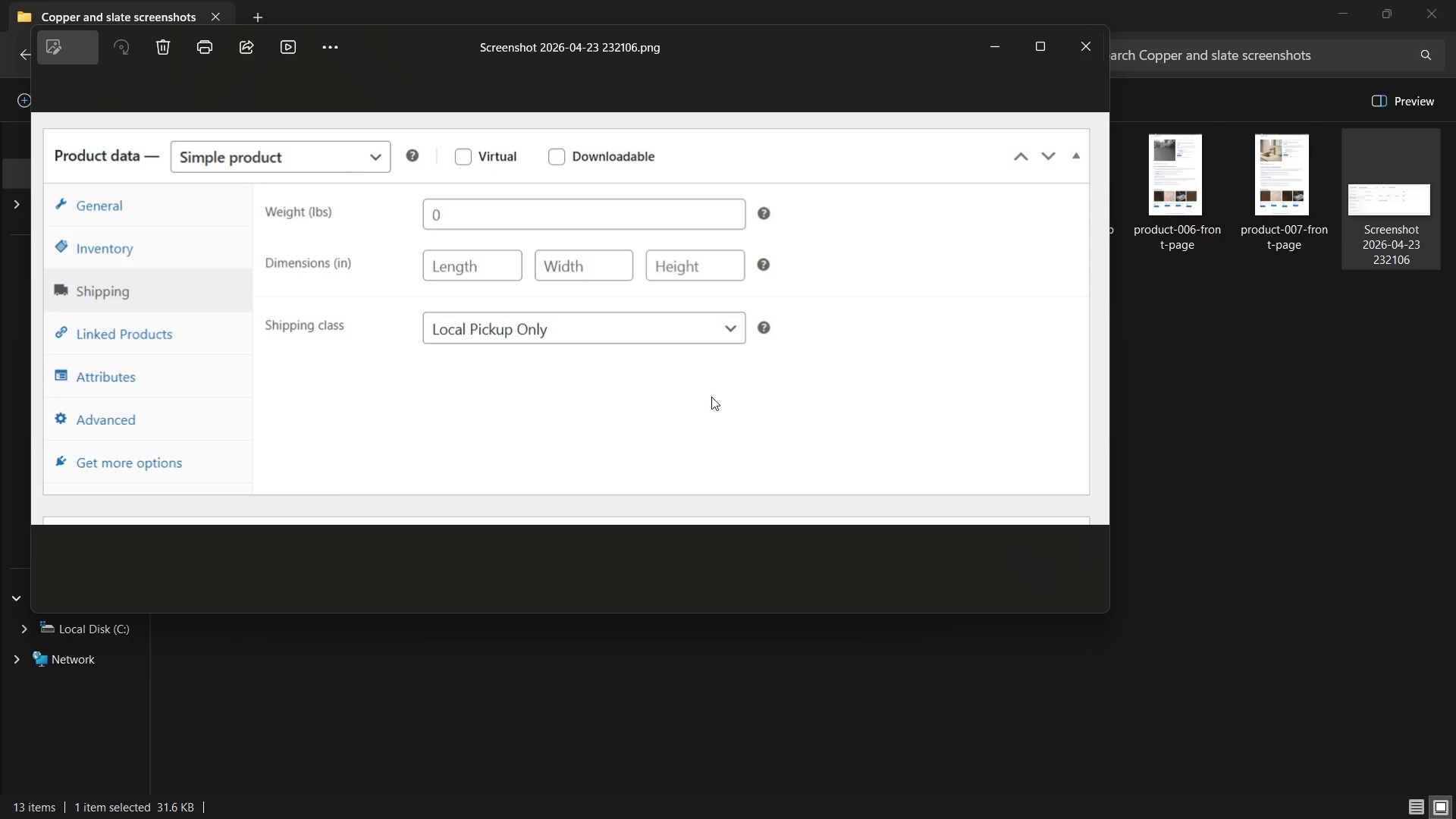 
left_click([1070, 57])
 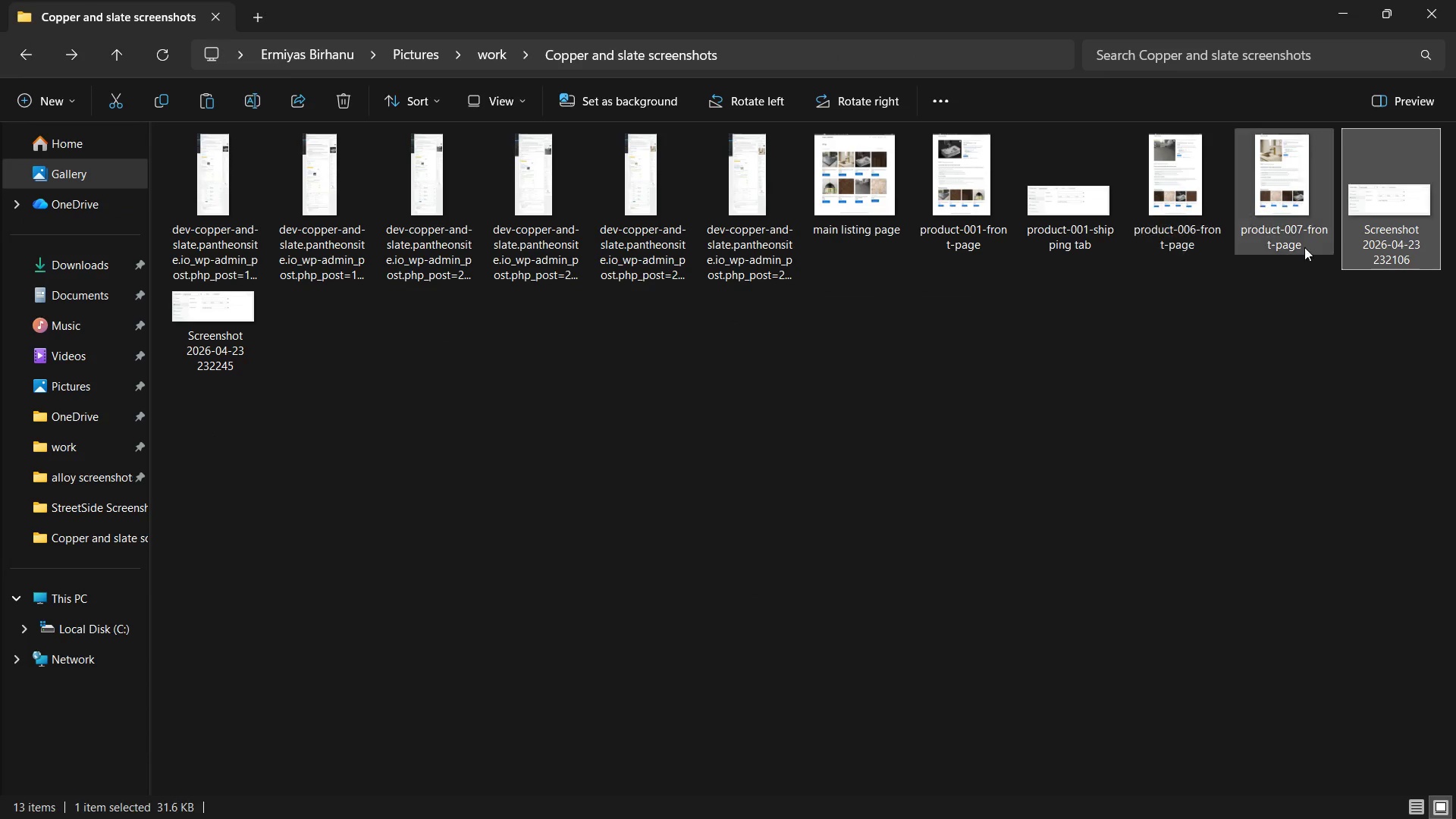 
right_click([1395, 218])
 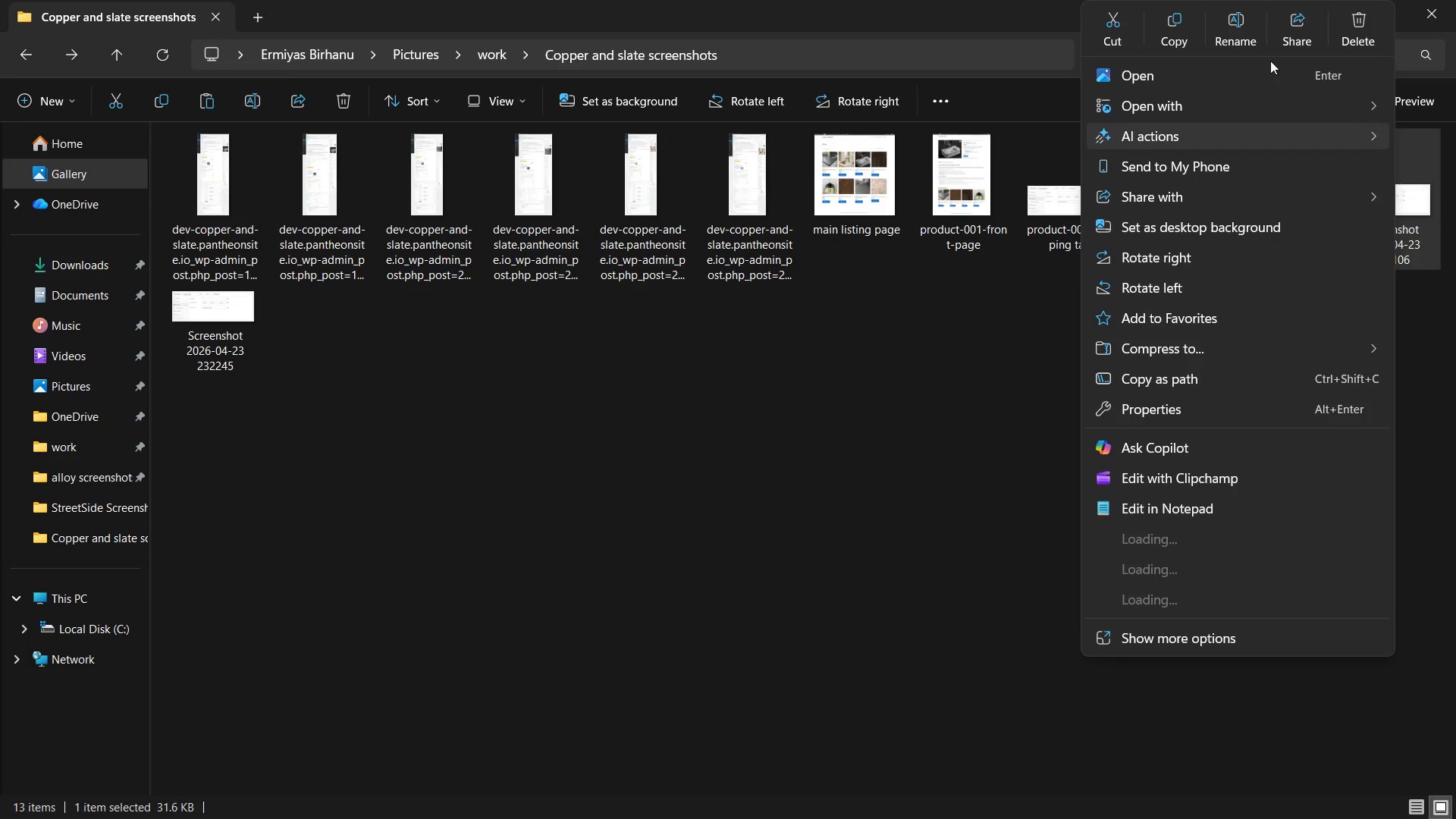 
left_click([1235, 42])
 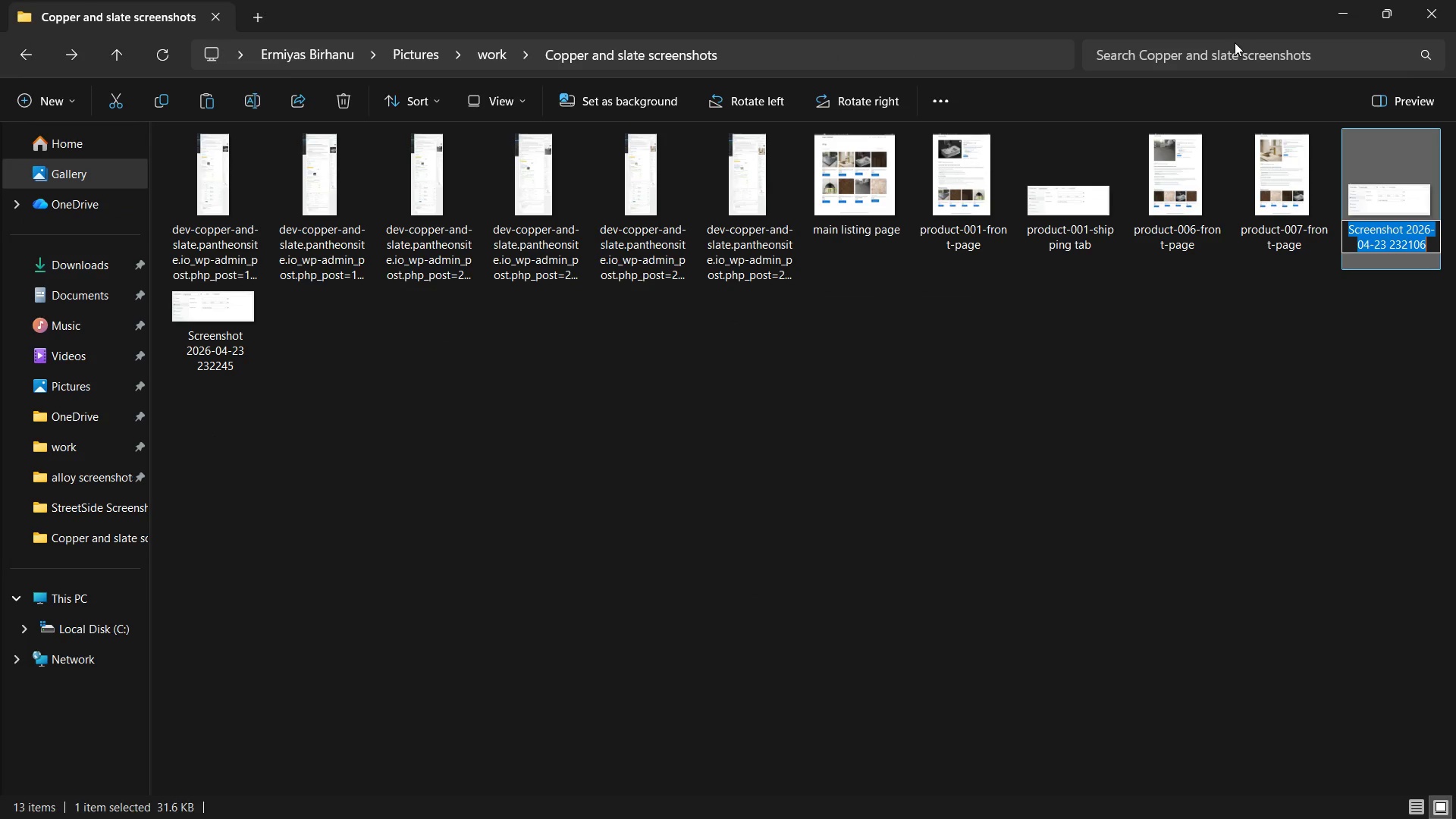 
type(product-006-shipping tab)
 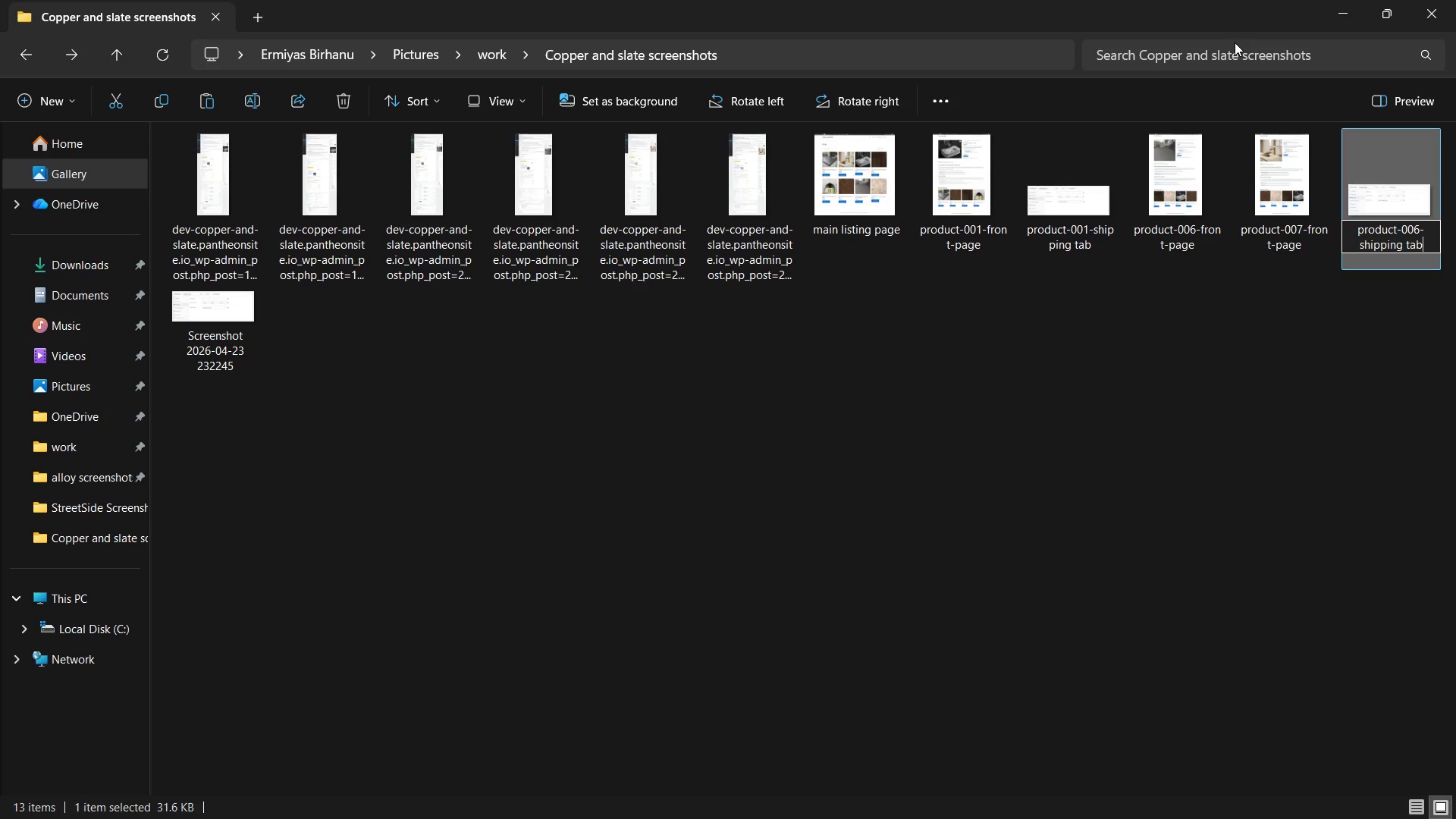 
key(Enter)
 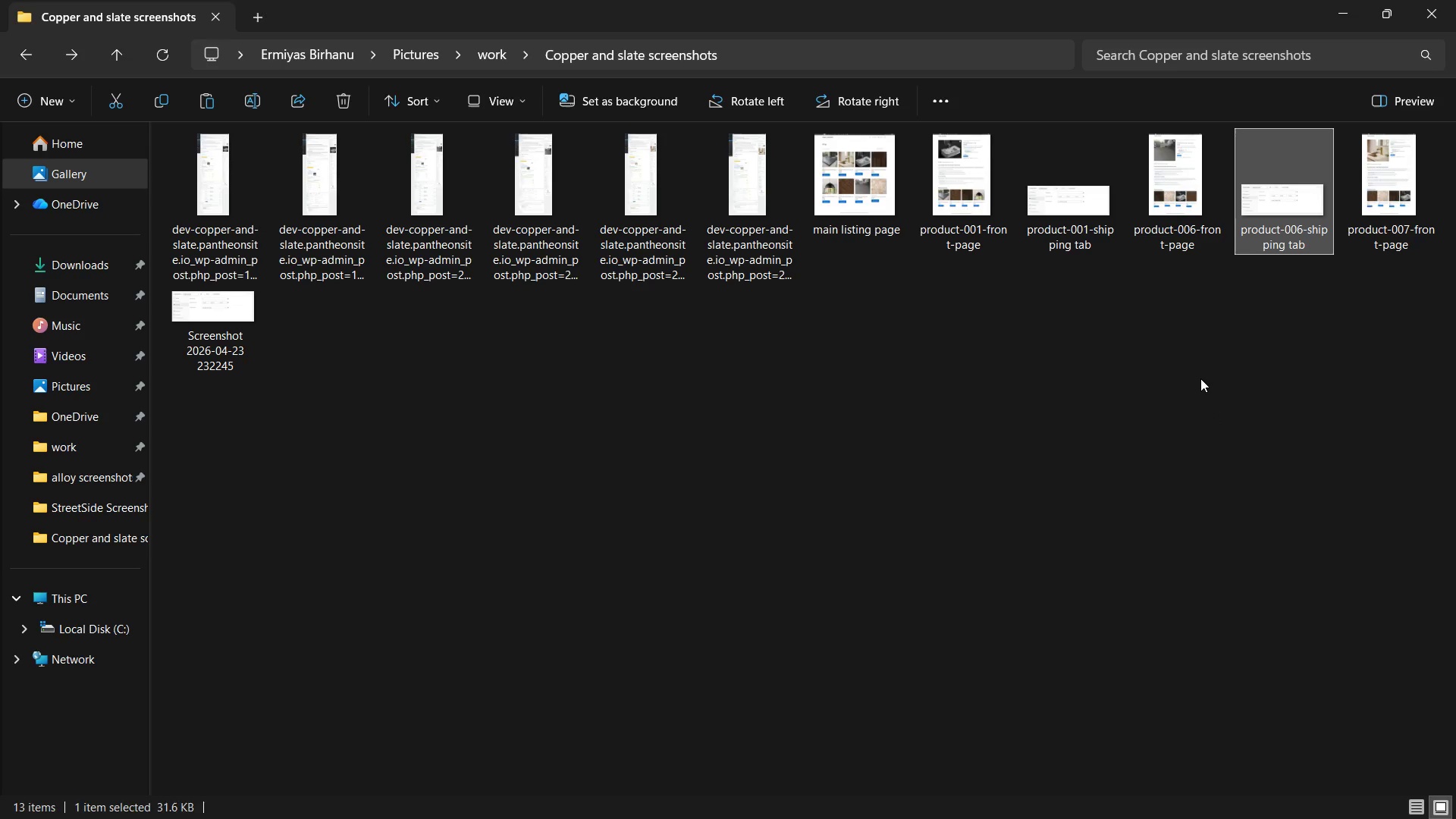 
left_click([657, 384])
 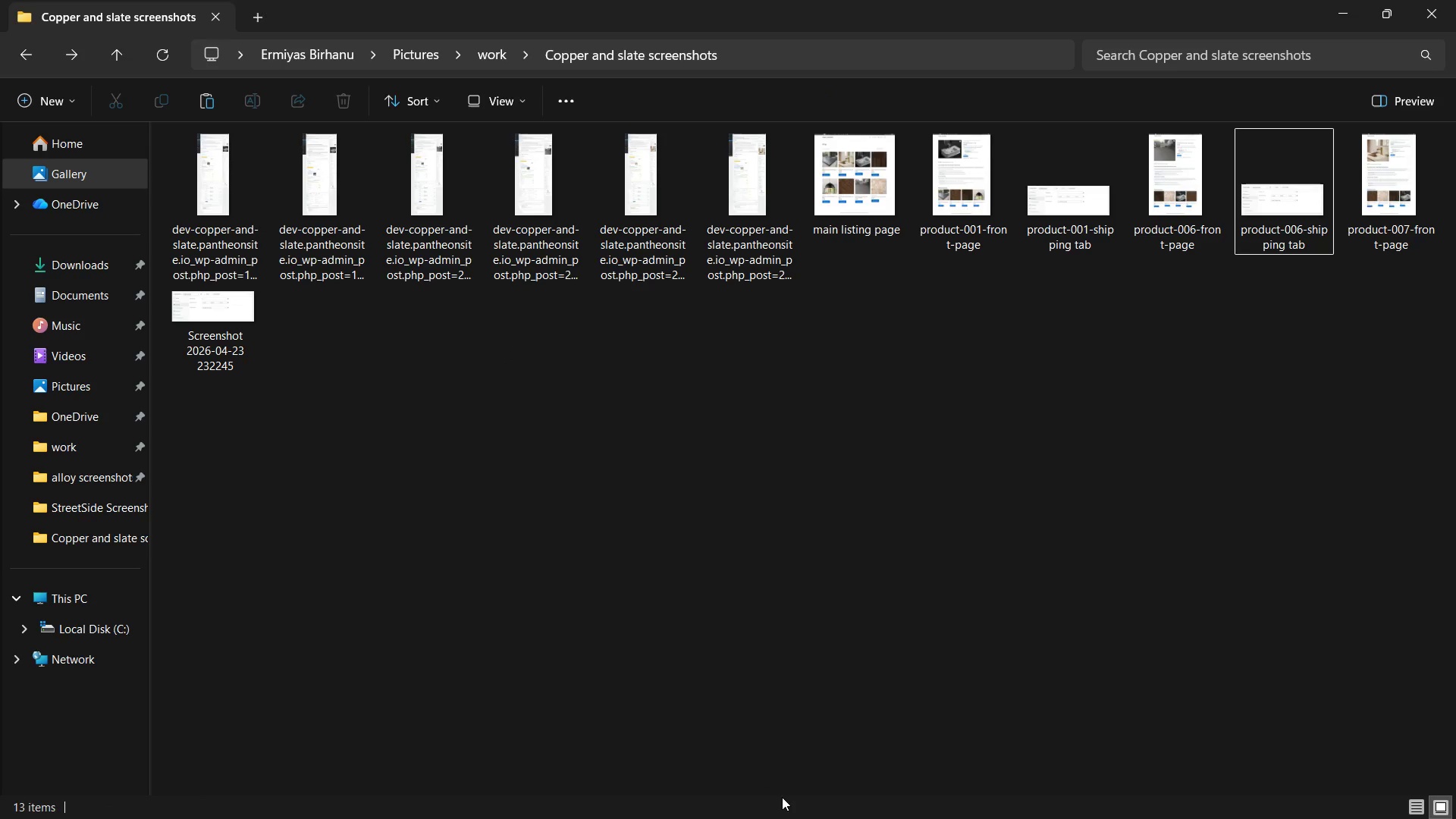 
key(Meta+MetaLeft)
 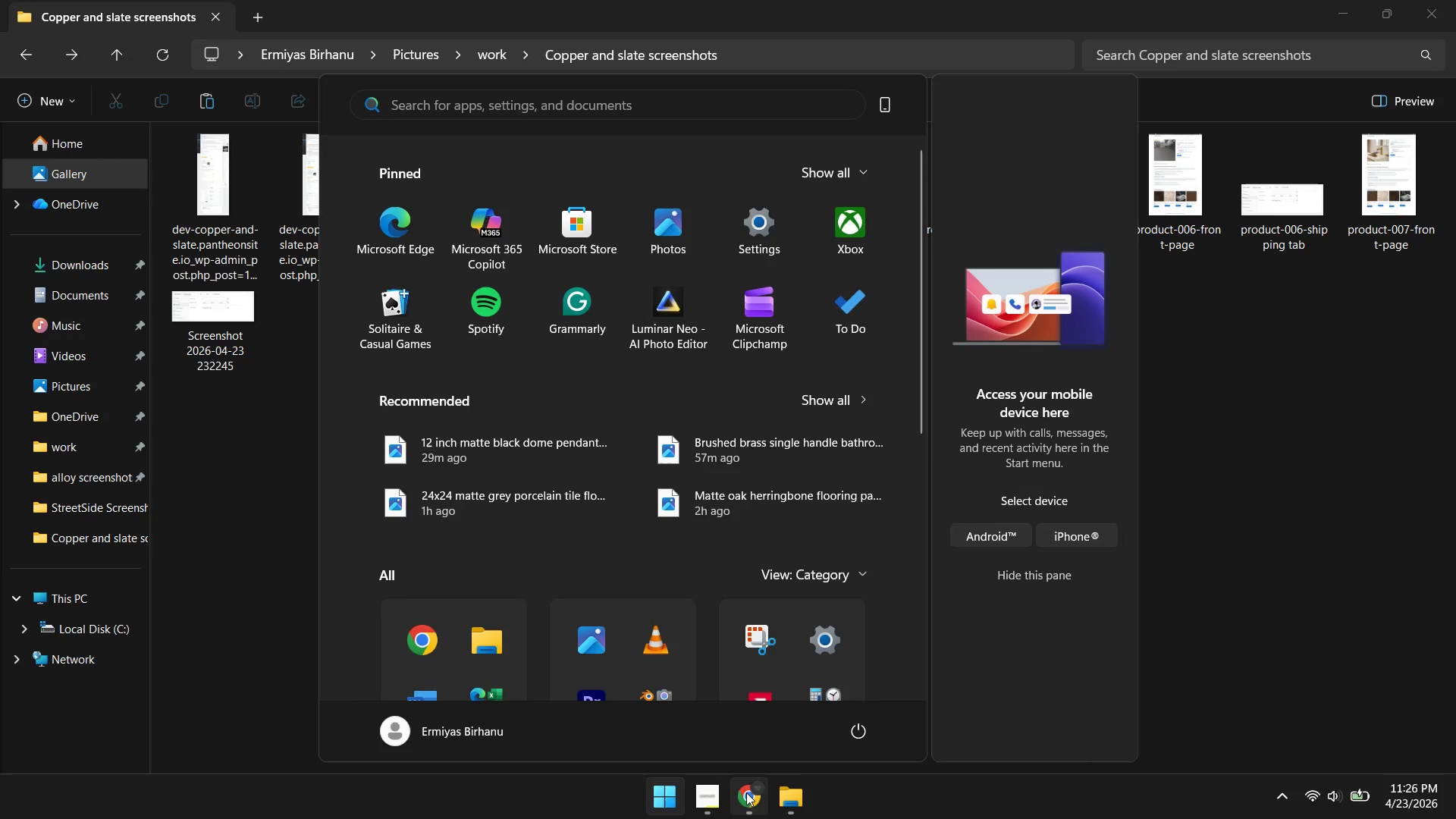 
left_click([745, 792])
 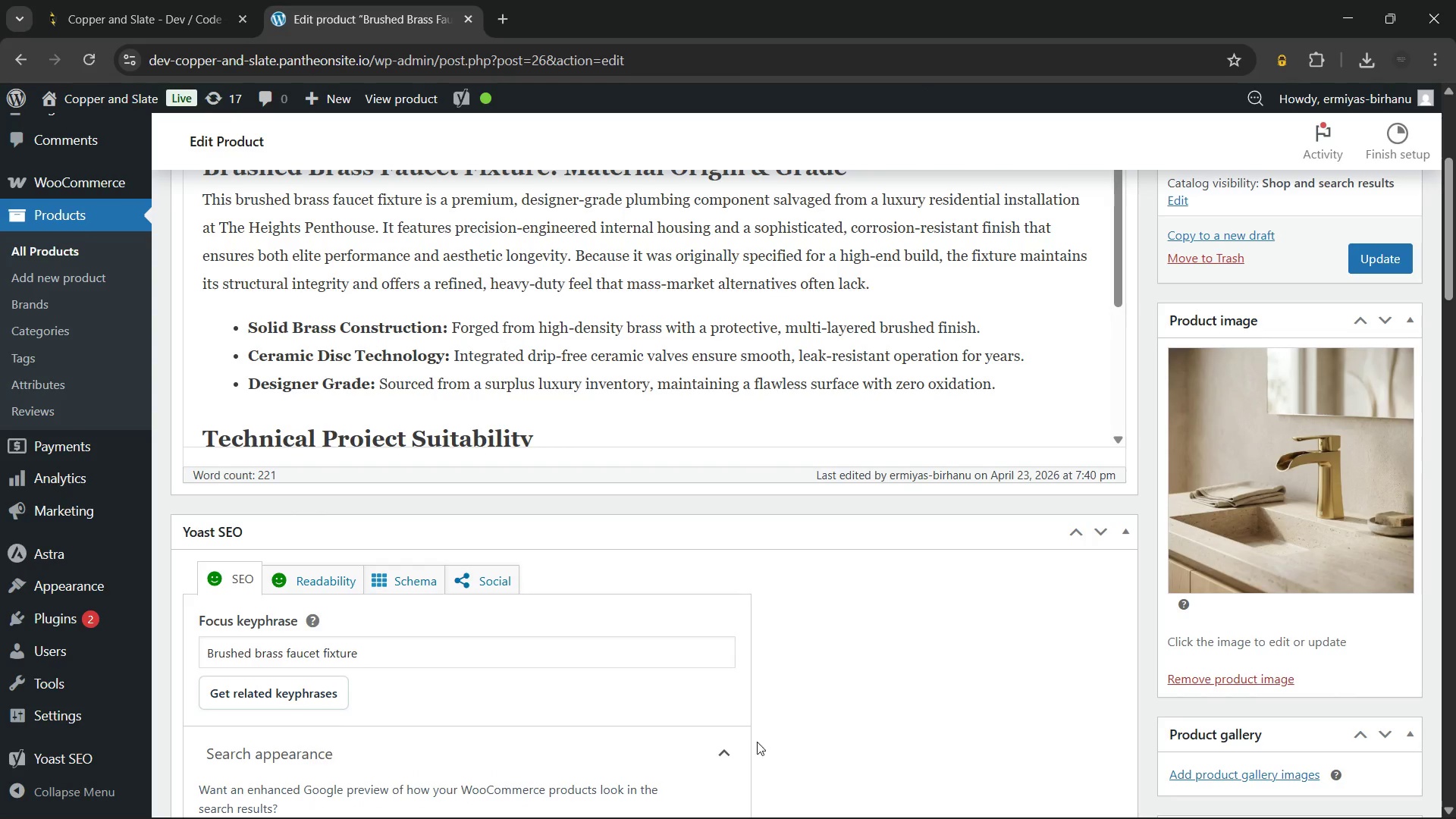 
scroll: coordinate [661, 557], scroll_direction: up, amount: 9.0
 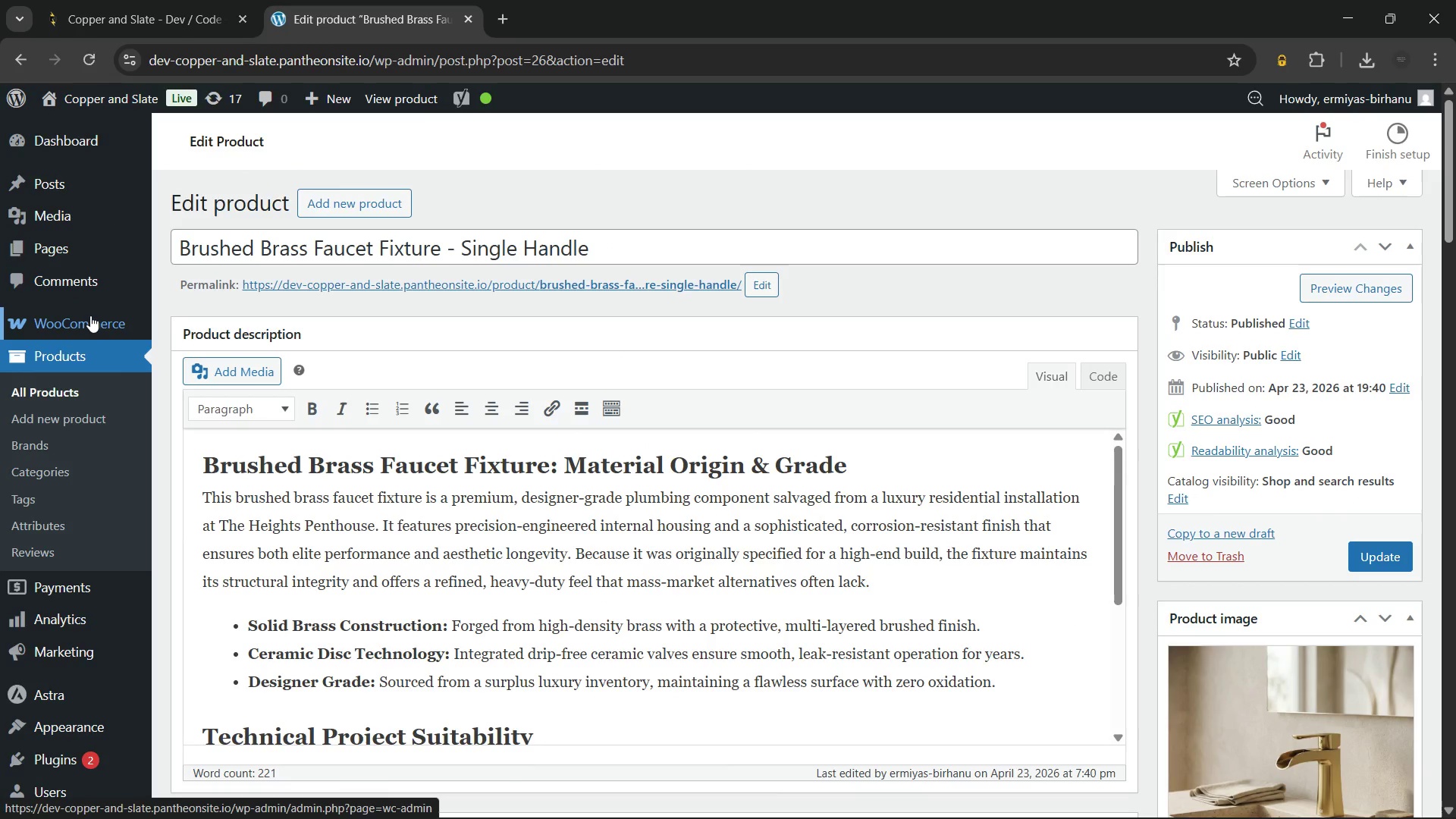 
left_click([90, 315])
 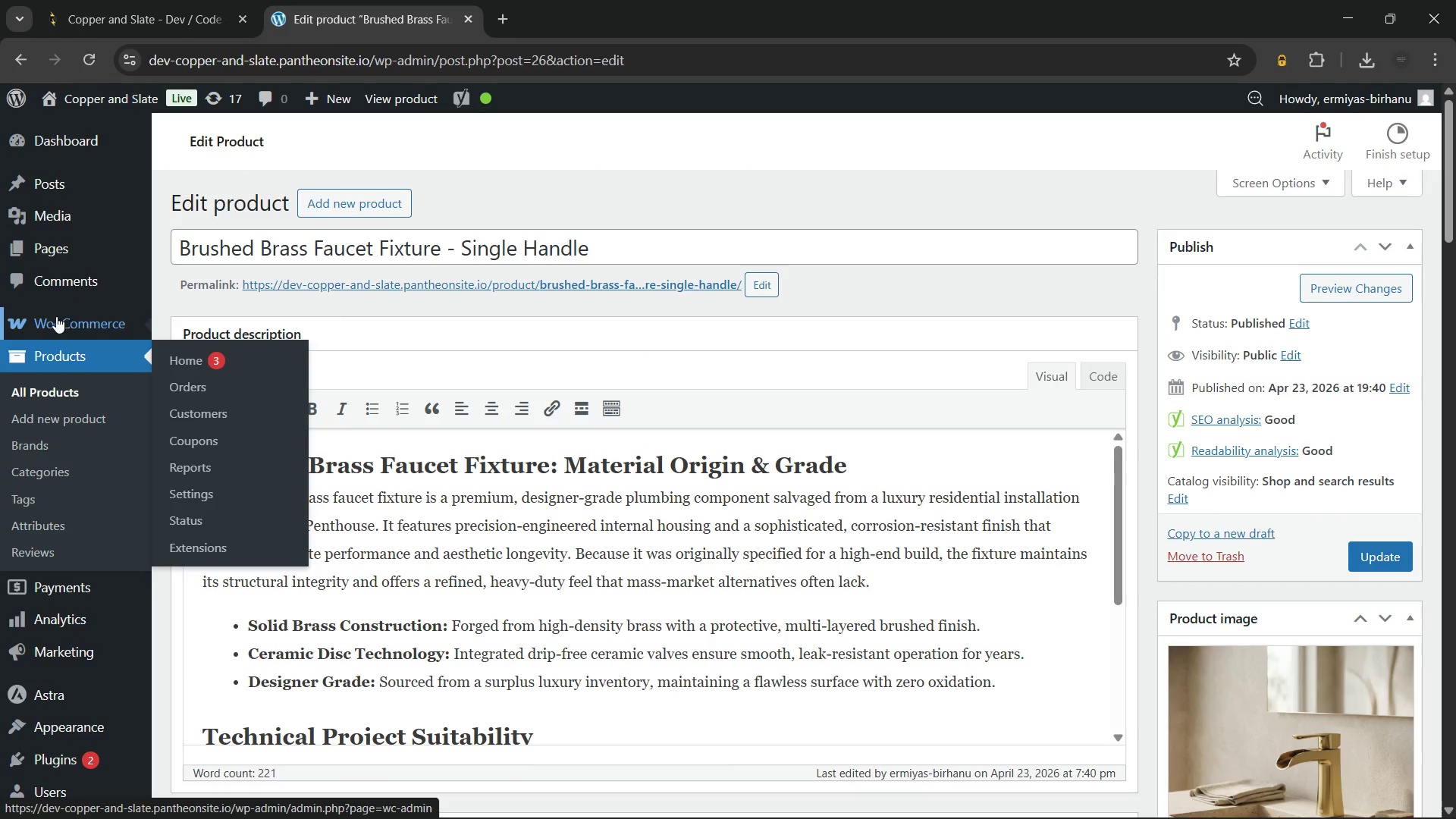 
scroll: coordinate [495, 314], scroll_direction: up, amount: 1.0
 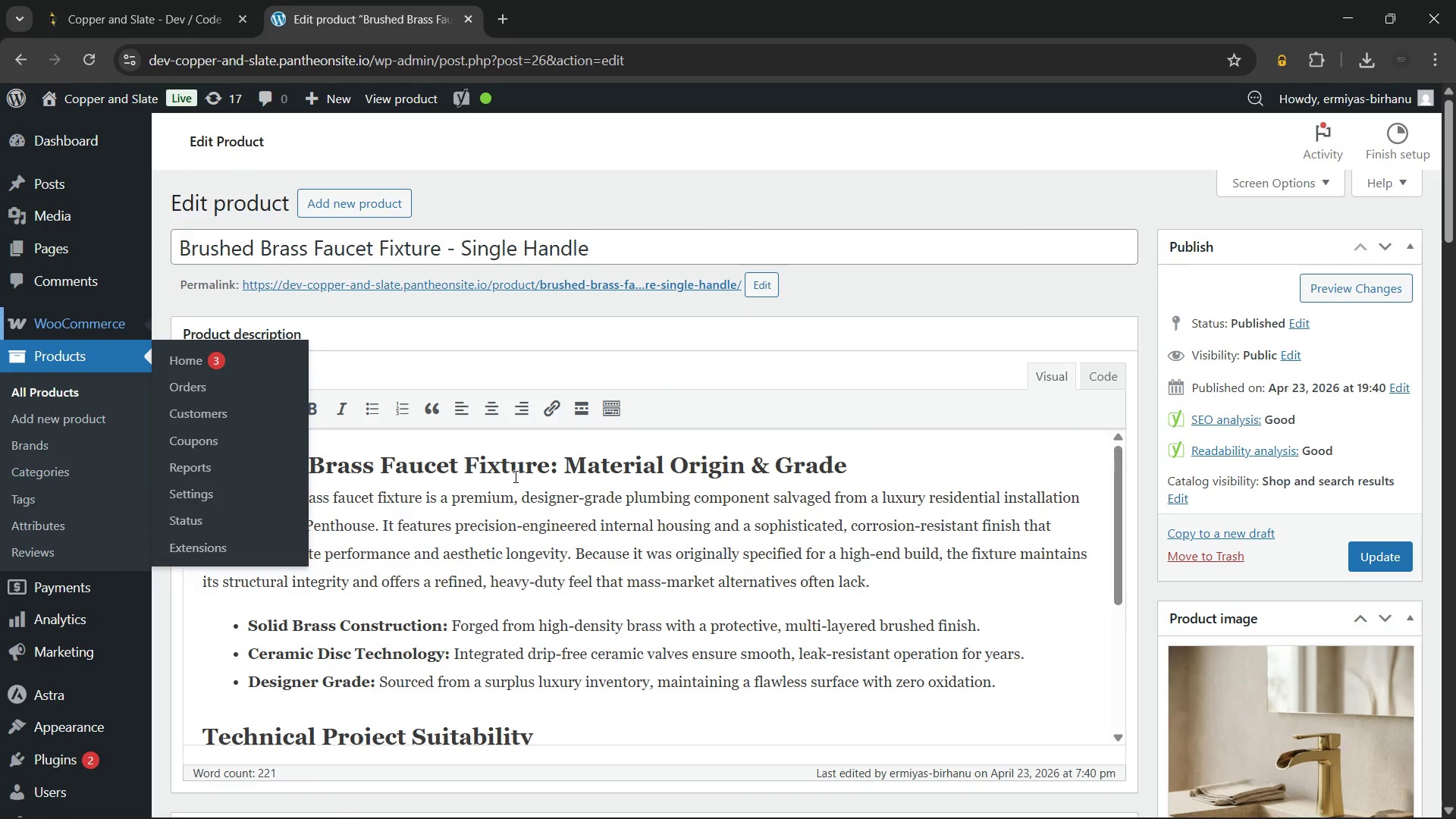 
left_click([513, 477])
 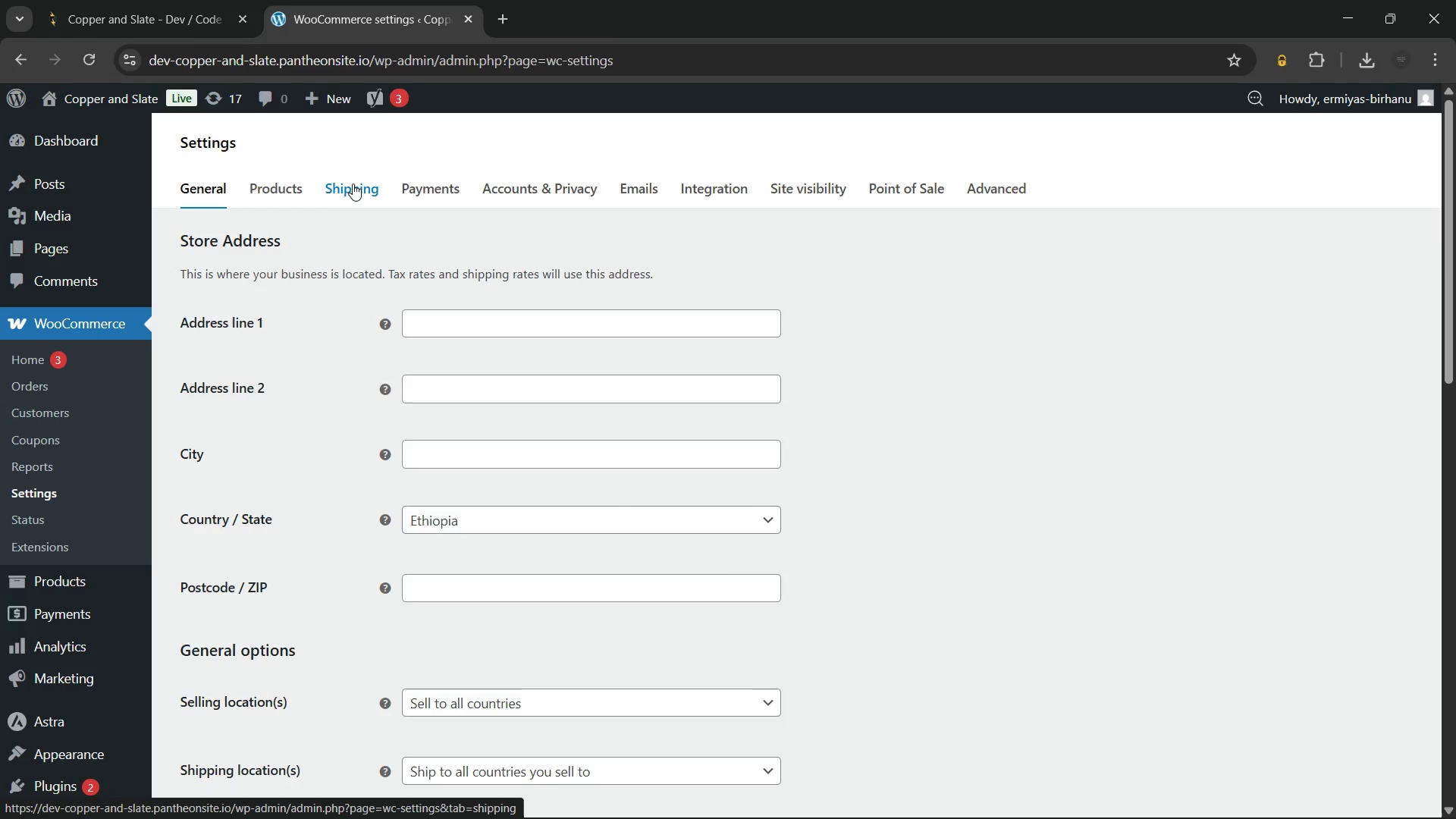 
wait(16.95)
 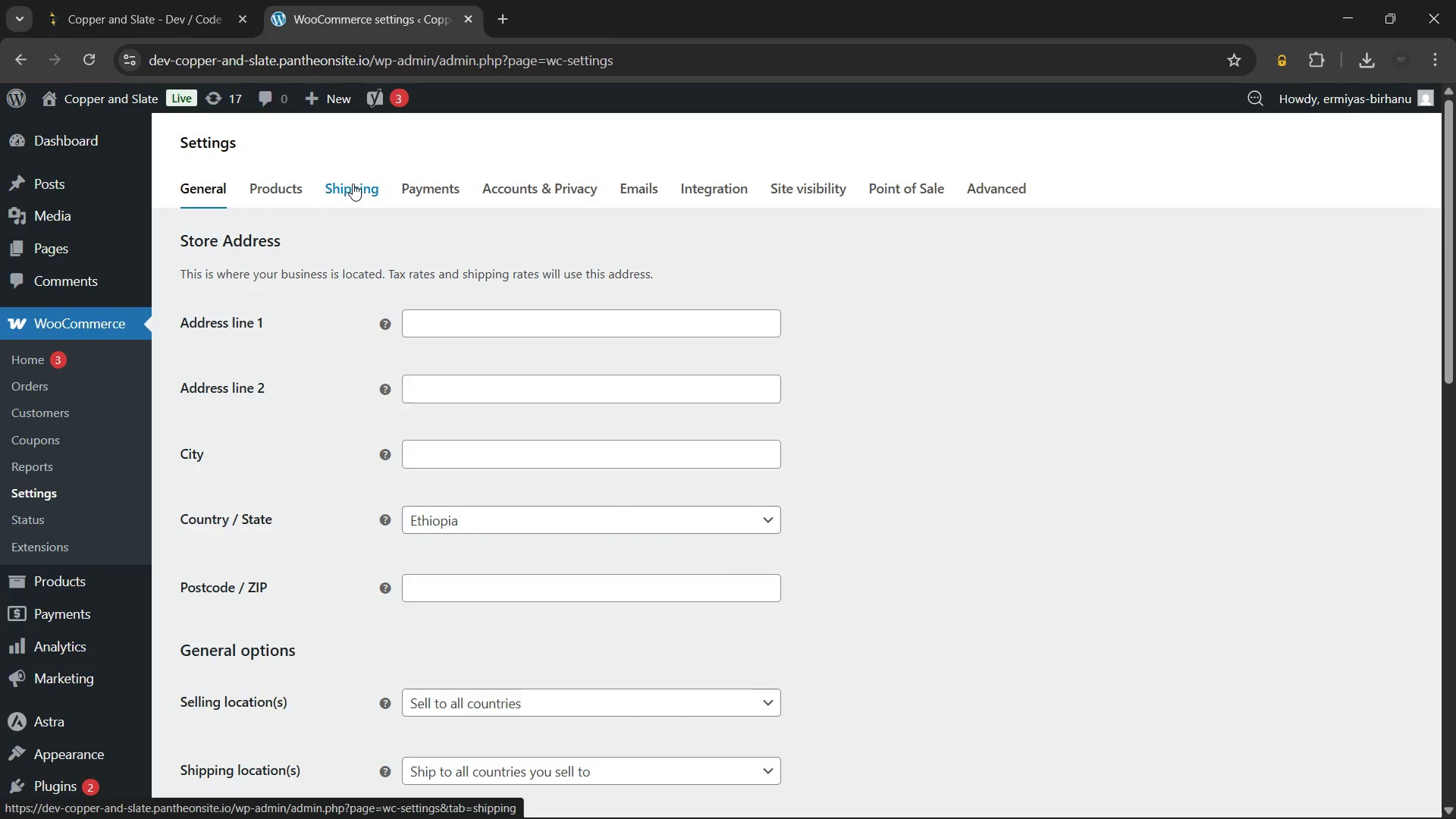 
left_click([353, 184])
 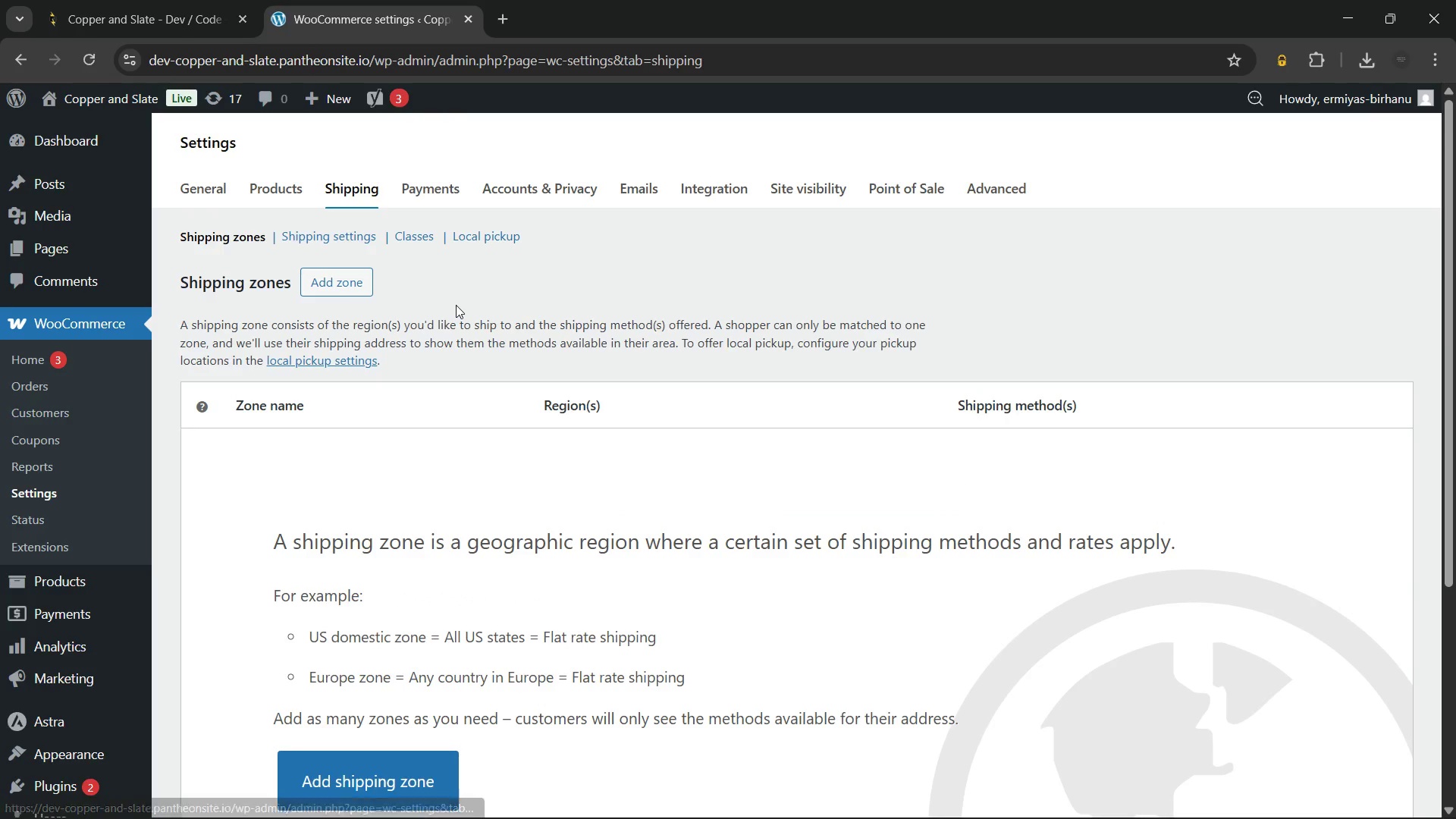 
wait(5.11)
 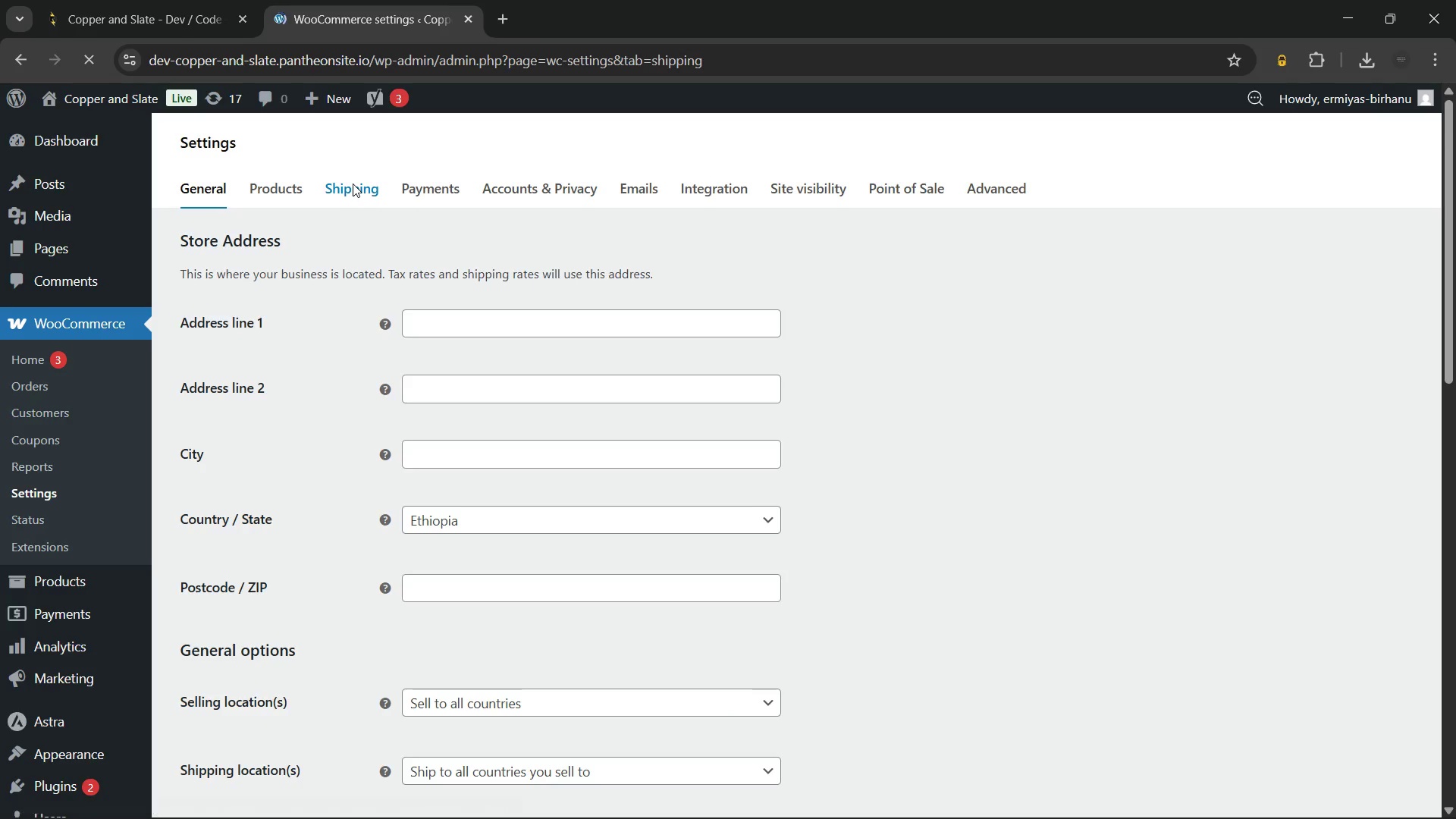 
left_click([406, 233])
 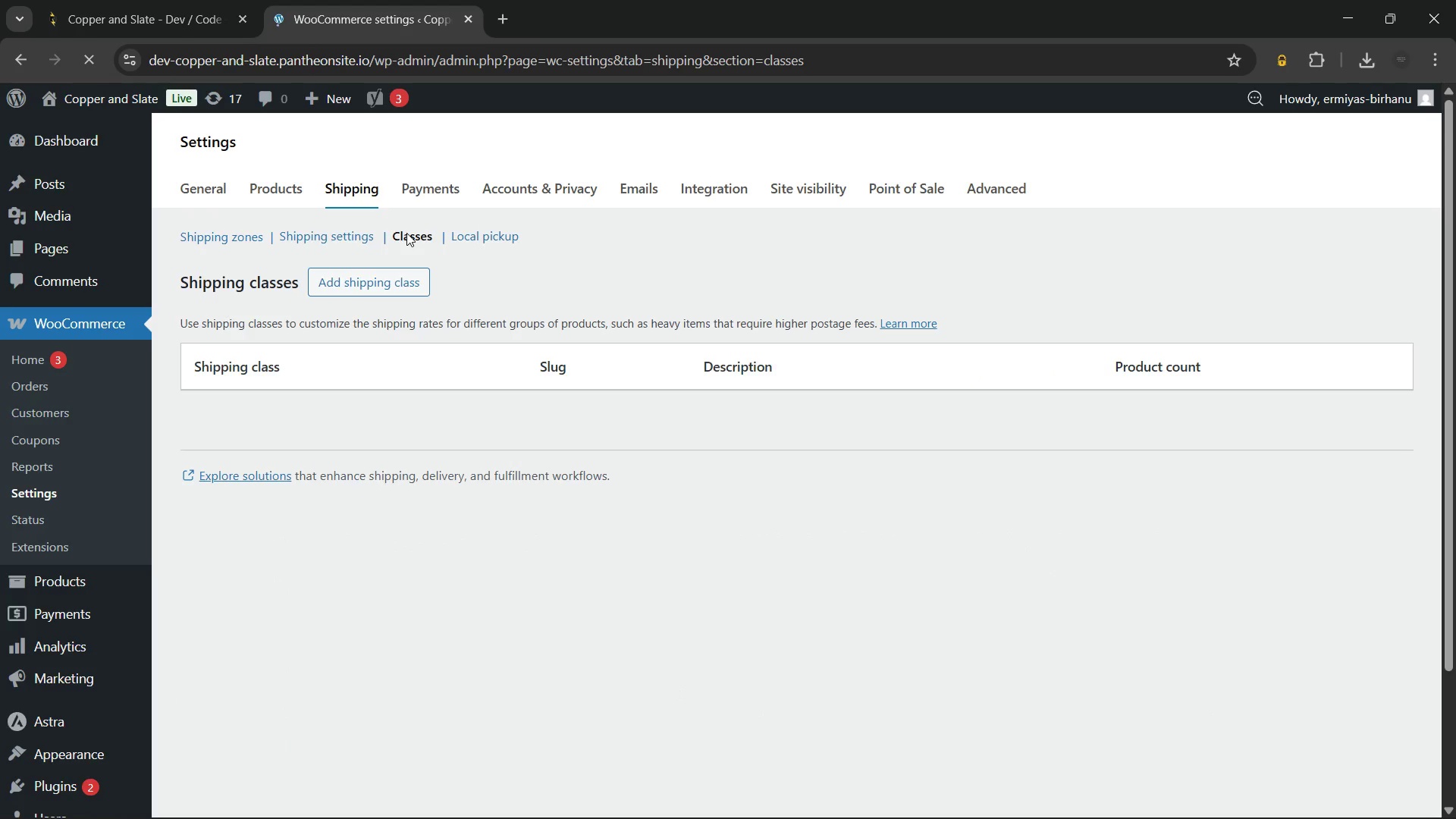 
mouse_move([719, 541])
 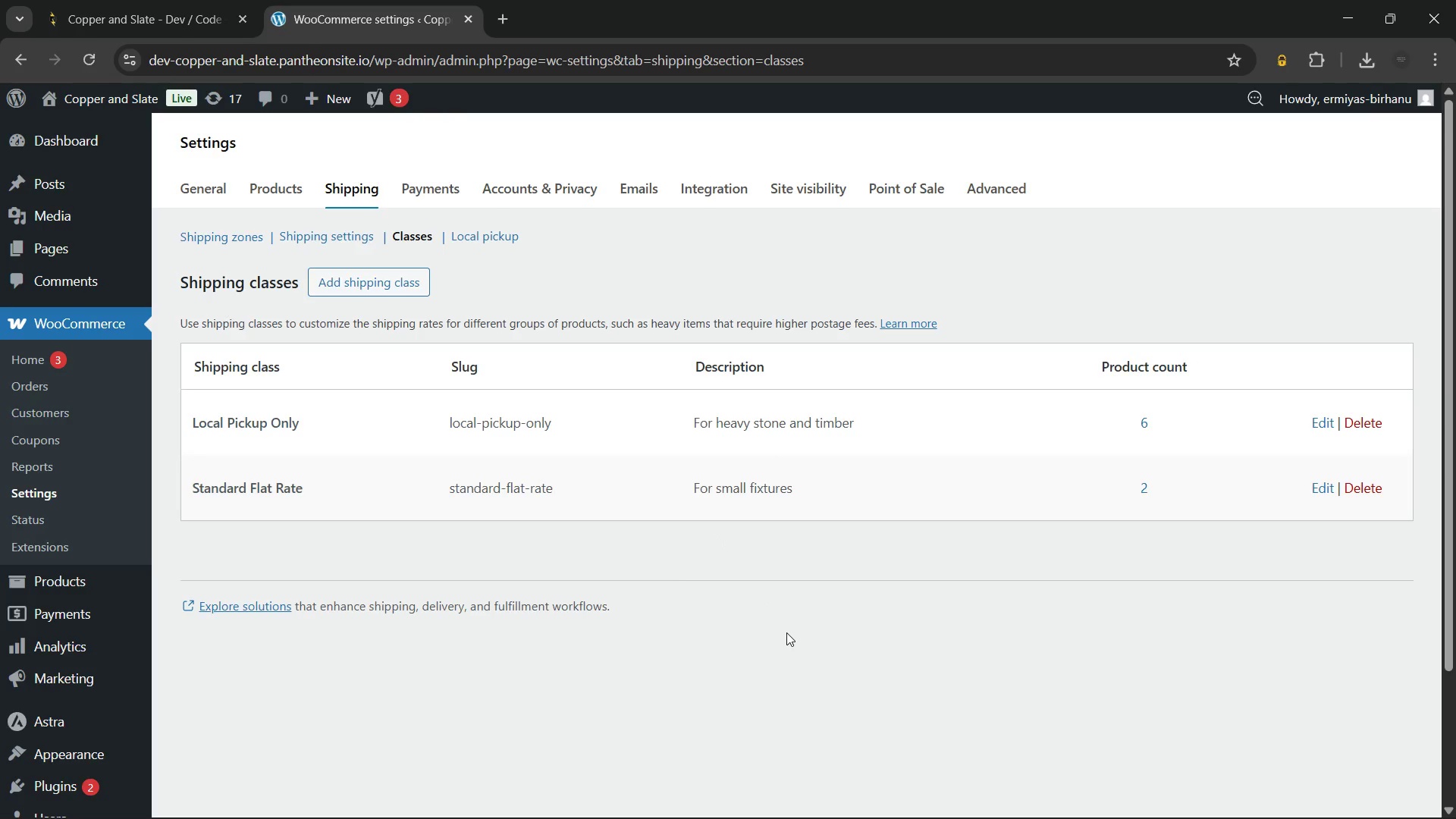 
wait(5.01)
 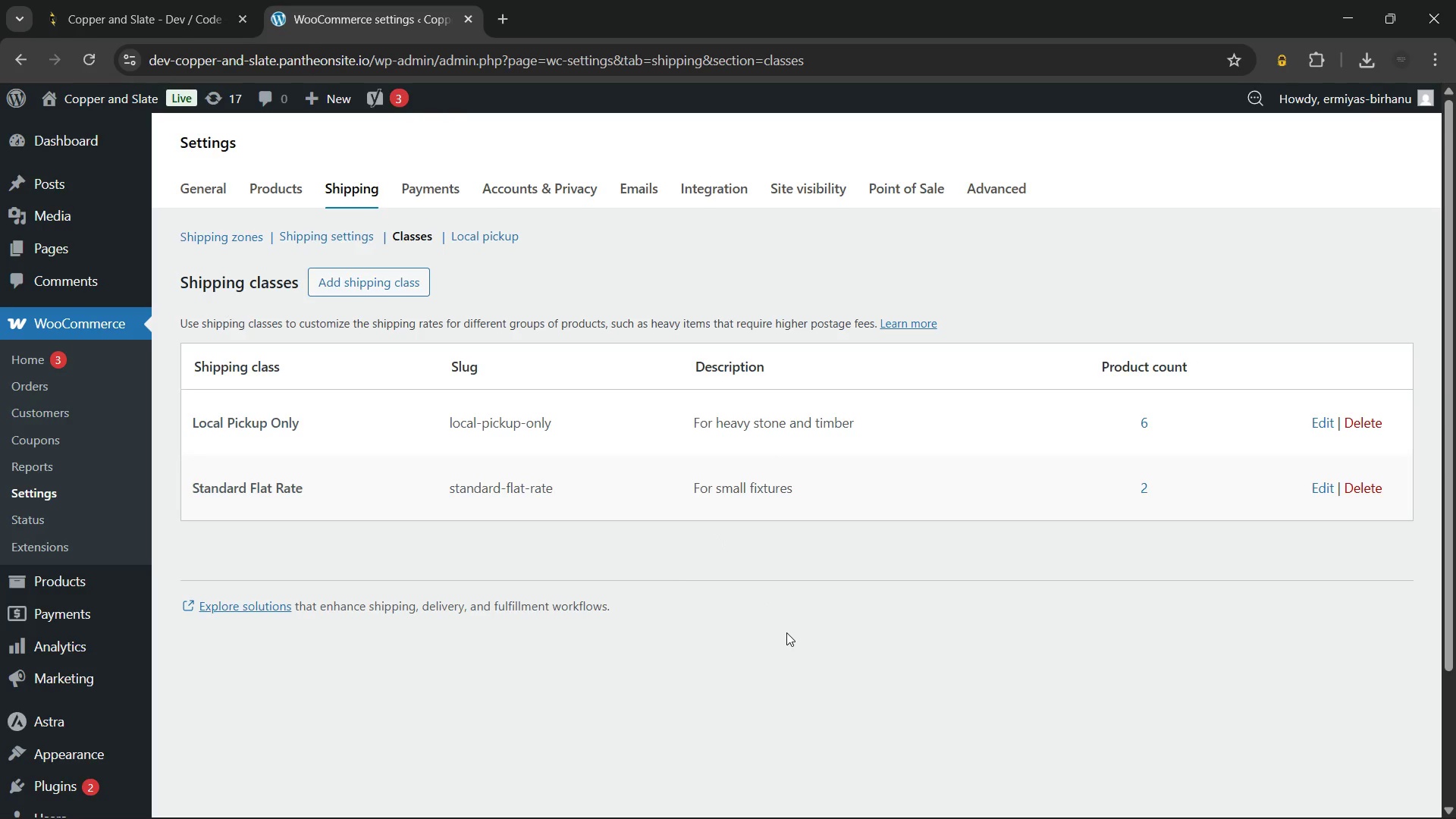 
key(Meta+Shift+S)
 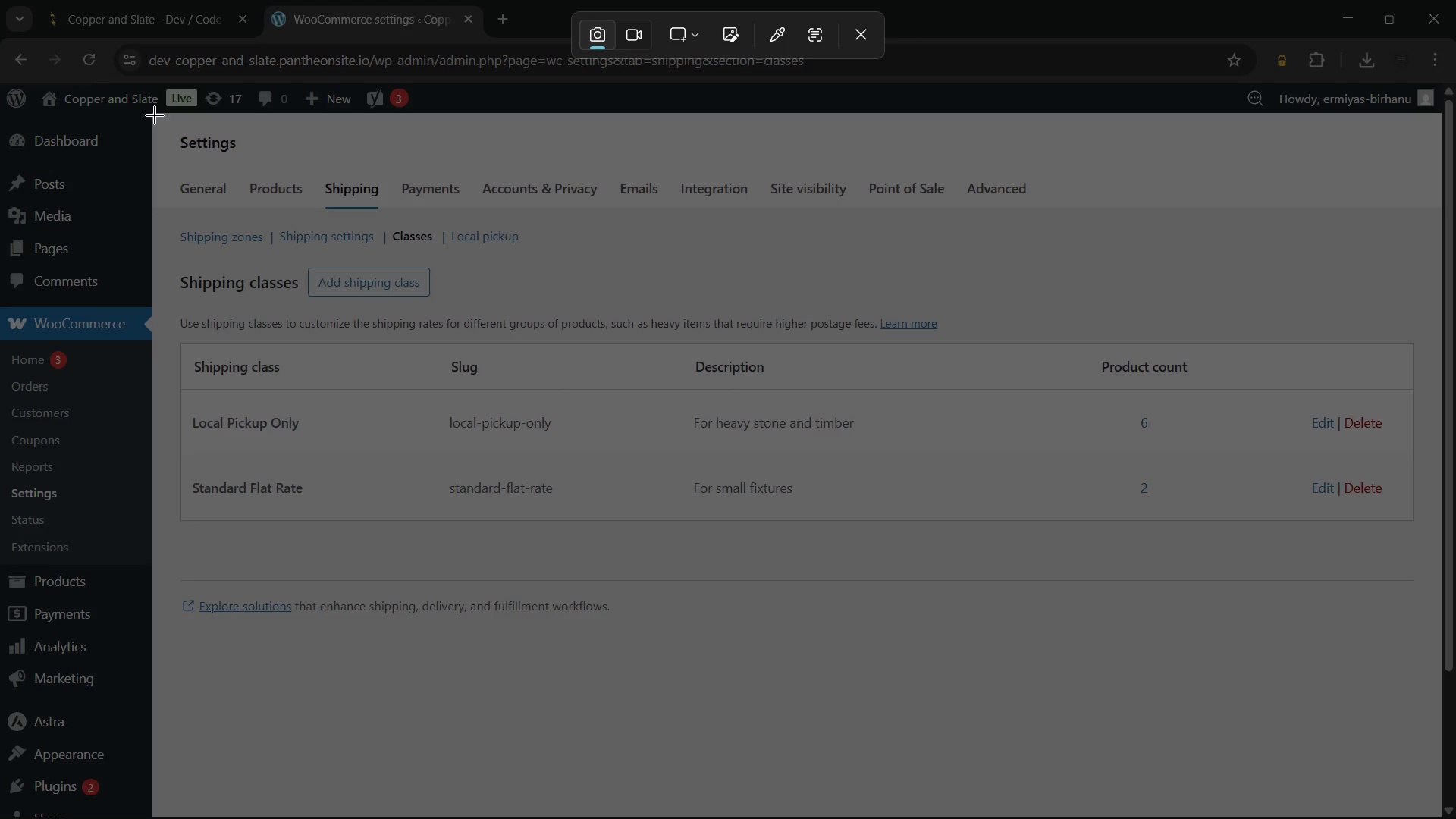 
left_click_drag(start_coordinate=[152, 112], to_coordinate=[1439, 712])
 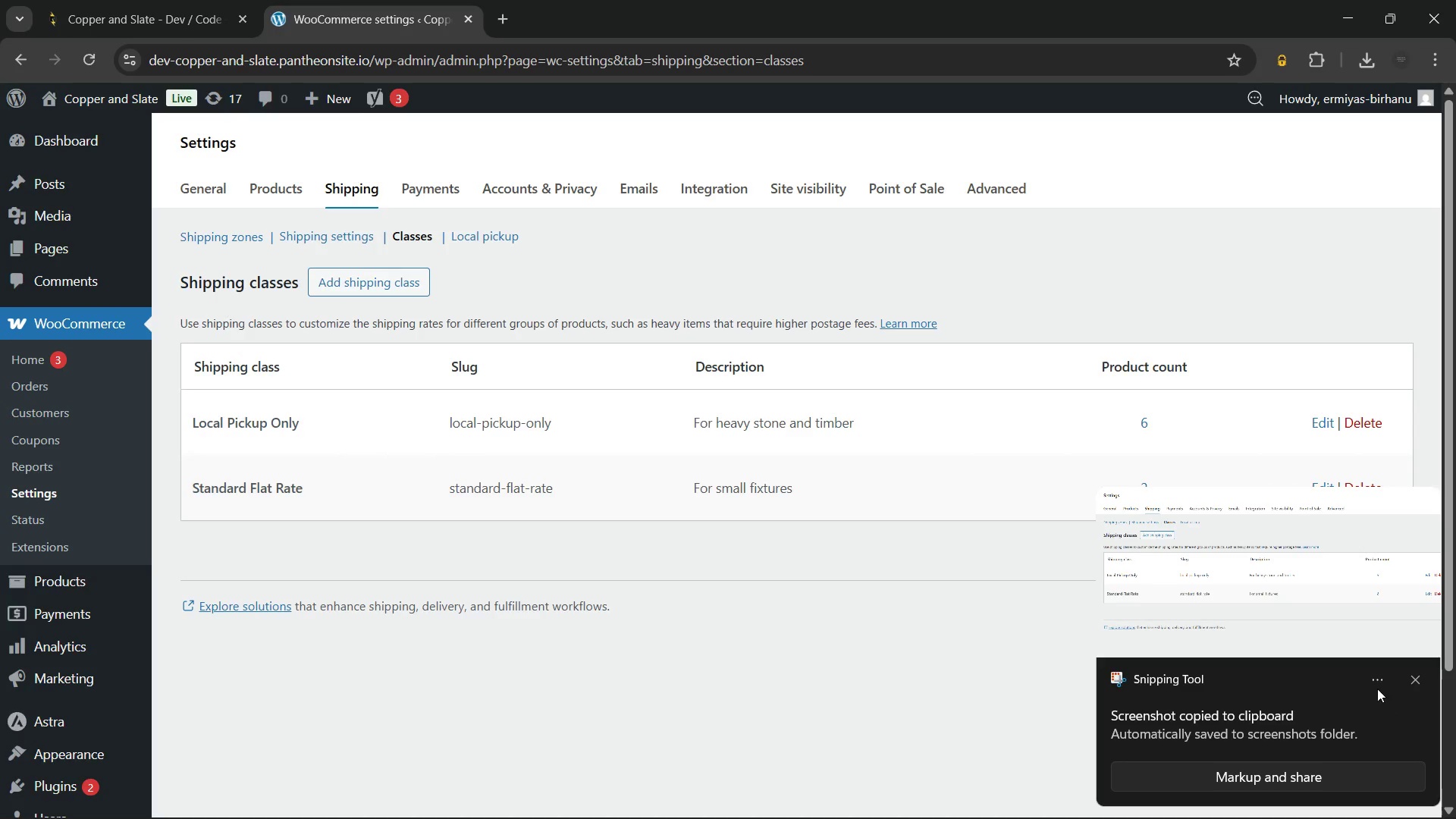 
left_click([1417, 678])
 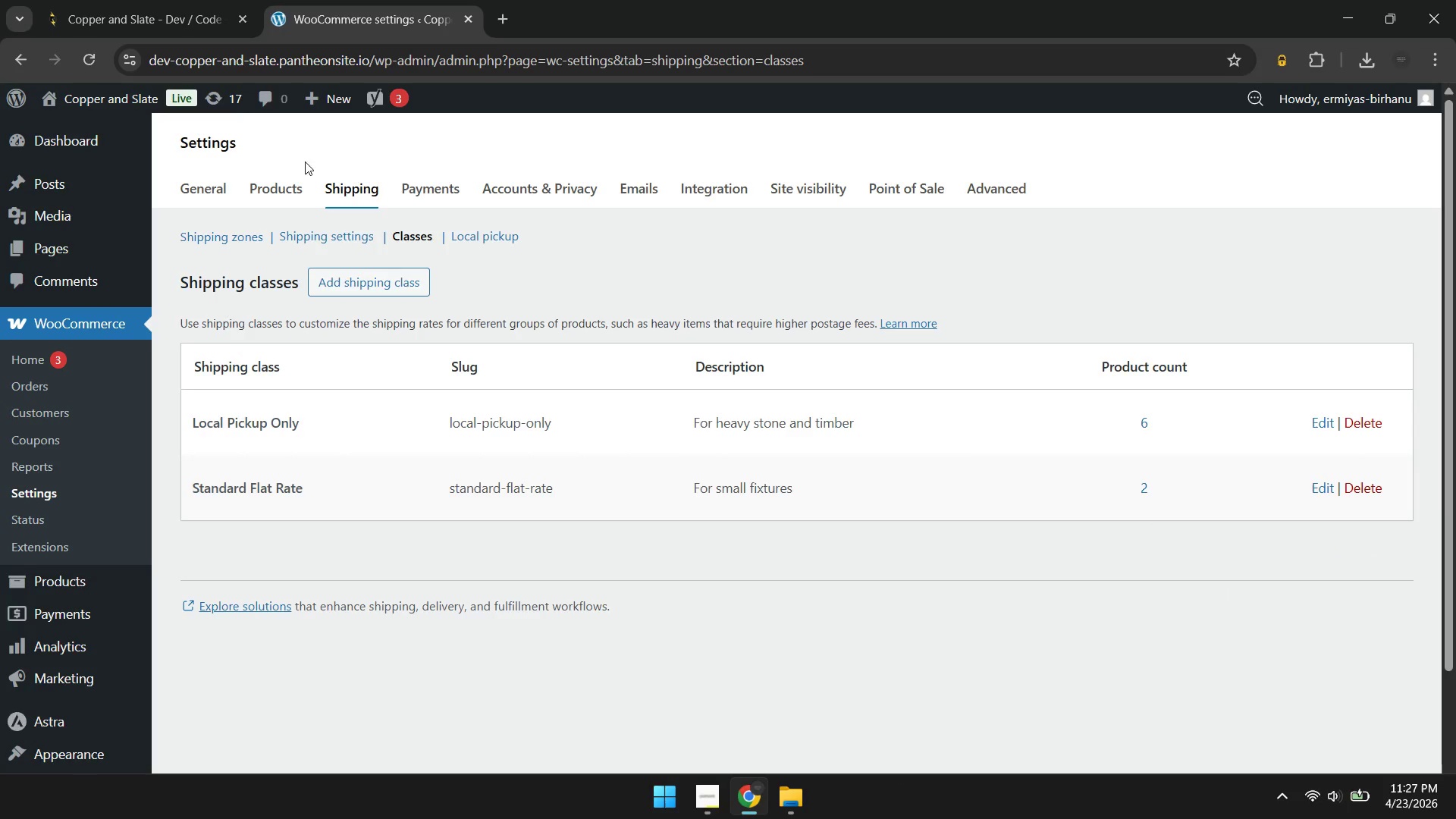 
left_click([111, 95])
 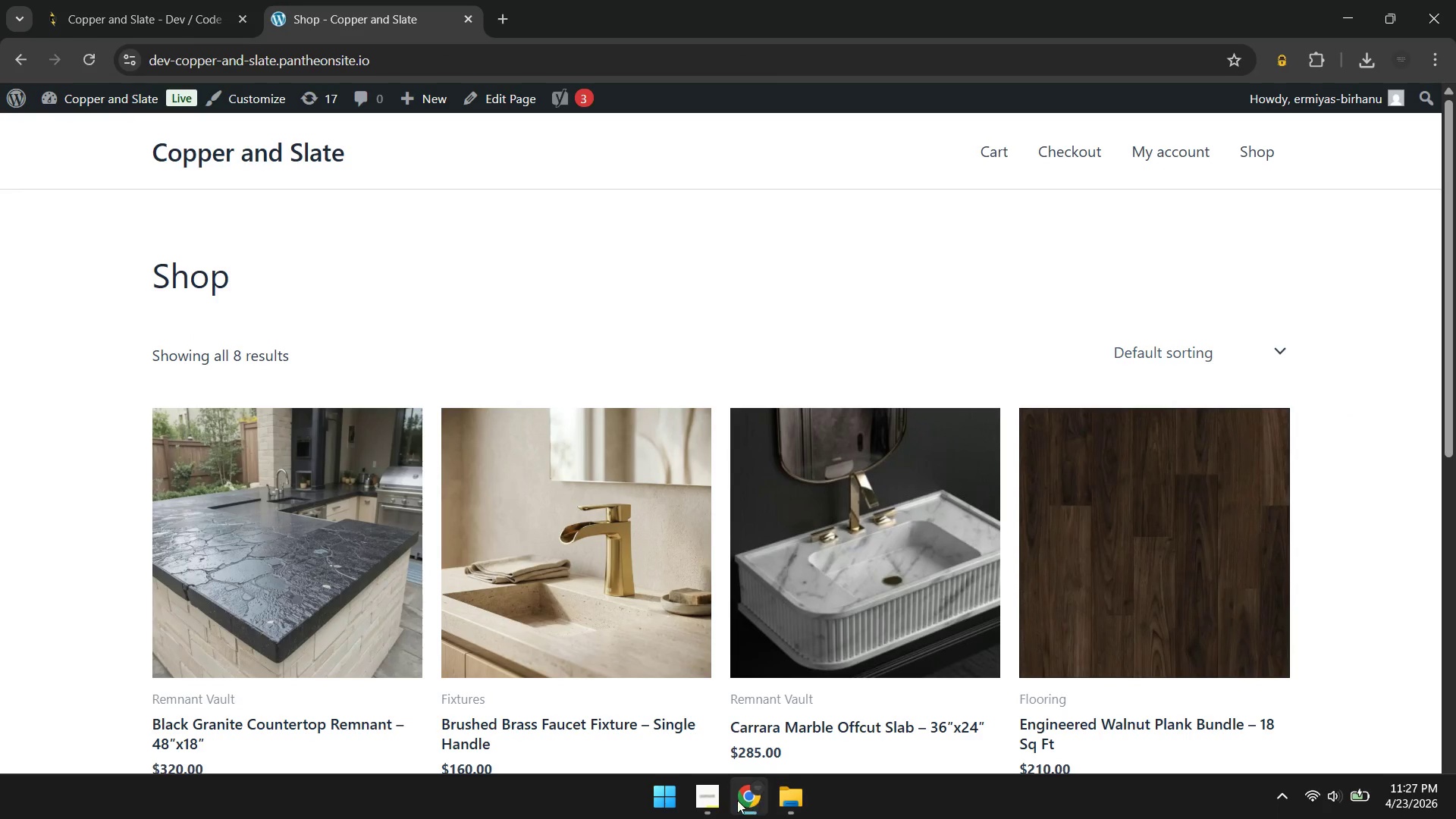 
mouse_move([738, 799])
 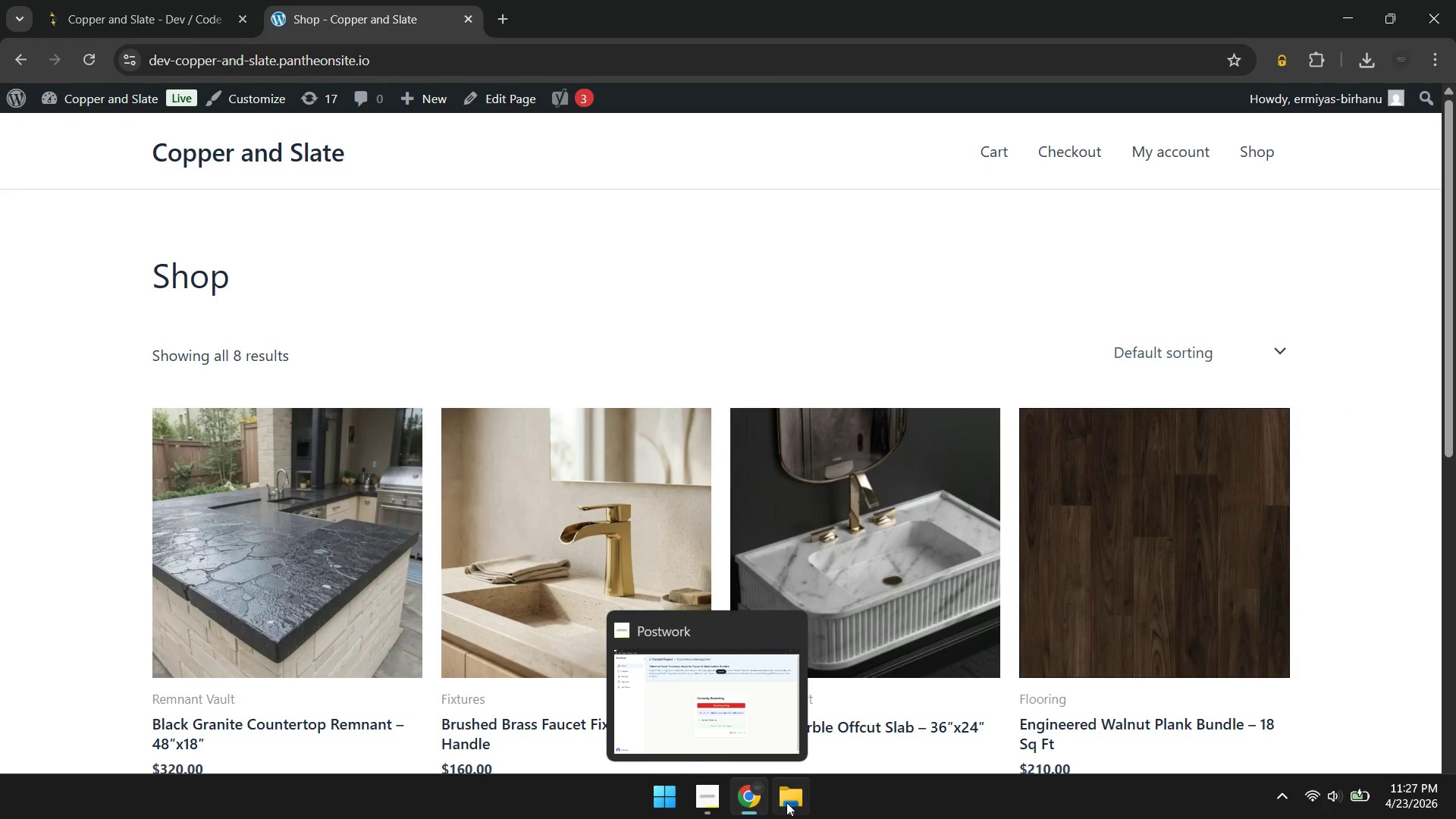 
left_click([786, 802])
 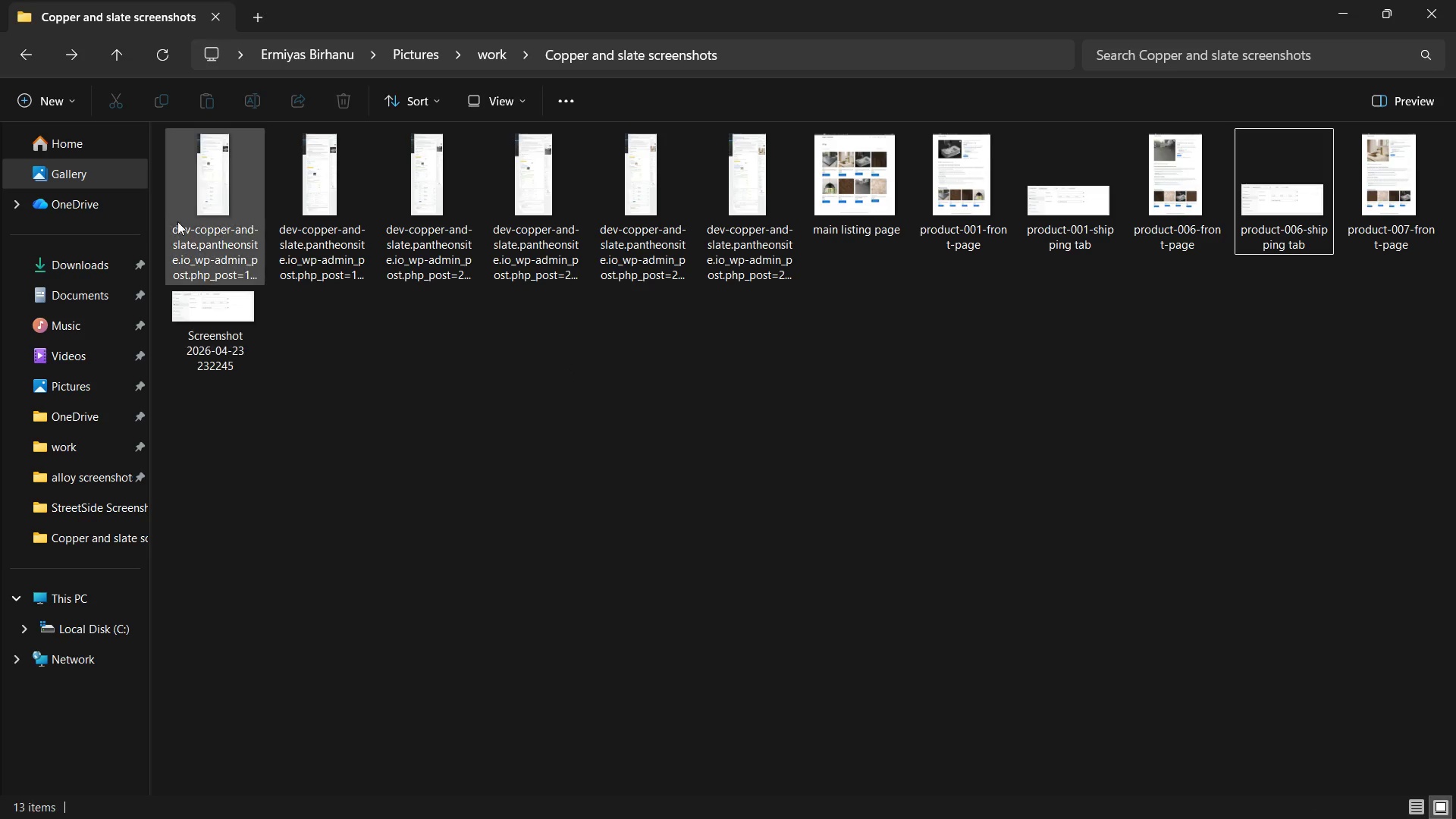 
left_click([49, 179])
 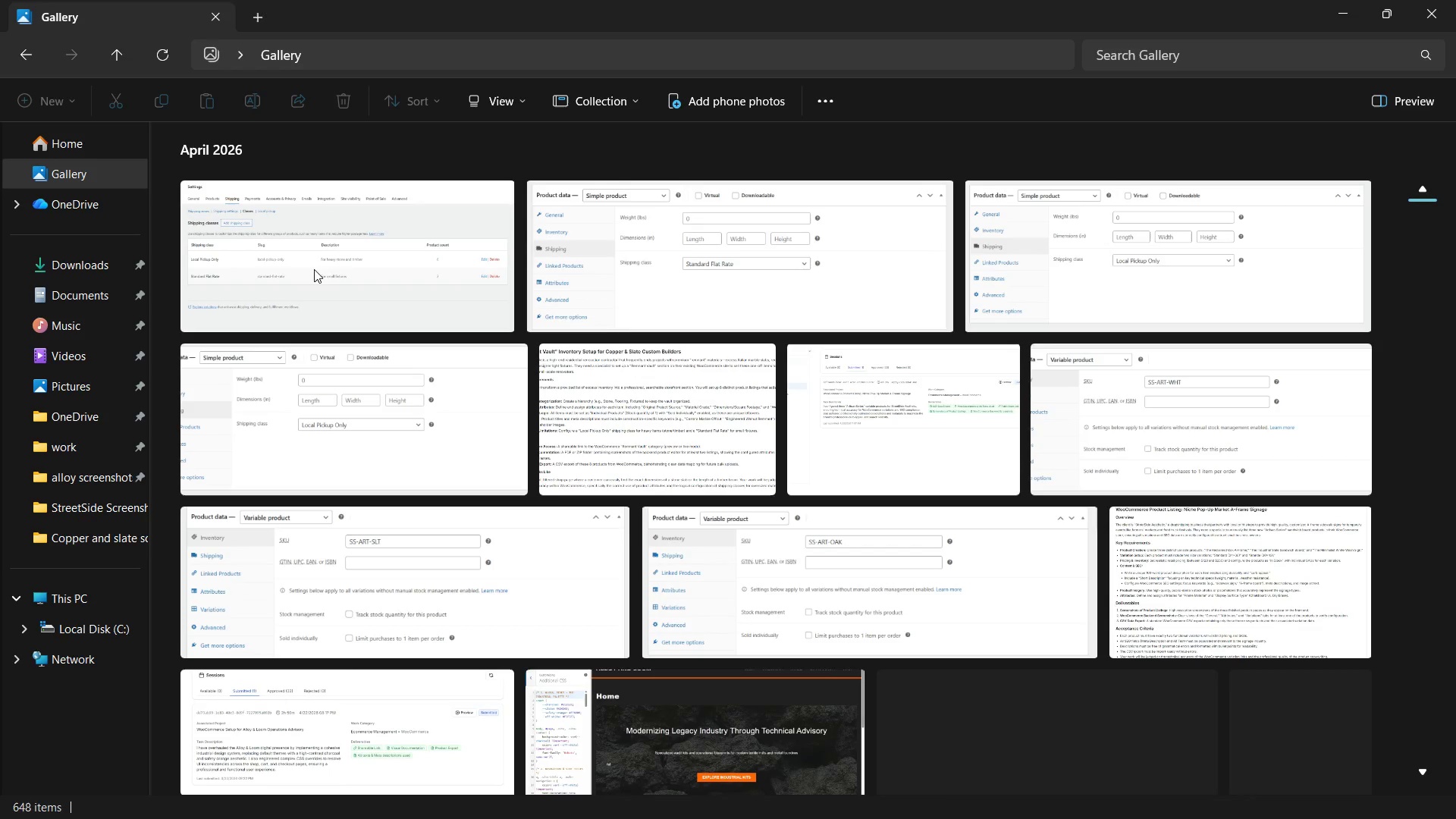 
left_click([339, 259])
 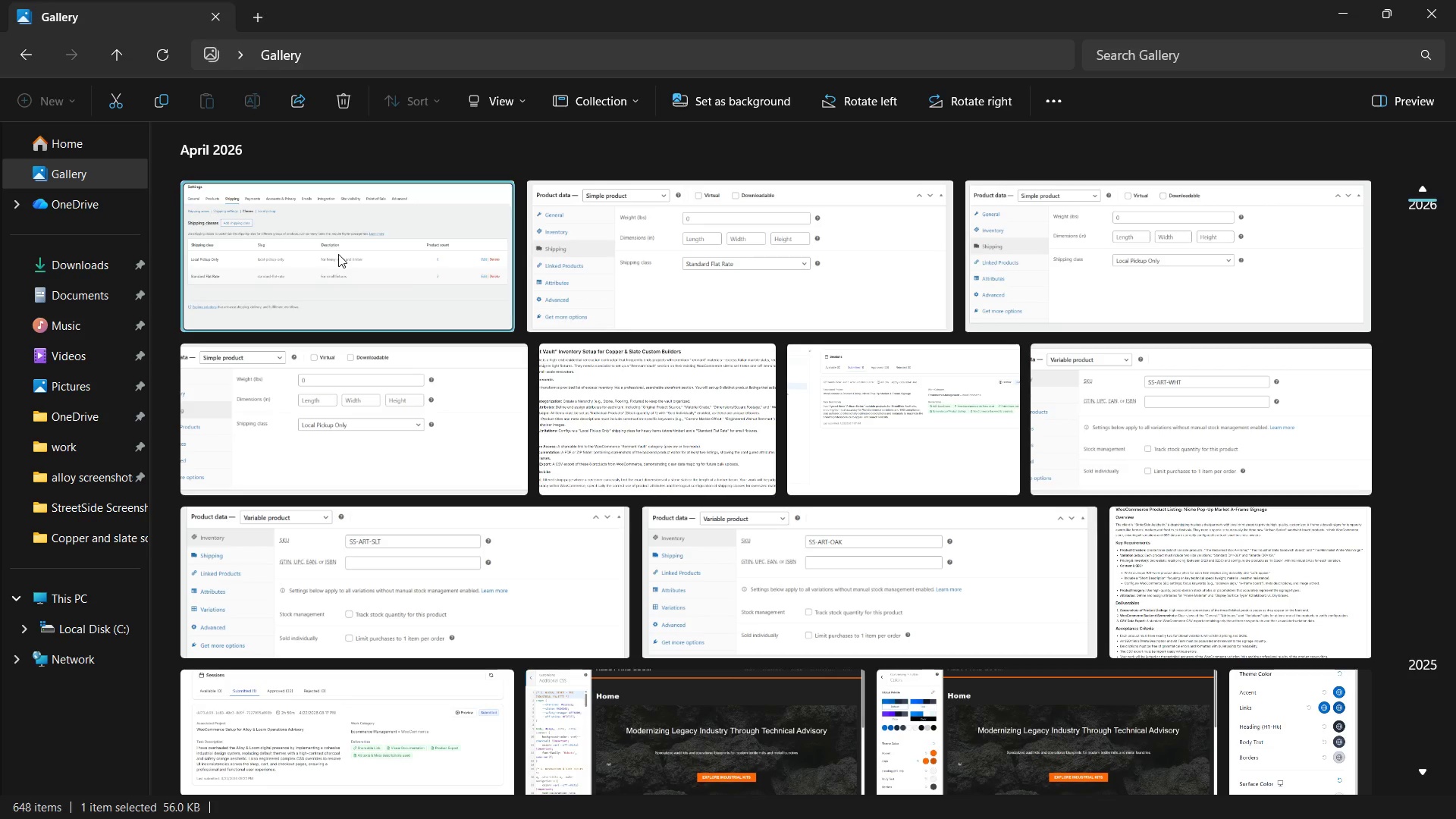 
key(Control+C)
 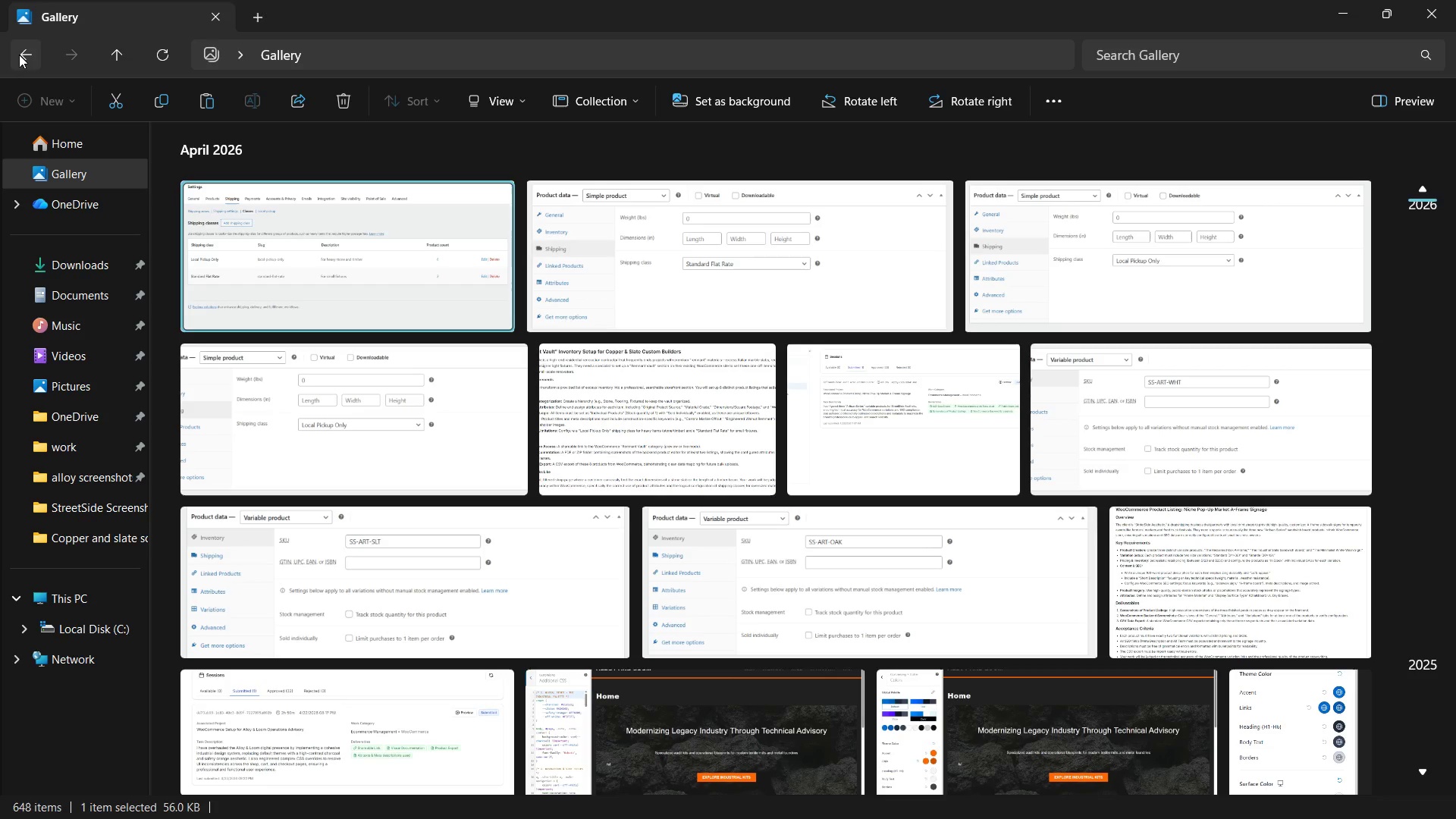 
left_click([19, 55])
 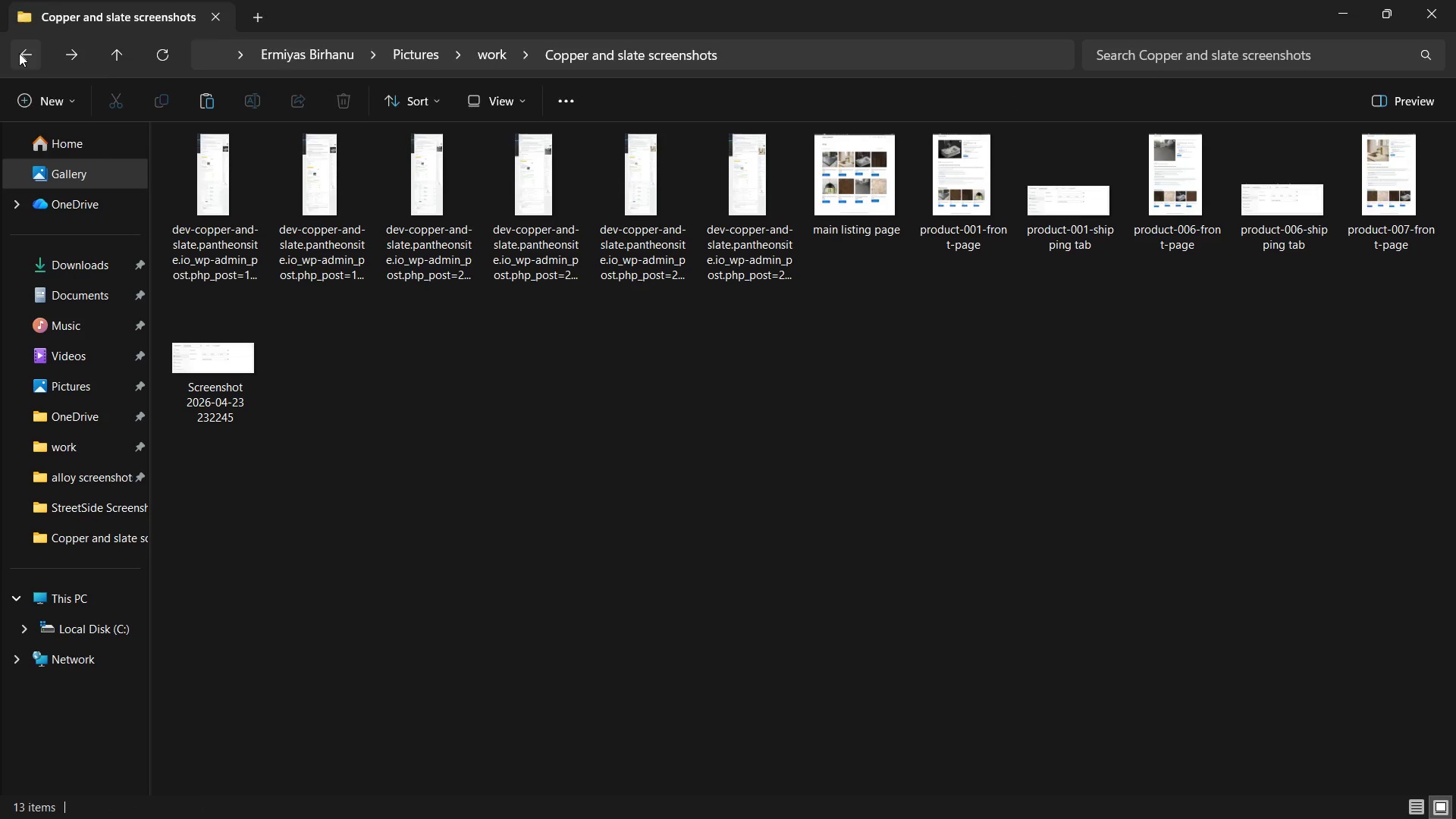 
key(Control+V)
 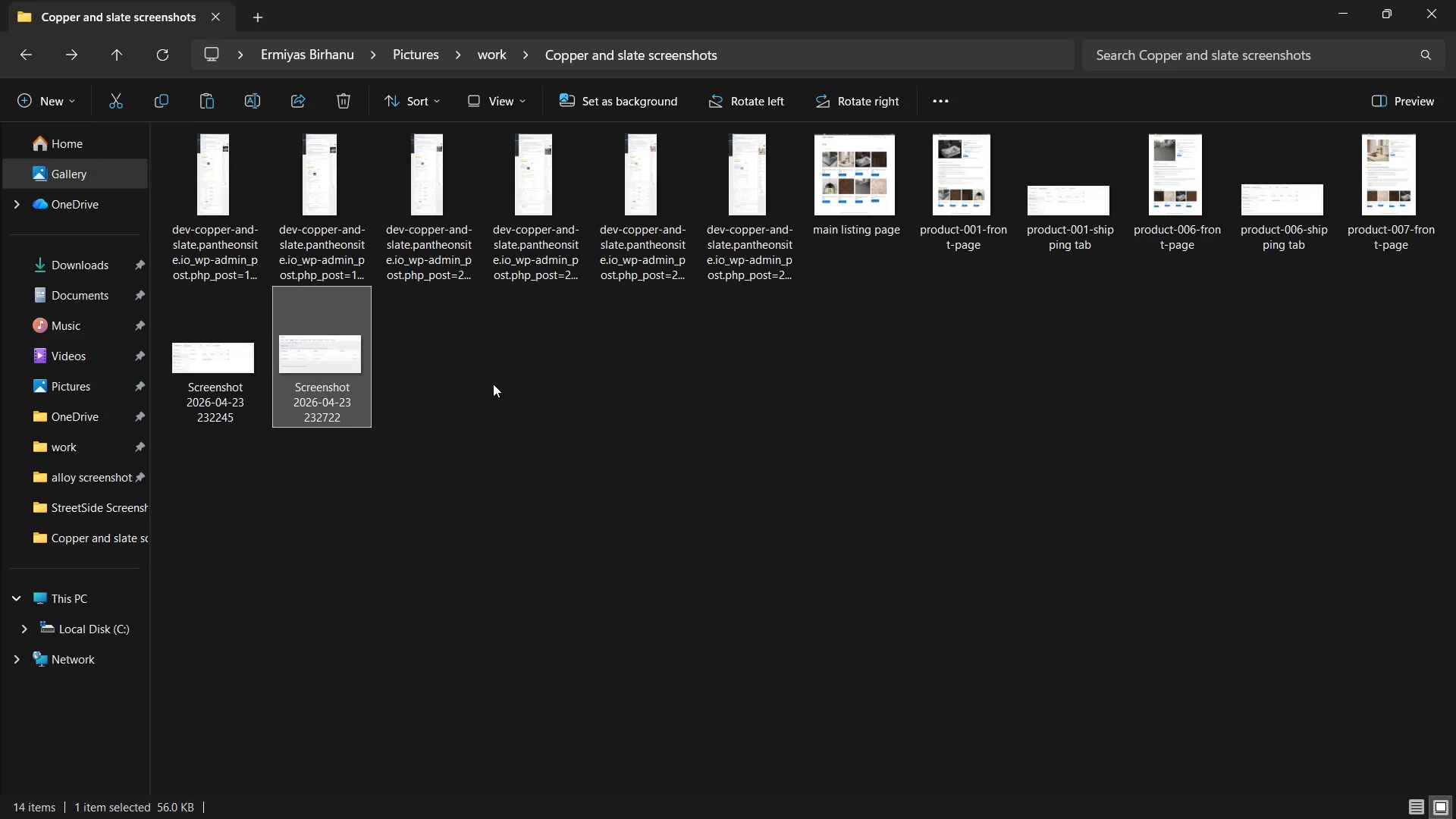 
left_click([493, 384])
 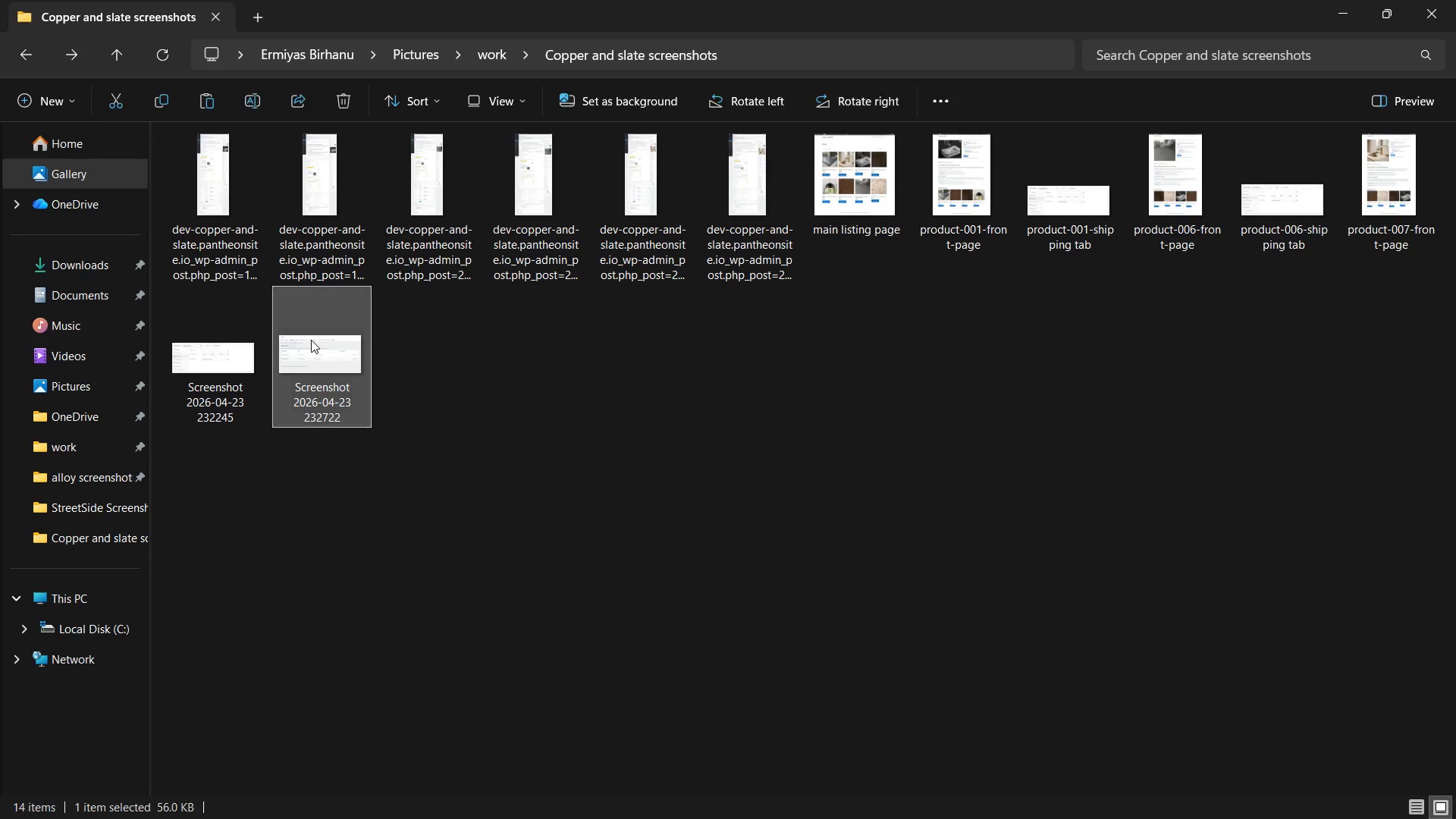 
double_click([311, 340])
 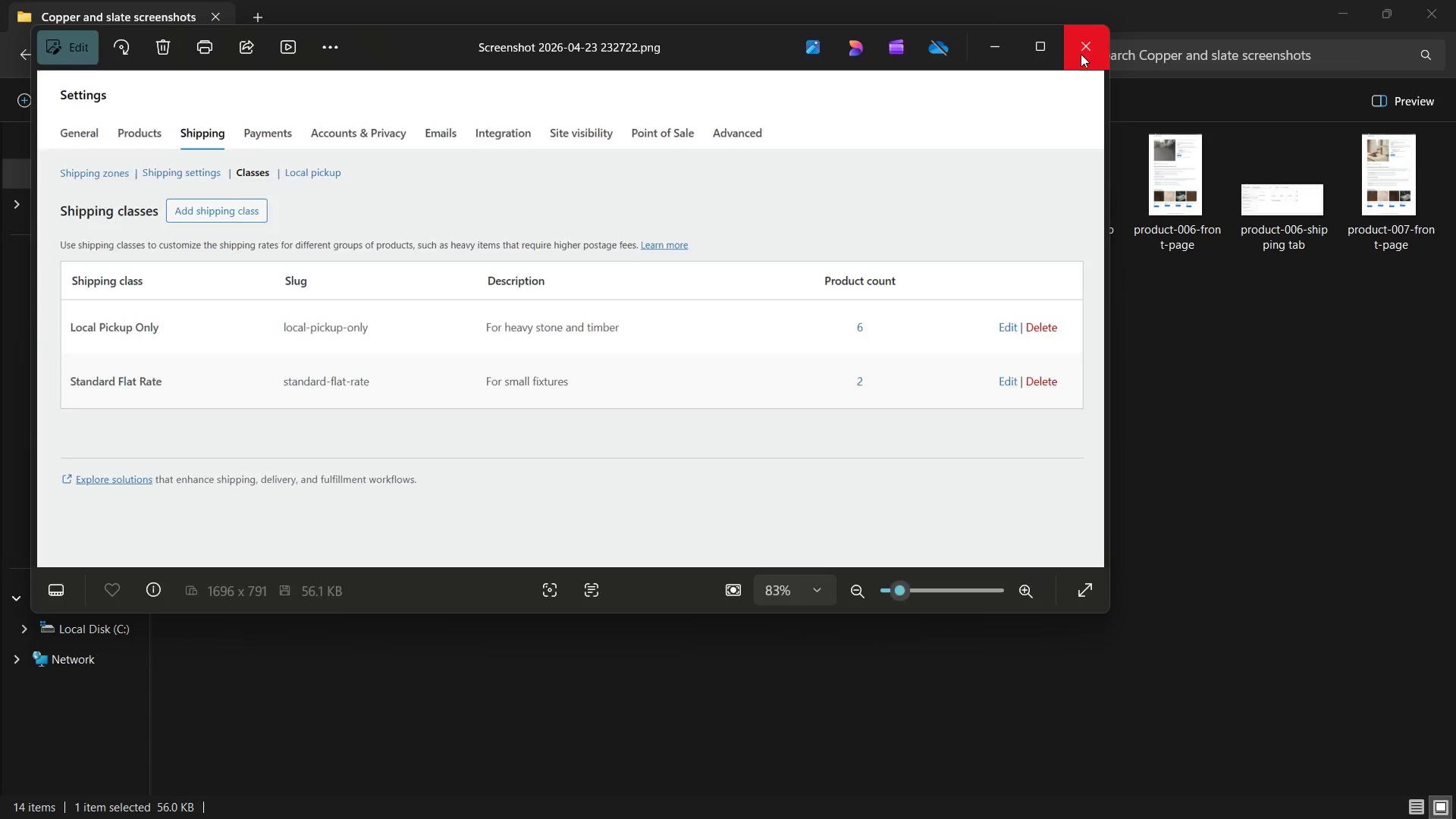 
left_click([1081, 54])
 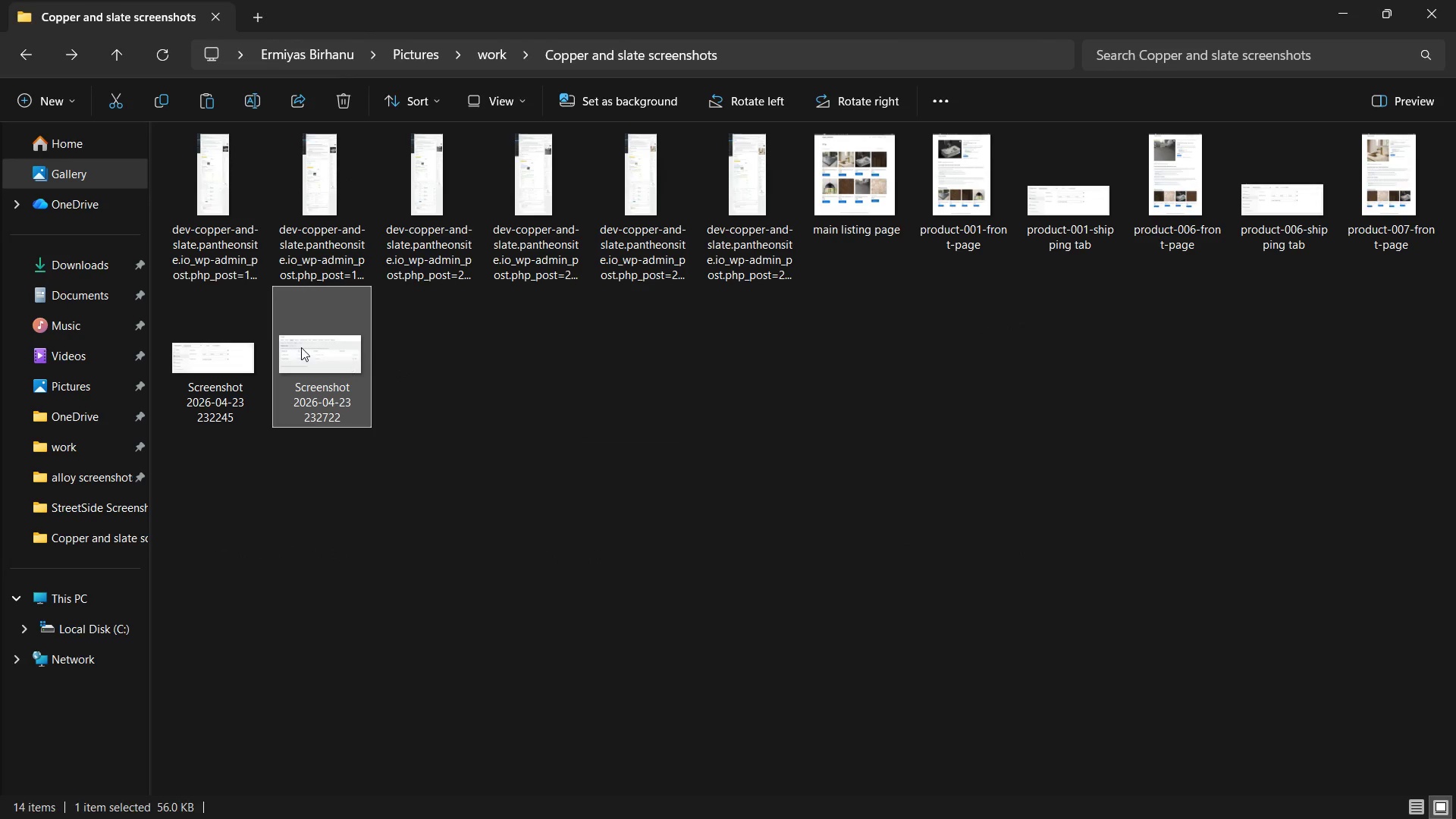 
right_click([299, 344])
 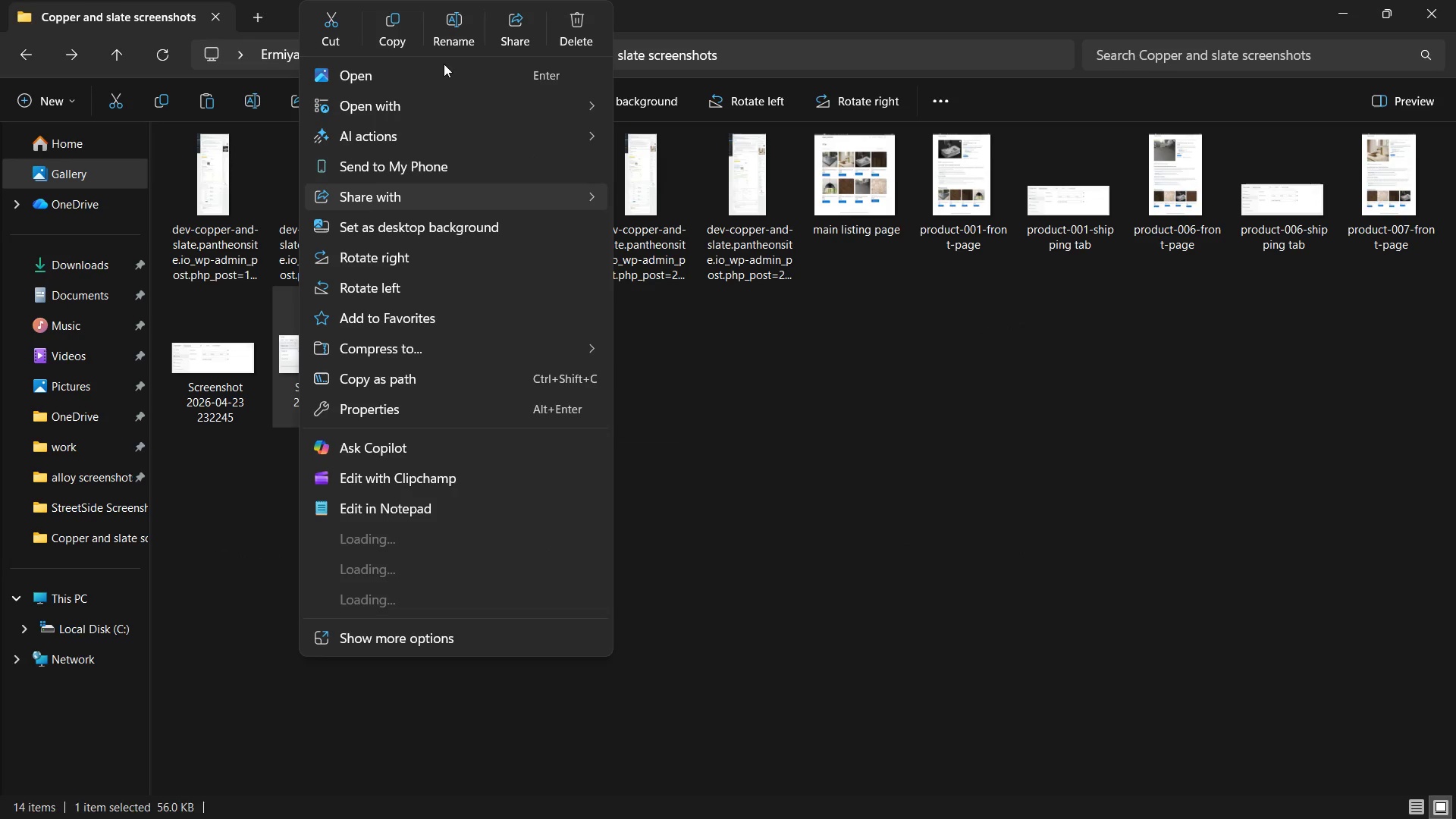 
left_click([448, 41])
 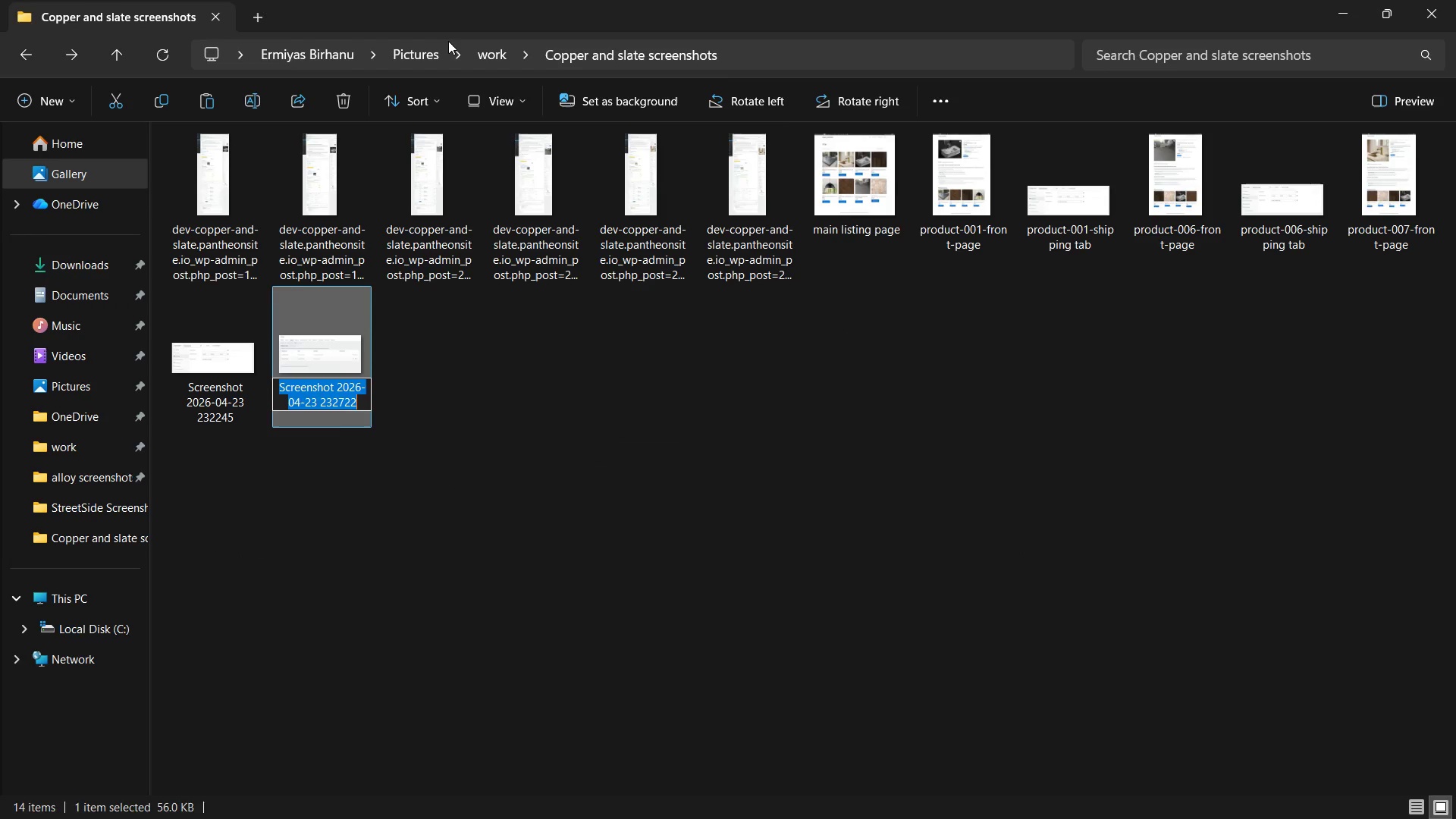 
type(shipping classes configuration)
 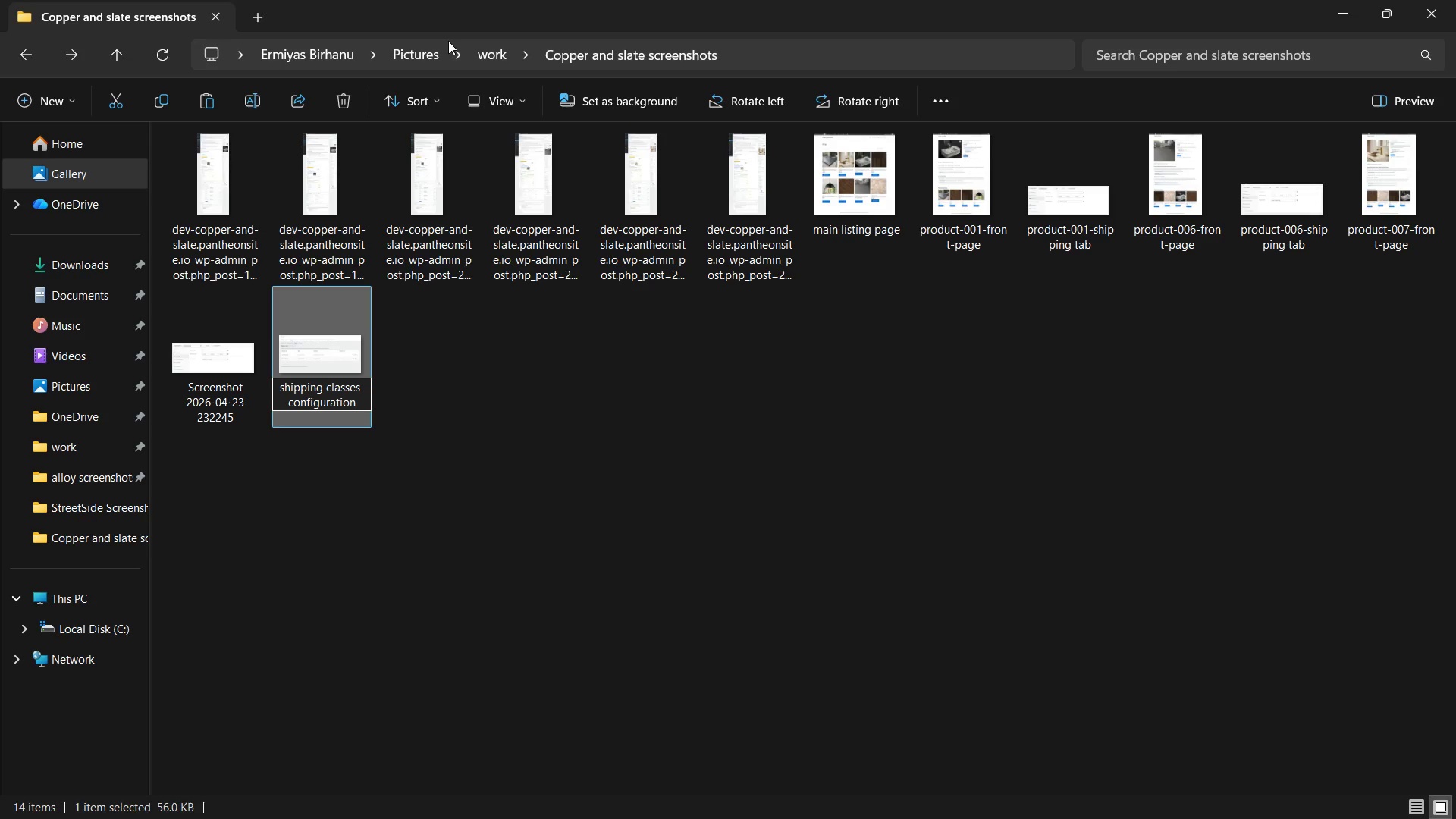 
key(Enter)
 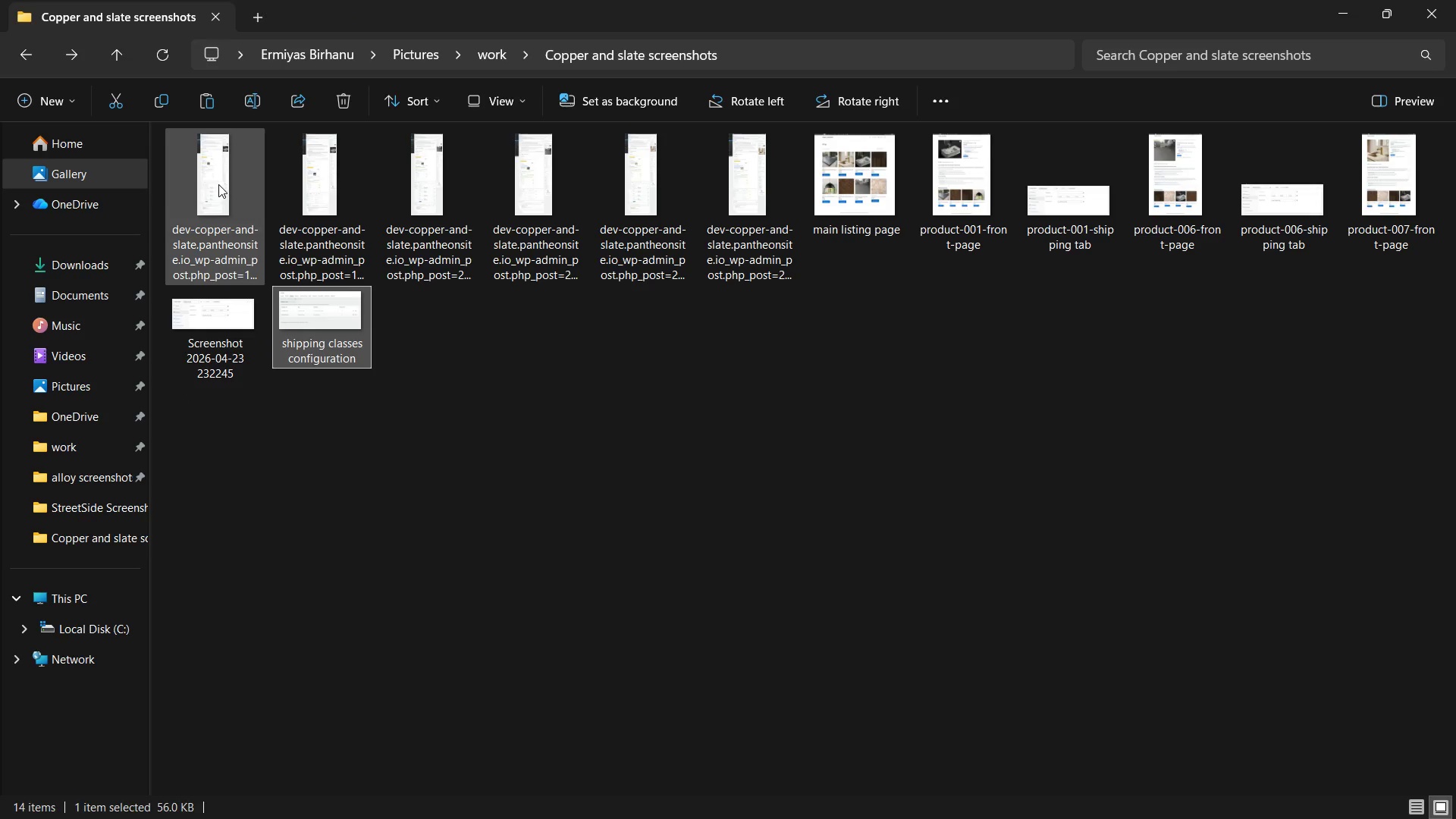 
double_click([218, 184])
 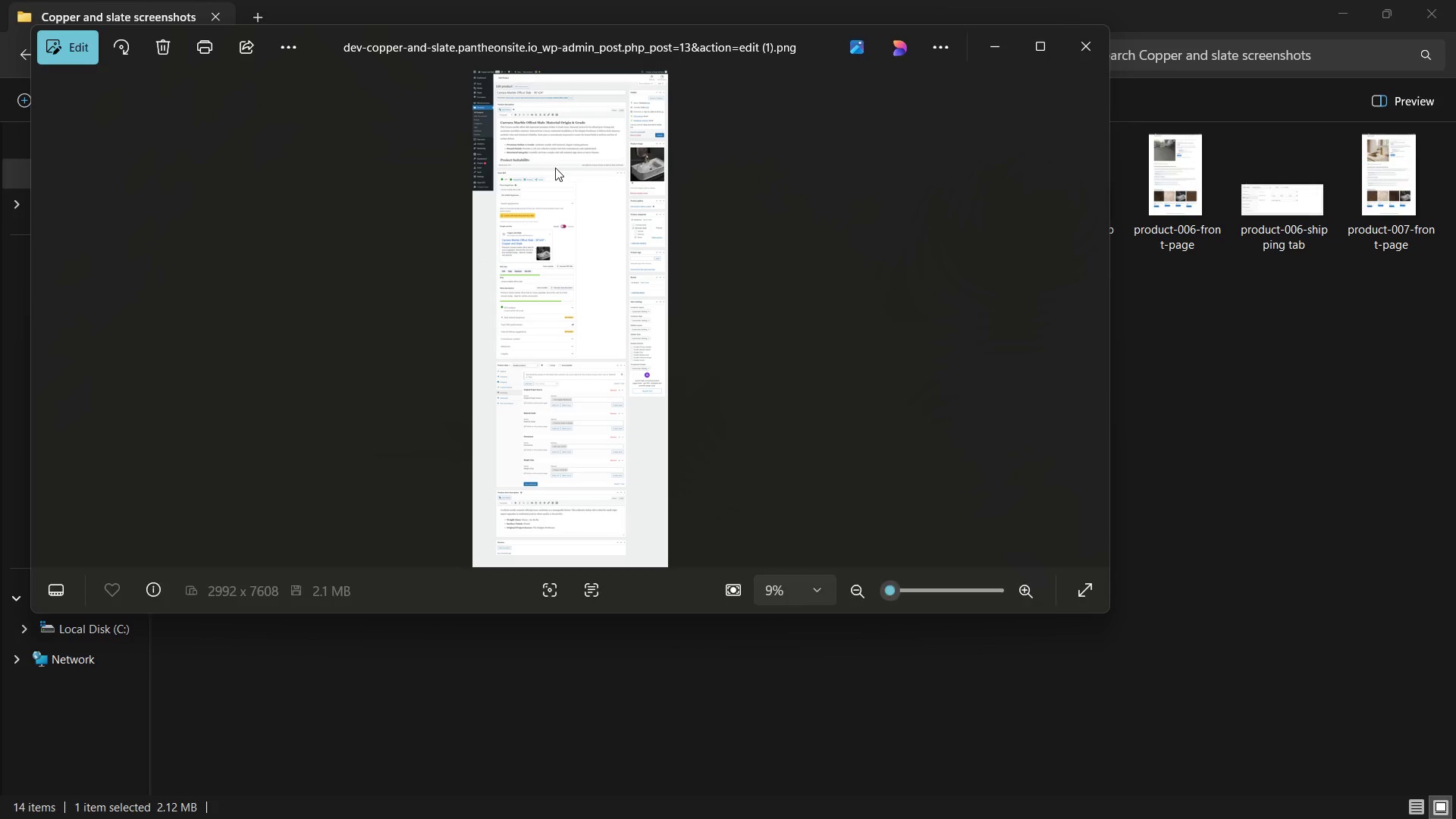 
scroll: coordinate [555, 168], scroll_direction: up, amount: 9.0
 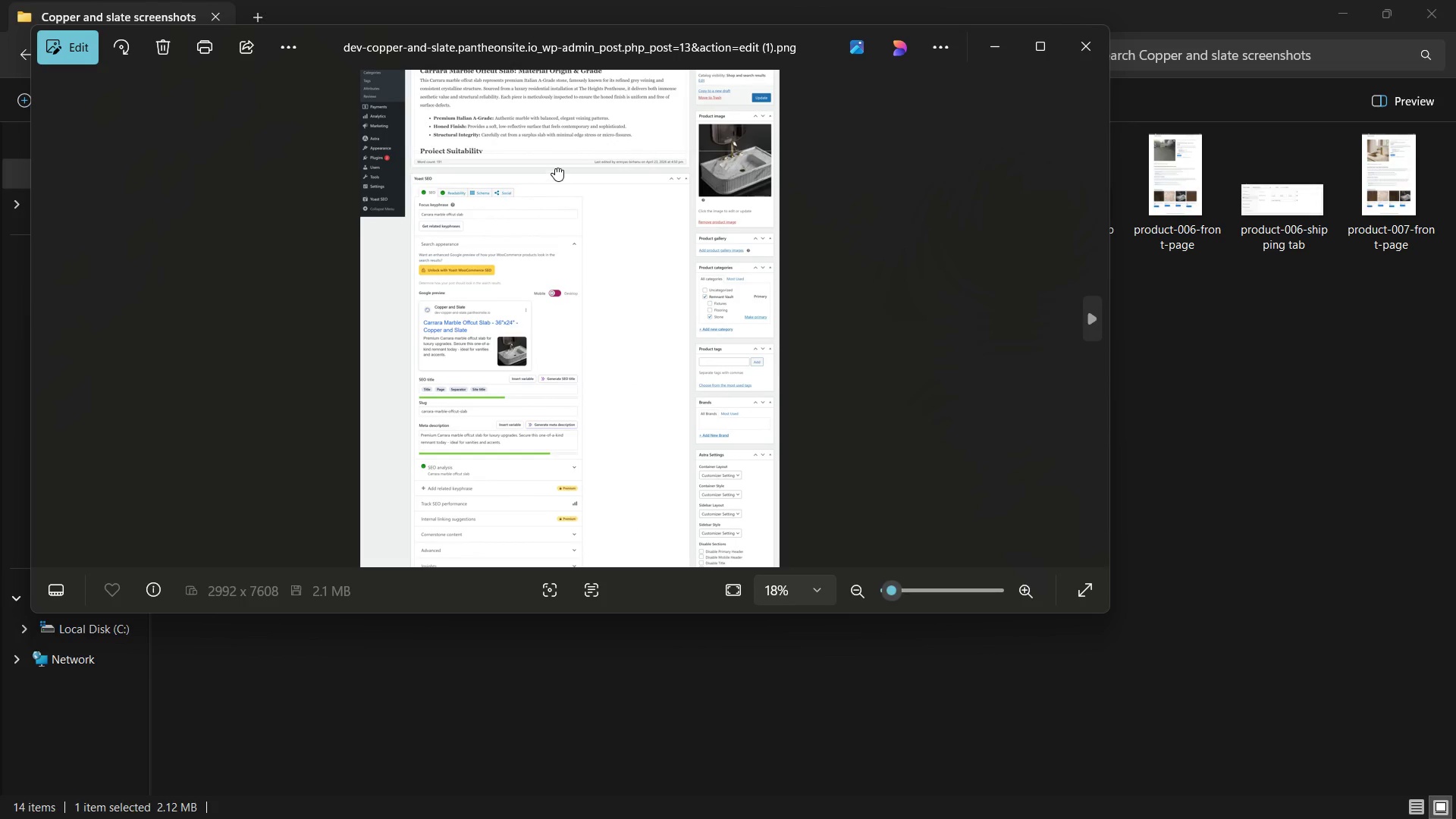 
left_click_drag(start_coordinate=[555, 168], to_coordinate=[566, 328])
 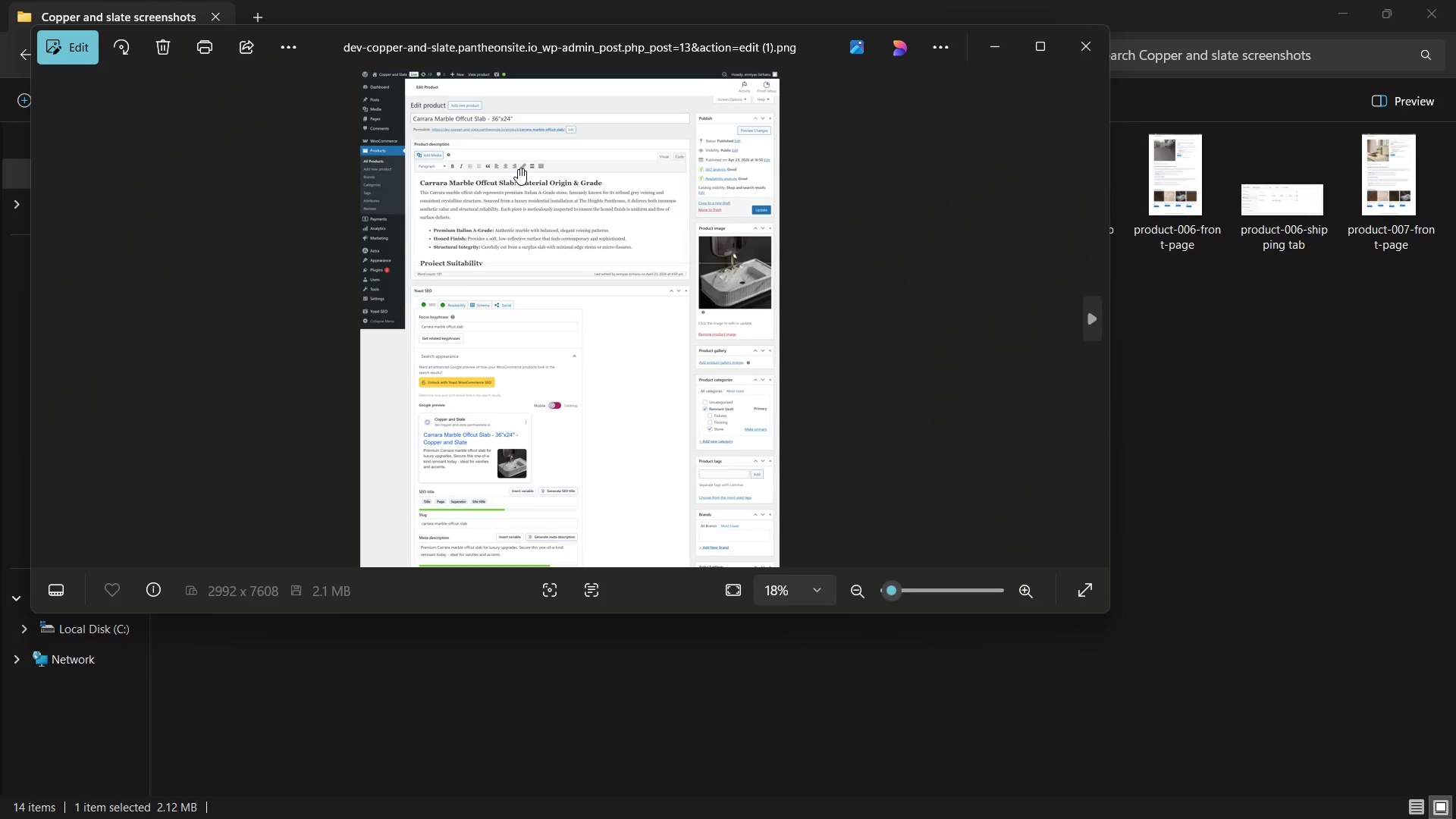 
scroll: coordinate [518, 168], scroll_direction: up, amount: 6.0
 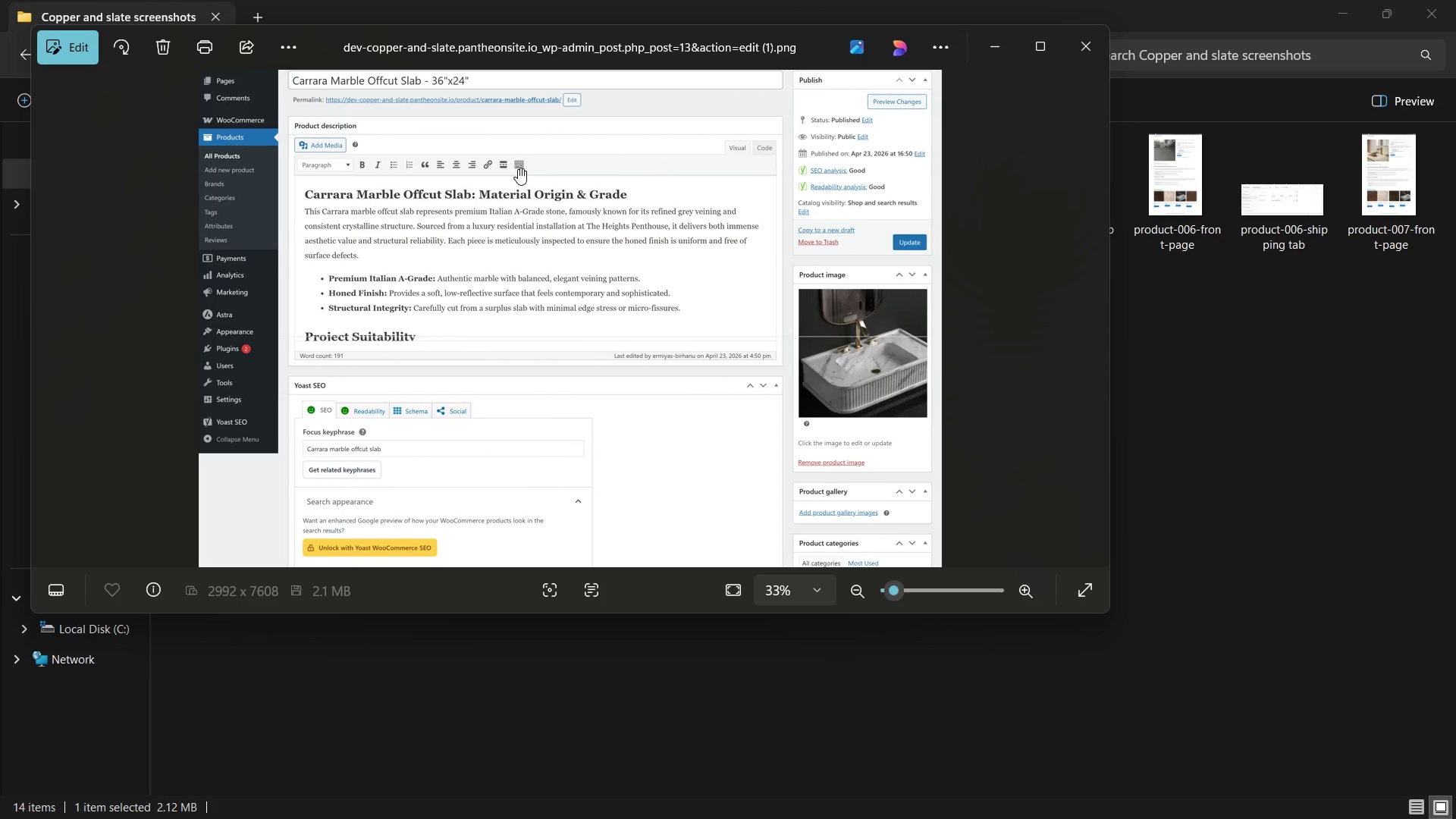 
scroll: coordinate [518, 168], scroll_direction: down, amount: 1.0
 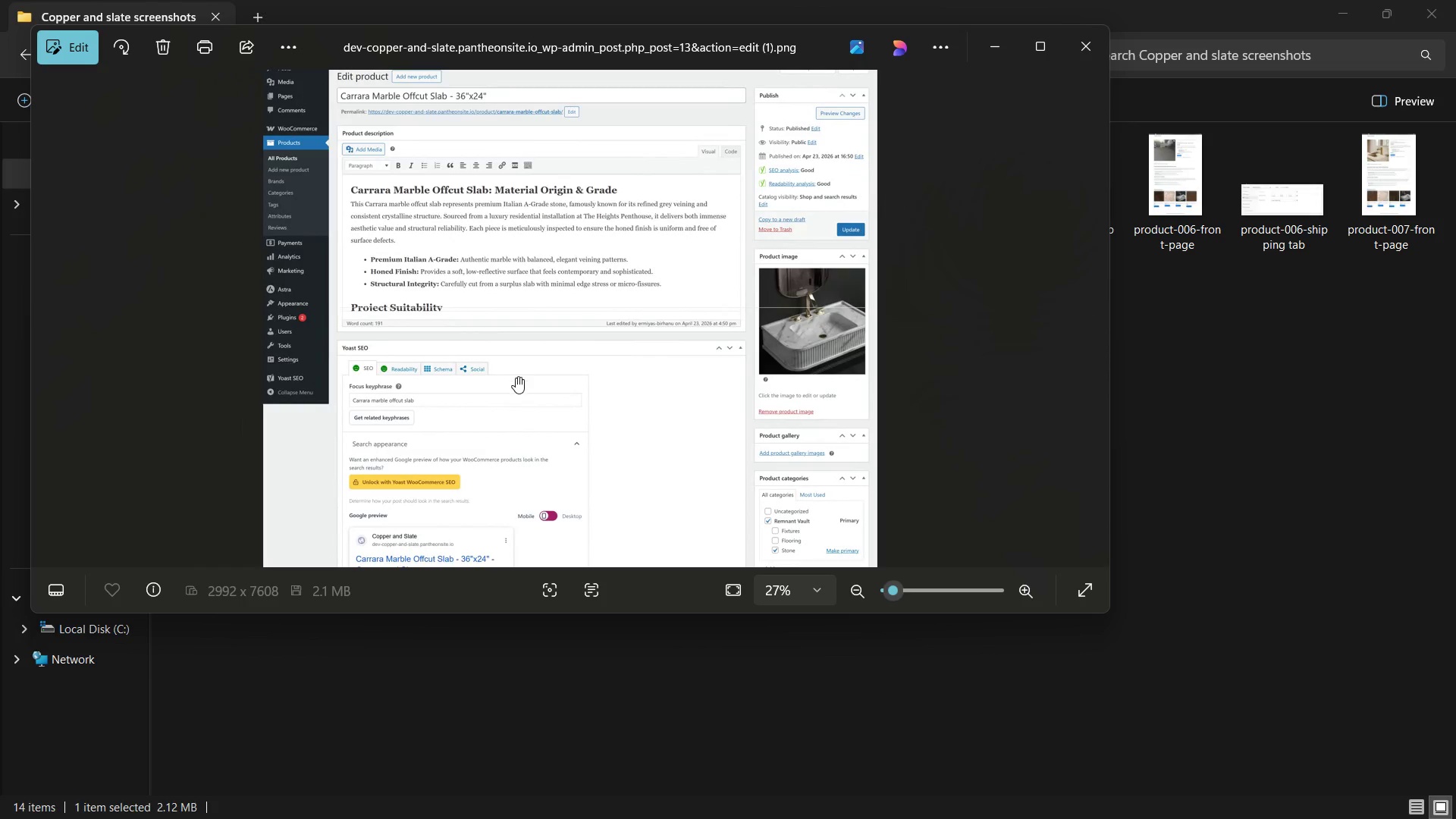 
left_click_drag(start_coordinate=[516, 377], to_coordinate=[545, 20])
 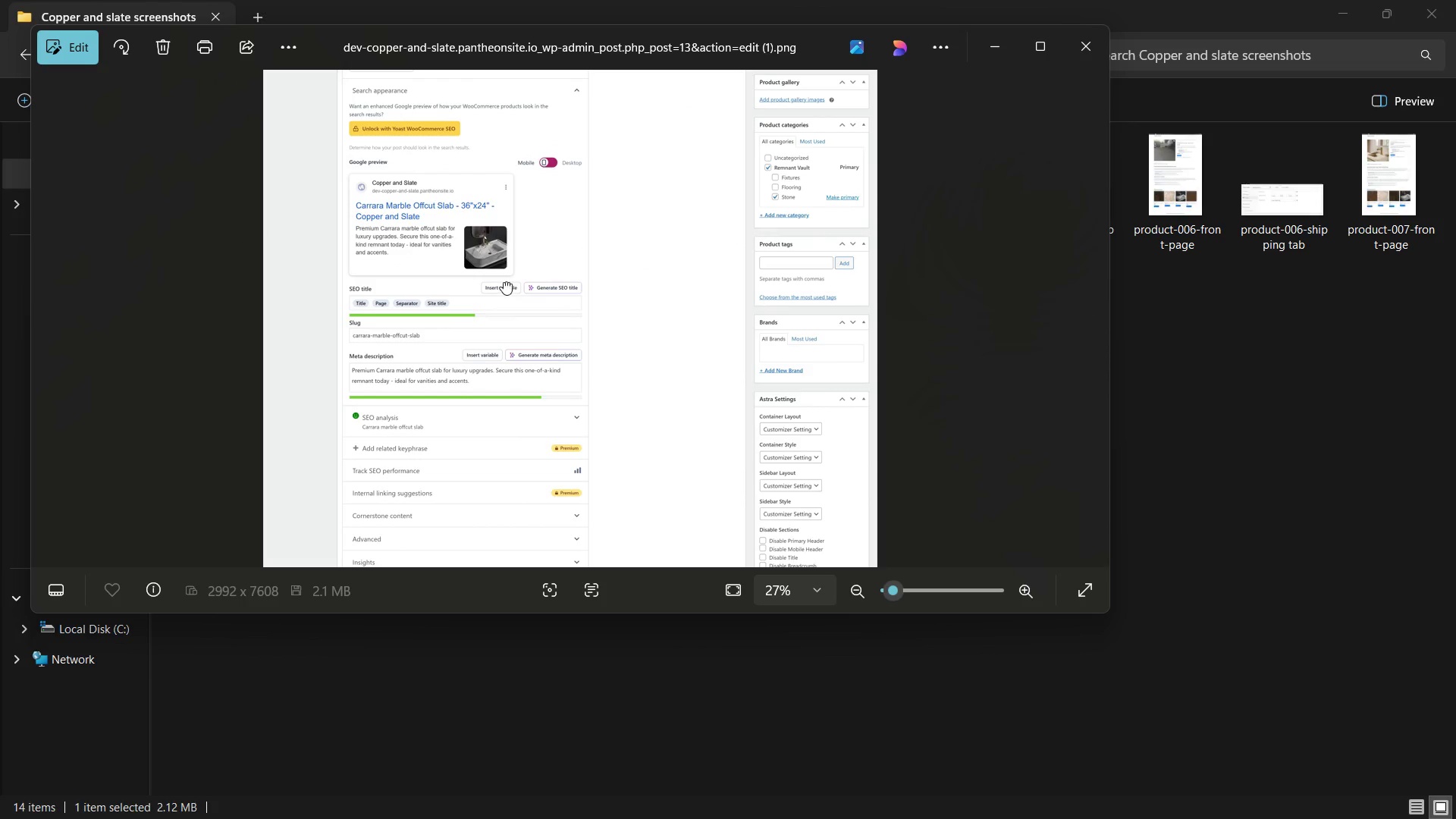 
left_click_drag(start_coordinate=[504, 281], to_coordinate=[520, 0])
 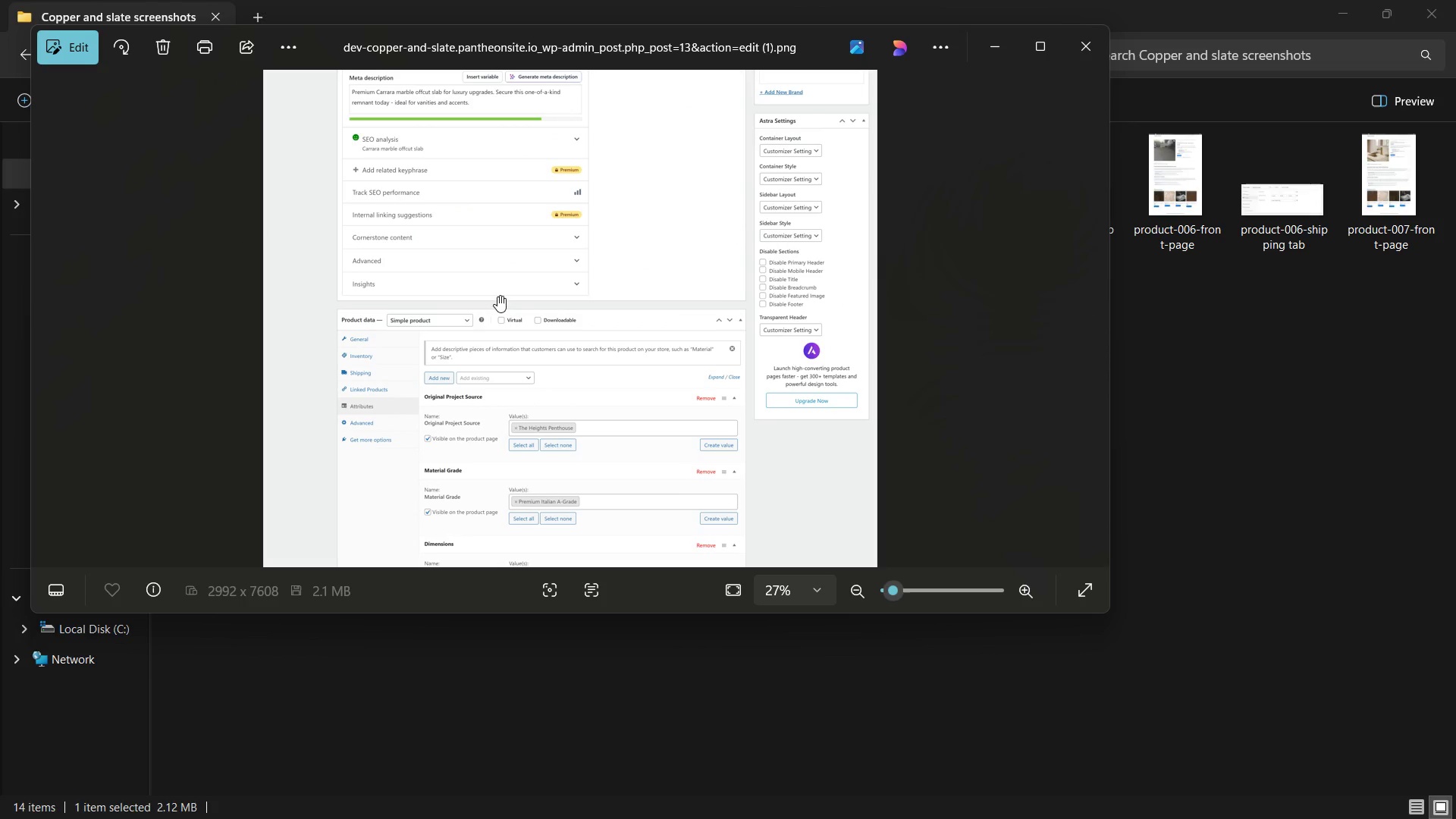 
left_click_drag(start_coordinate=[497, 296], to_coordinate=[509, 100])
 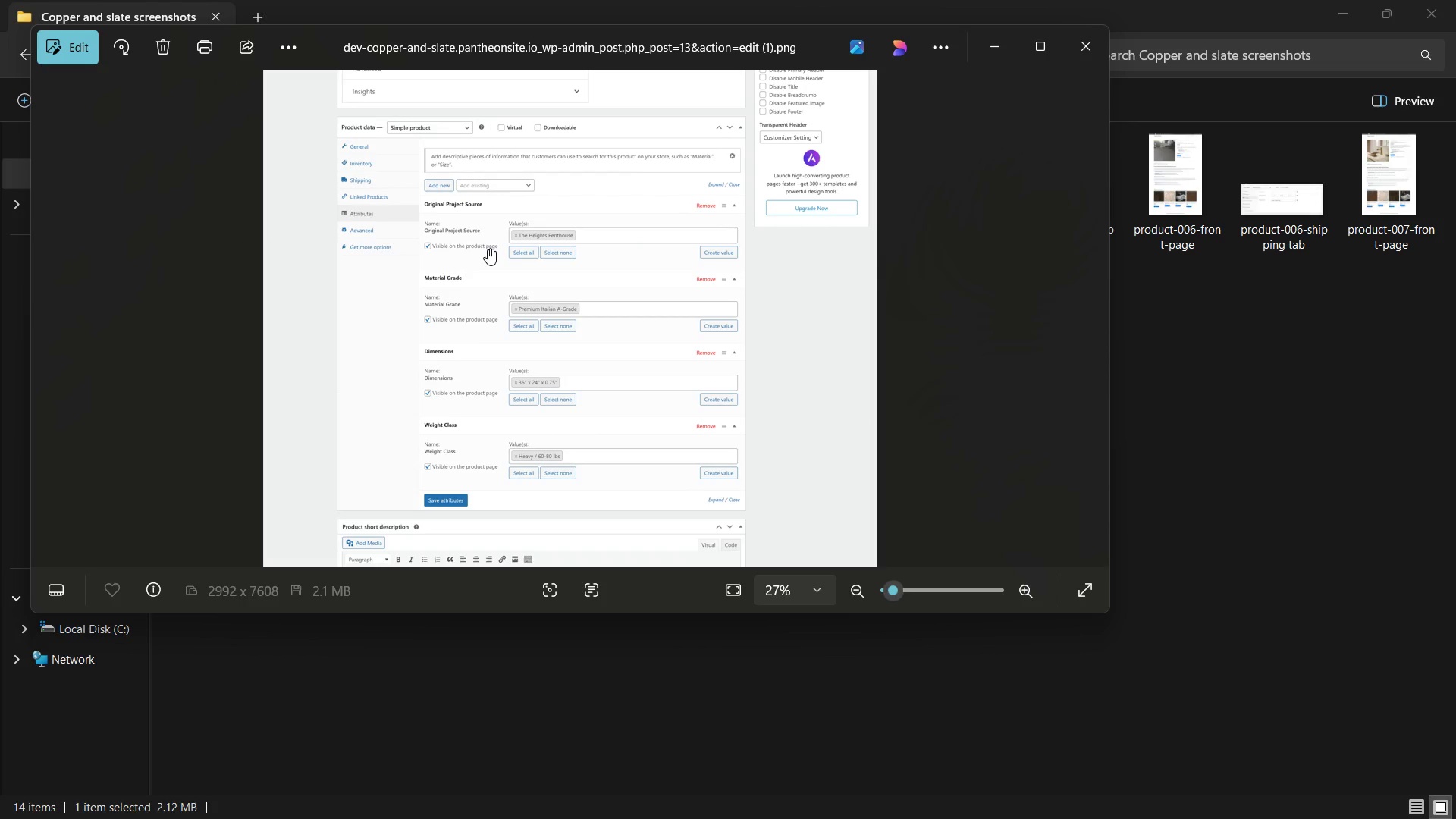 
scroll: coordinate [488, 249], scroll_direction: up, amount: 3.0
 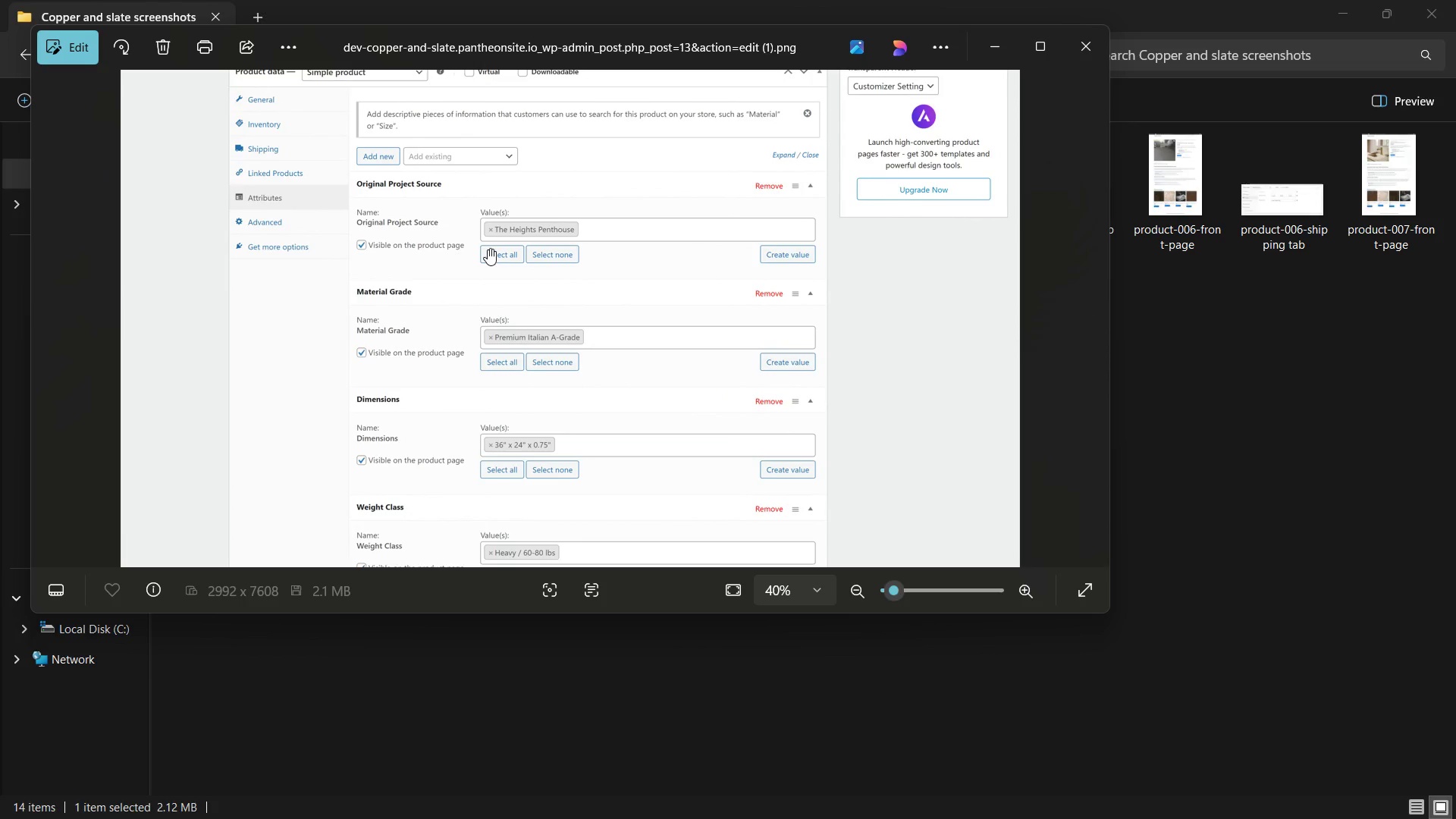 
scroll: coordinate [488, 249], scroll_direction: down, amount: 3.0
 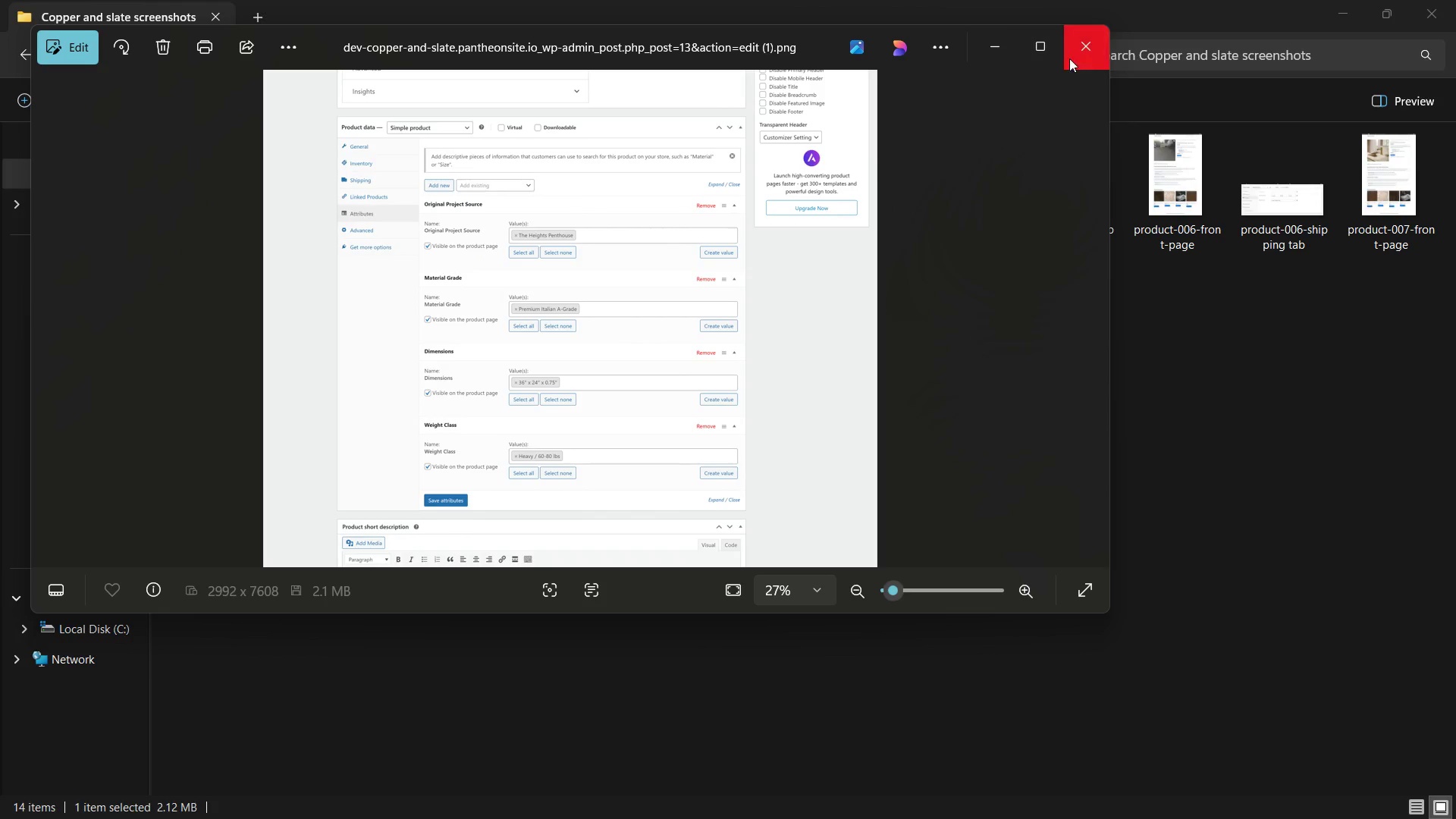 
left_click([1084, 53])
 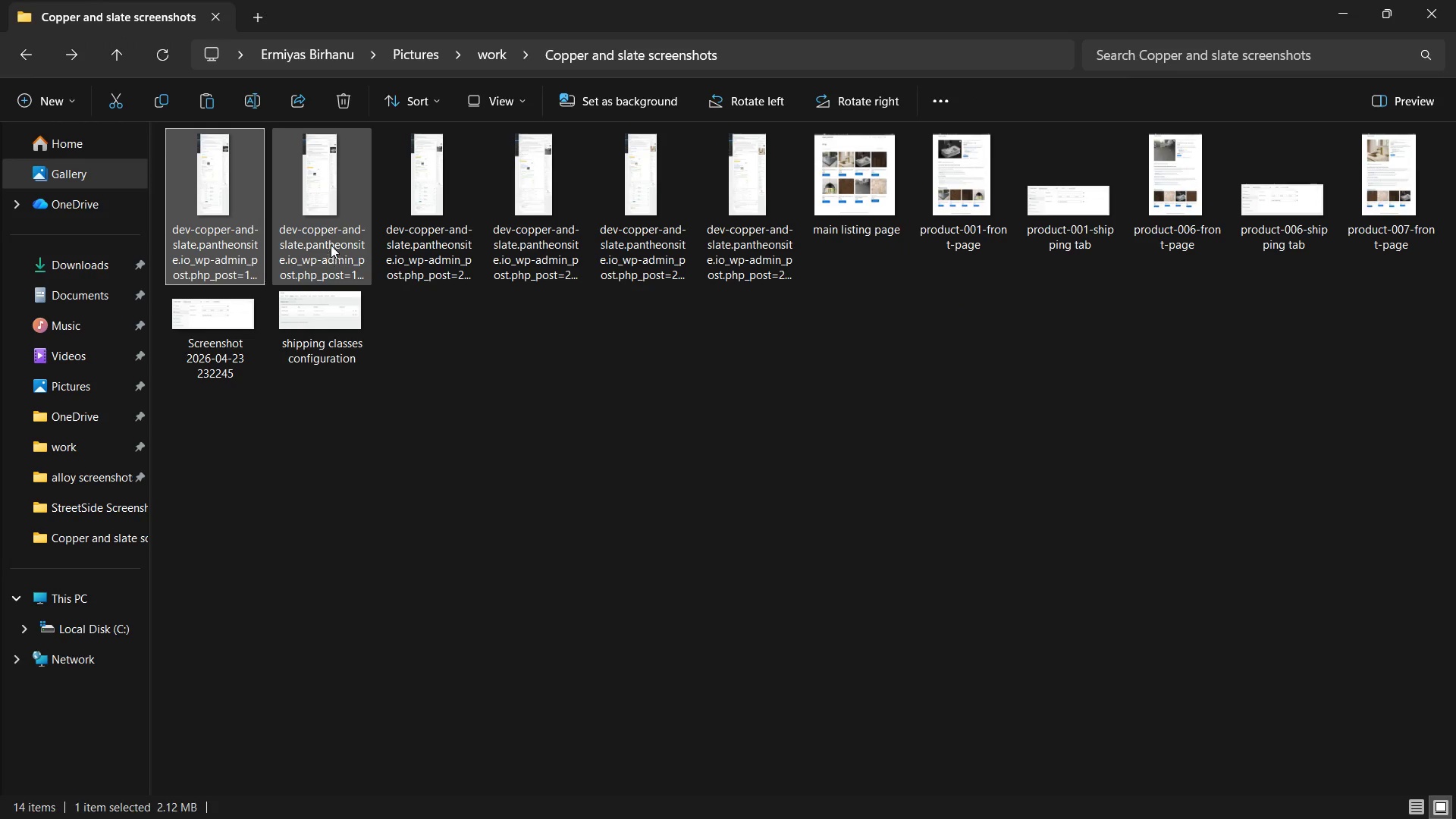 
double_click([315, 204])
 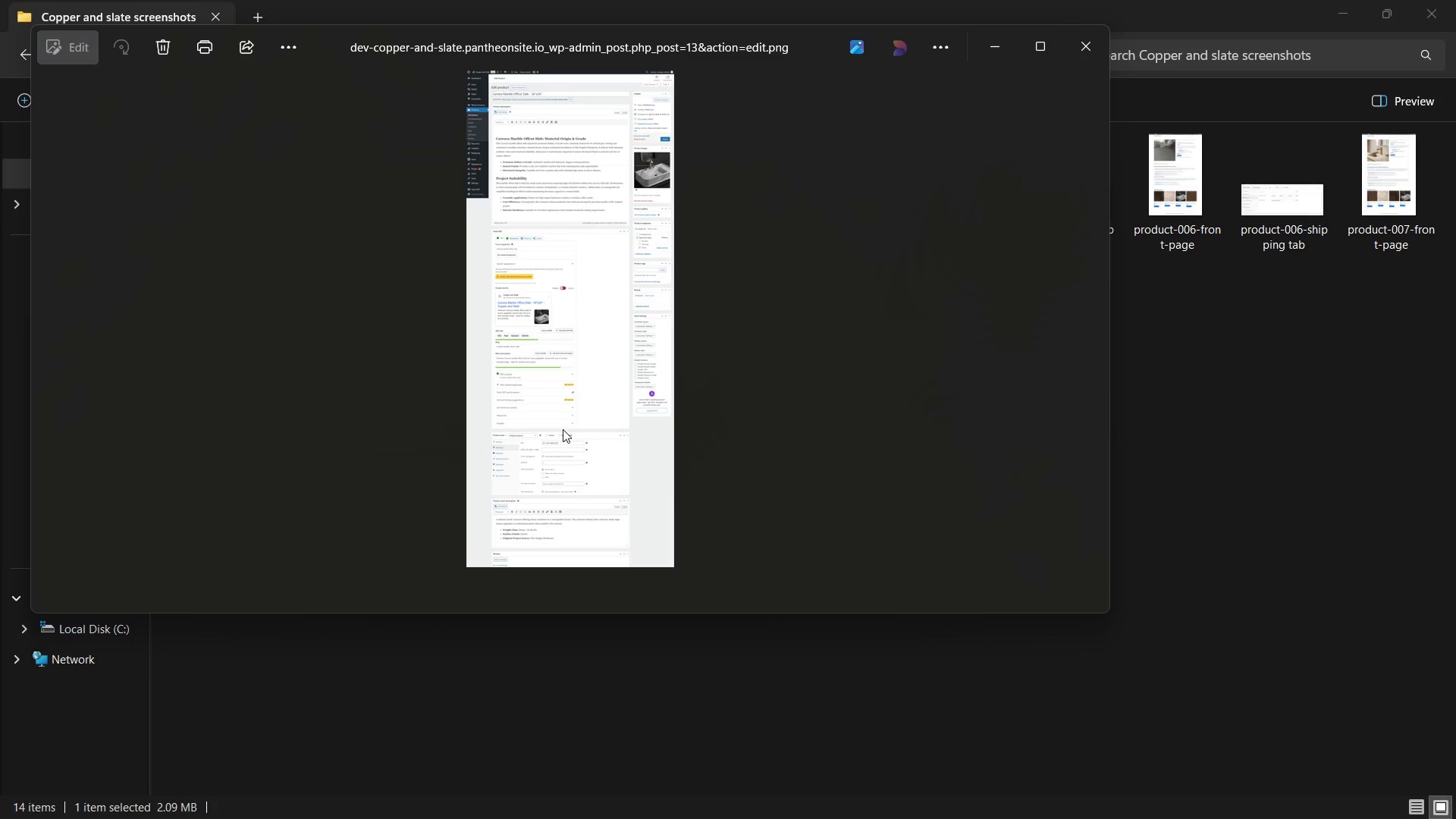 
scroll: coordinate [562, 469], scroll_direction: up, amount: 16.0
 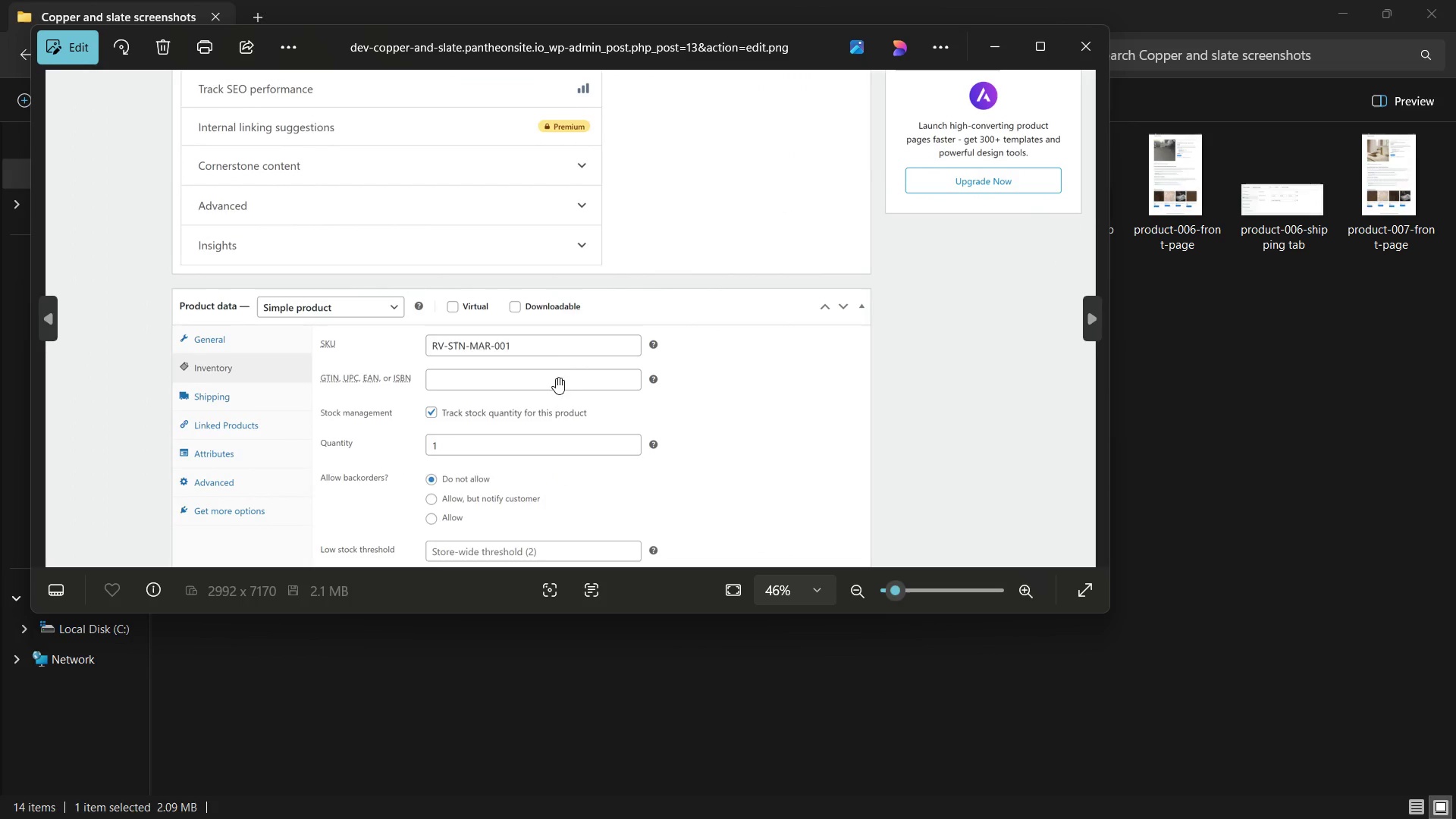 
left_click_drag(start_coordinate=[546, 193], to_coordinate=[555, 341])
 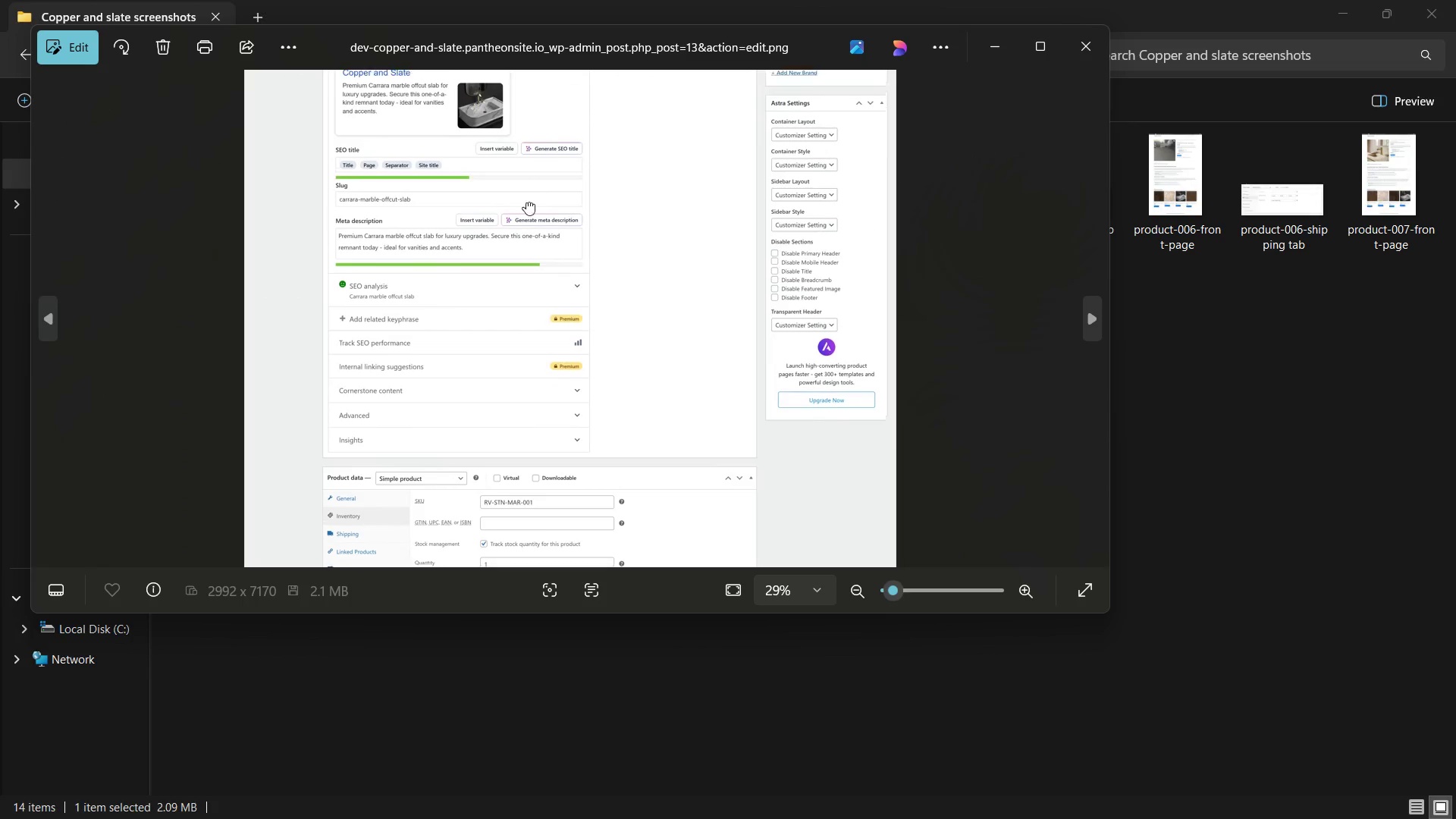 
scroll: coordinate [554, 362], scroll_direction: down, amount: 4.0
 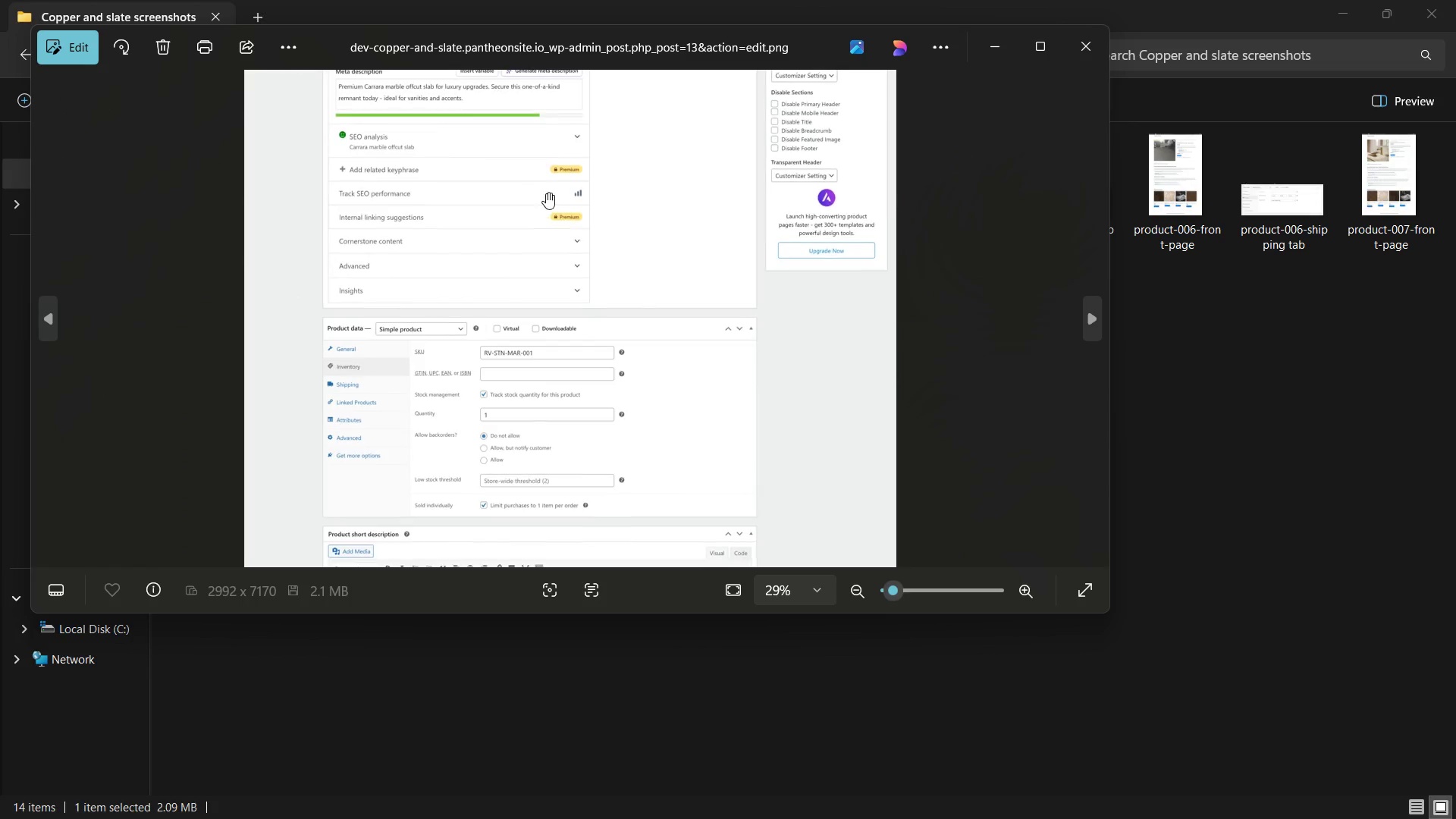 
left_click_drag(start_coordinate=[522, 168], to_coordinate=[551, 364])
 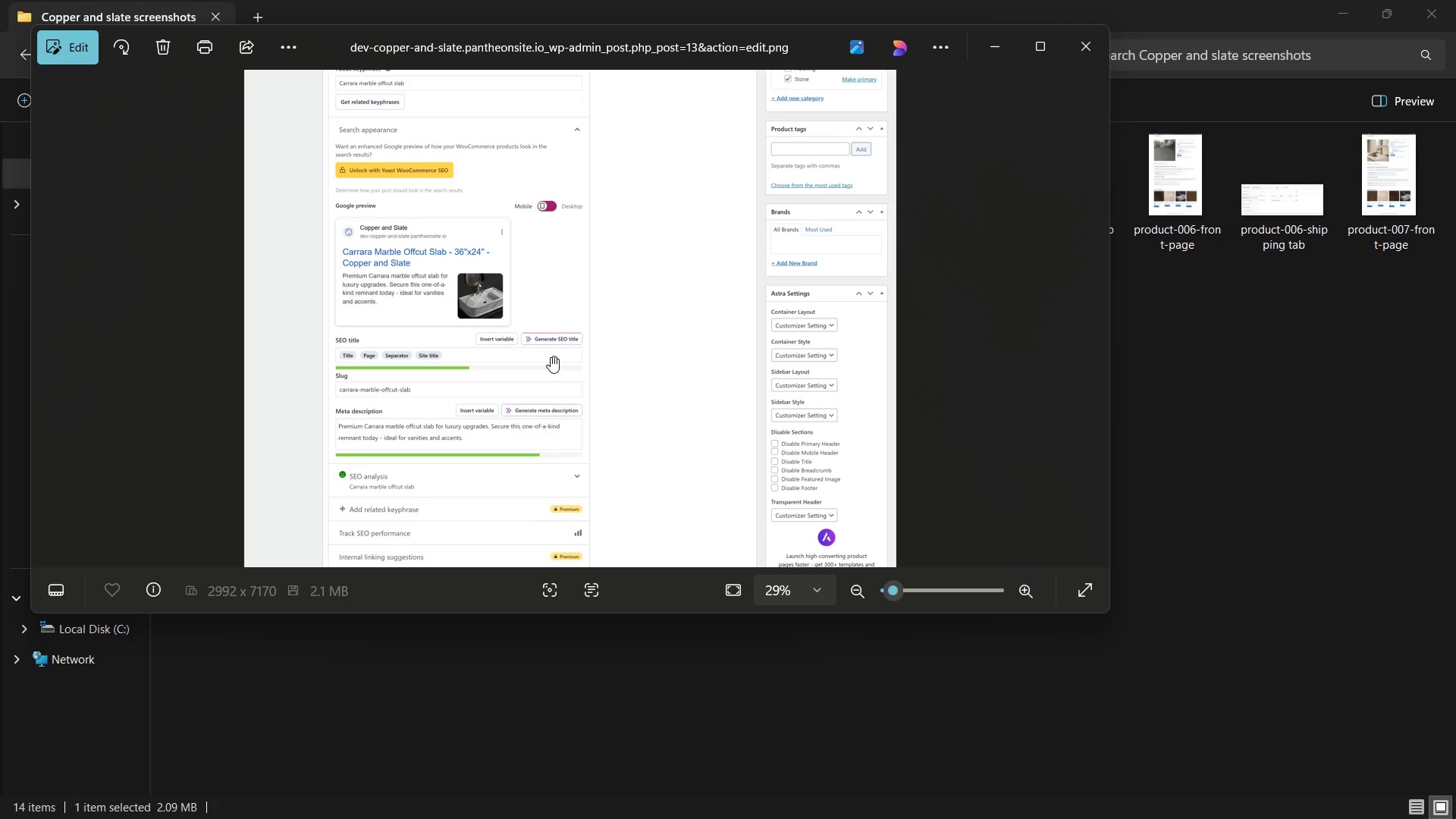 
scroll: coordinate [568, 353], scroll_direction: down, amount: 5.0
 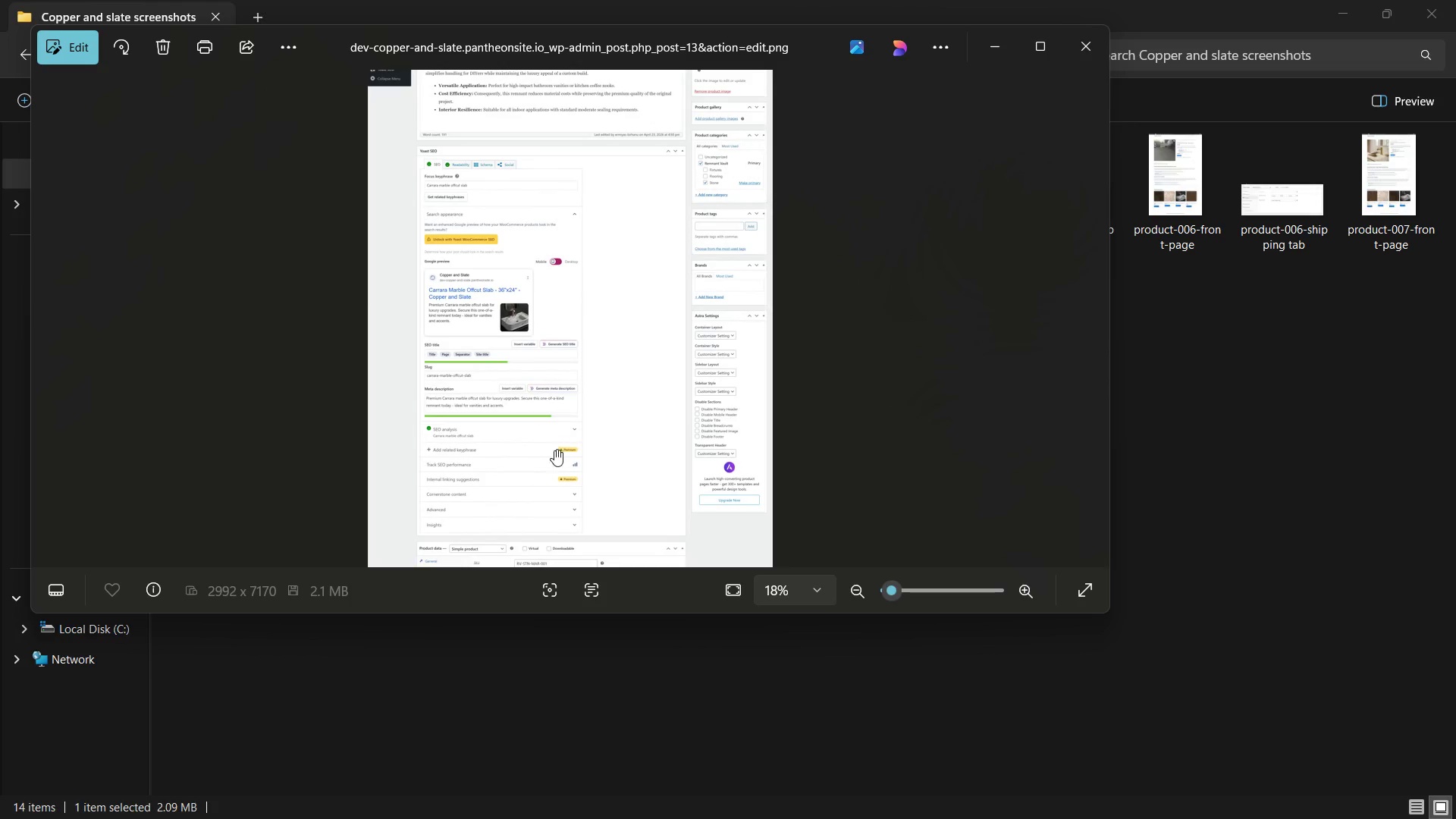 
left_click_drag(start_coordinate=[554, 450], to_coordinate=[557, 224])
 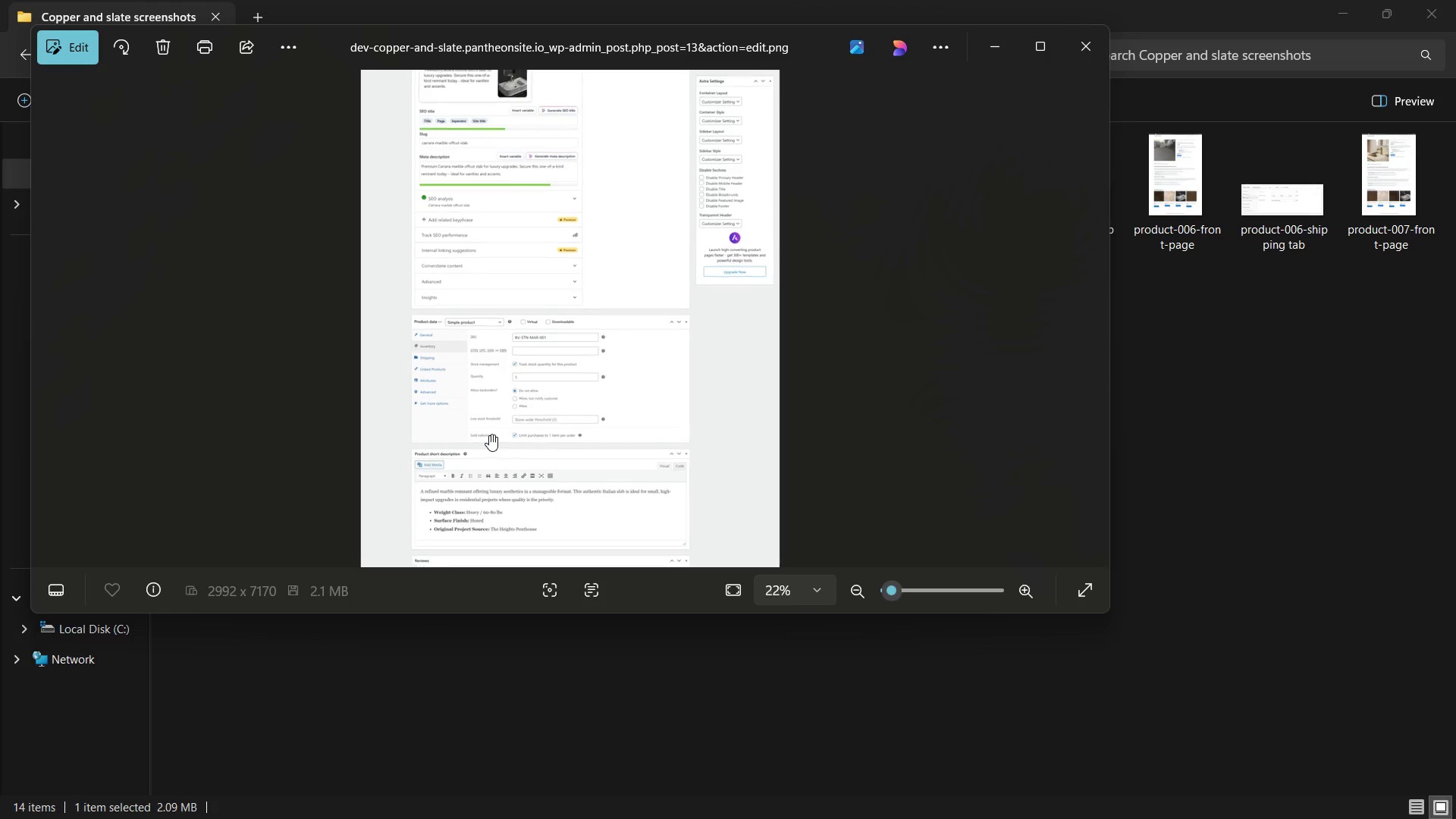 
scroll: coordinate [492, 373], scroll_direction: up, amount: 6.0
 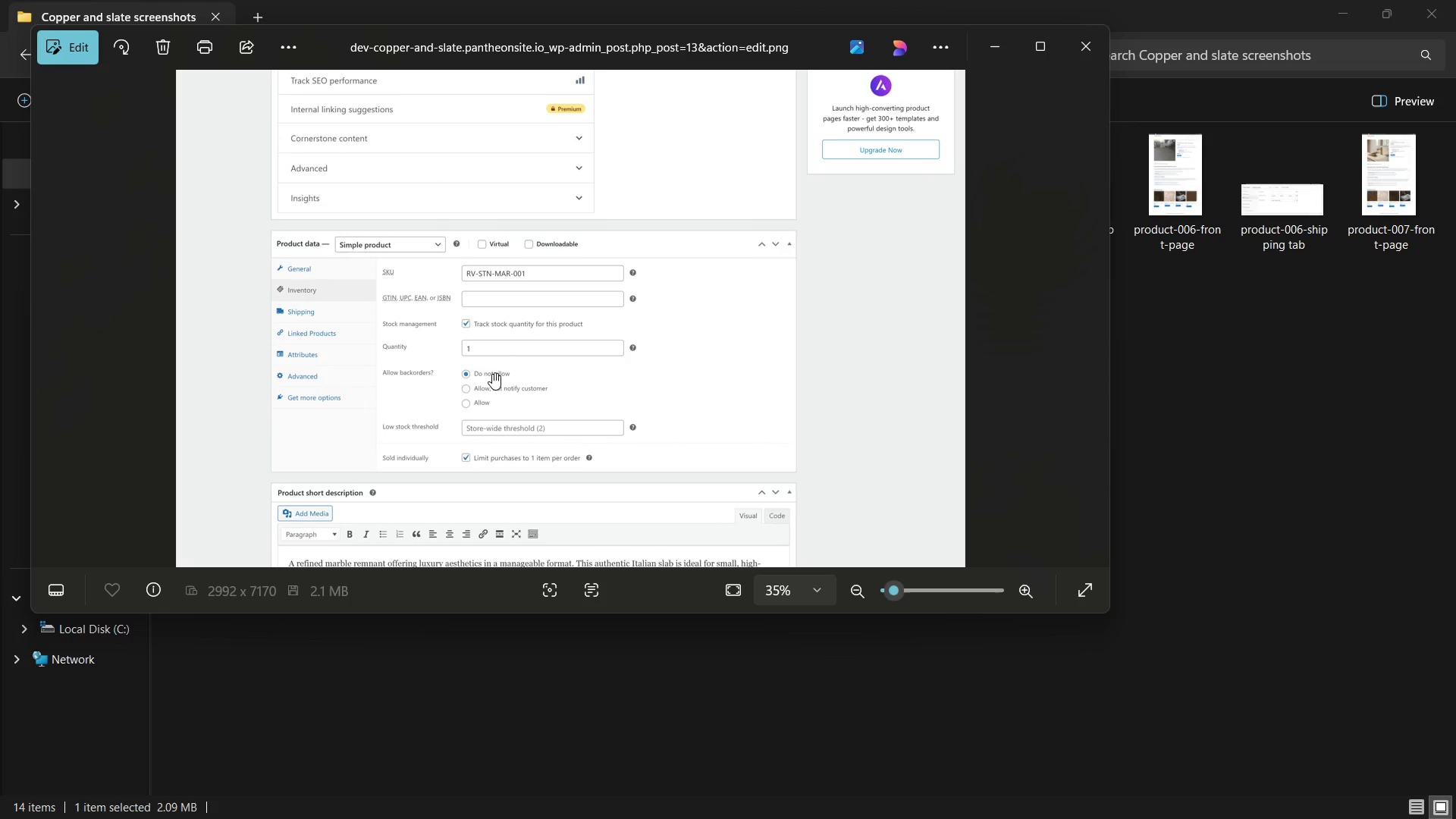 
scroll: coordinate [496, 372], scroll_direction: down, amount: 3.0
 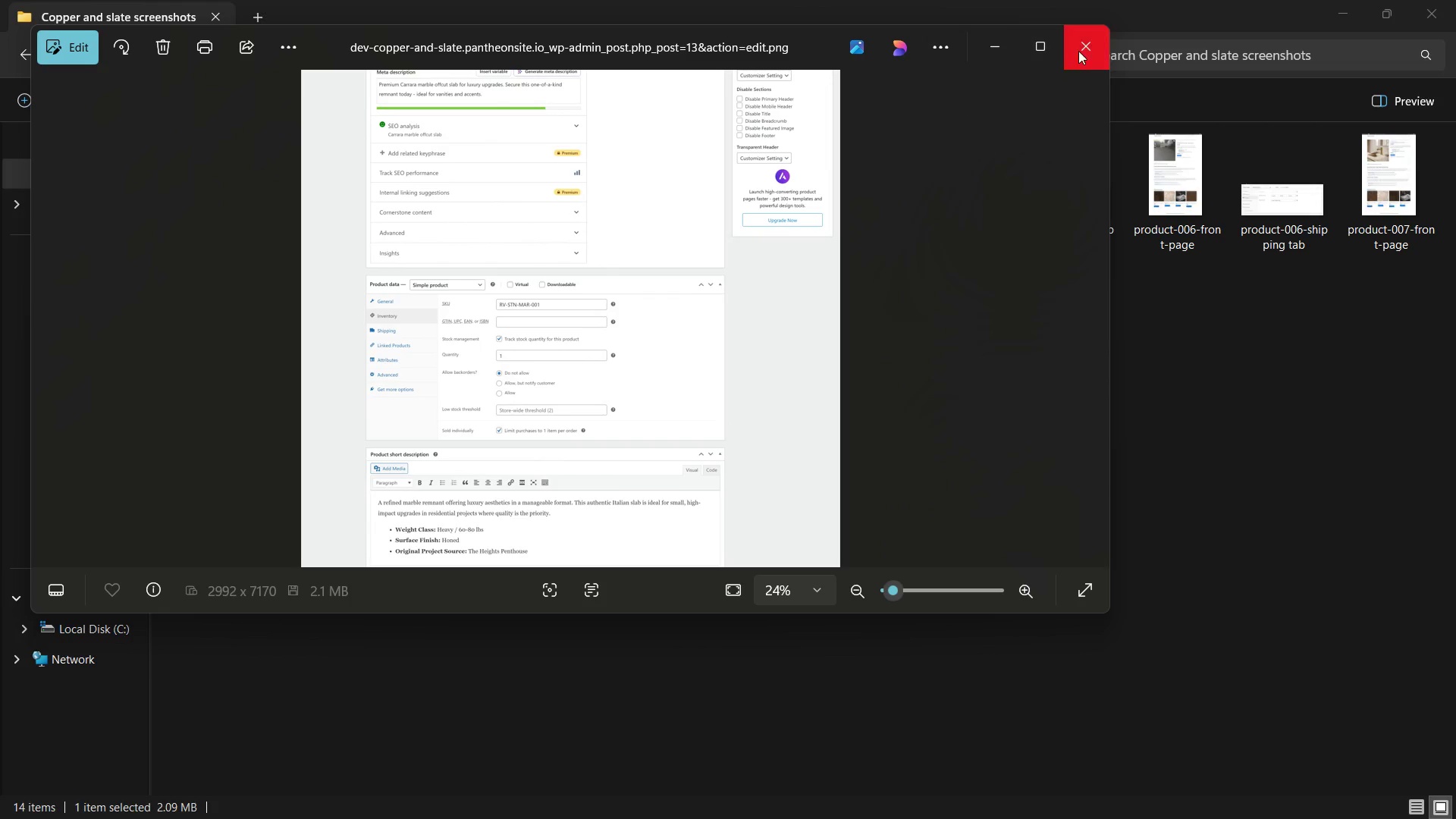 
left_click([1078, 50])
 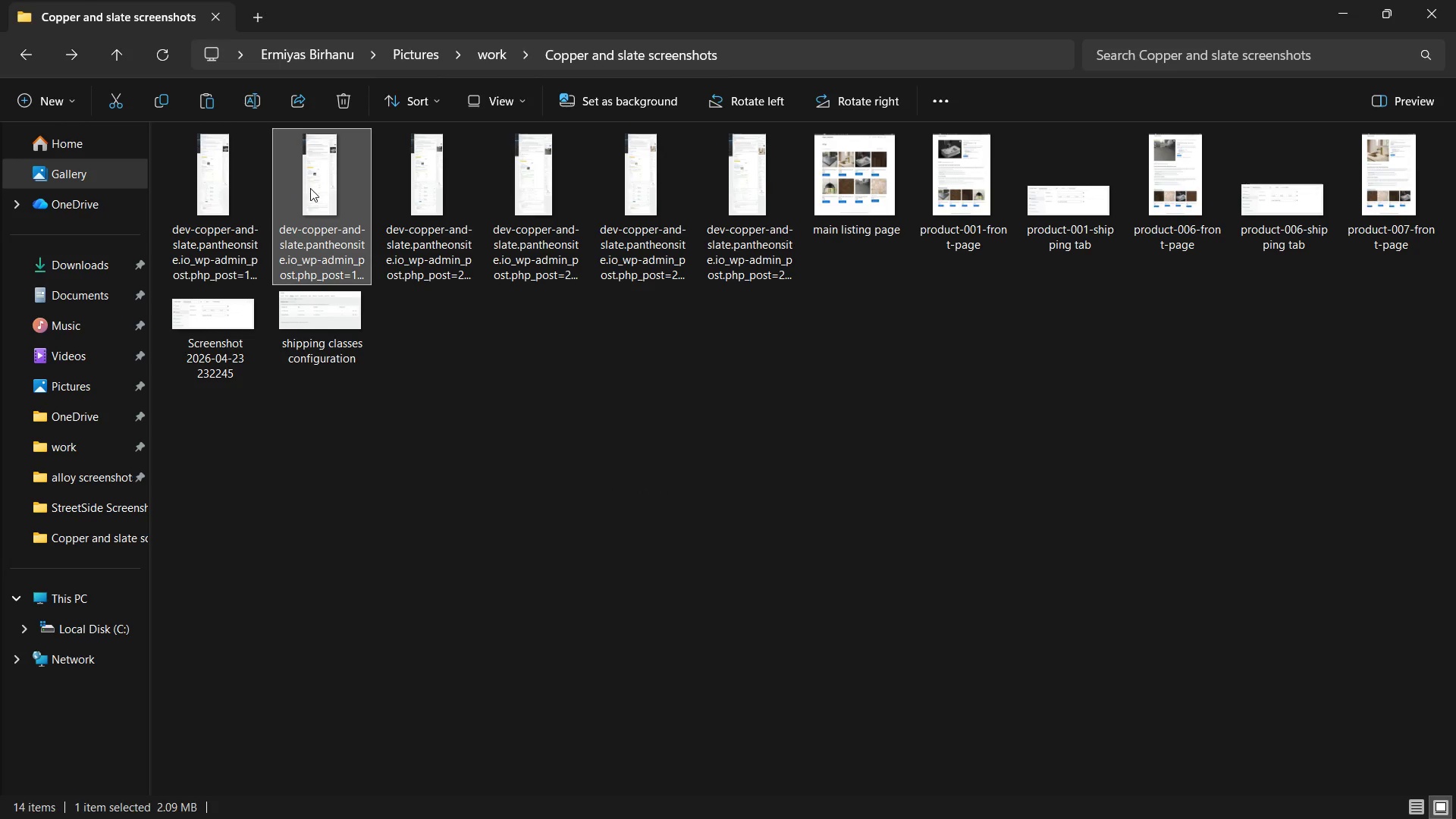 
right_click([310, 188])
 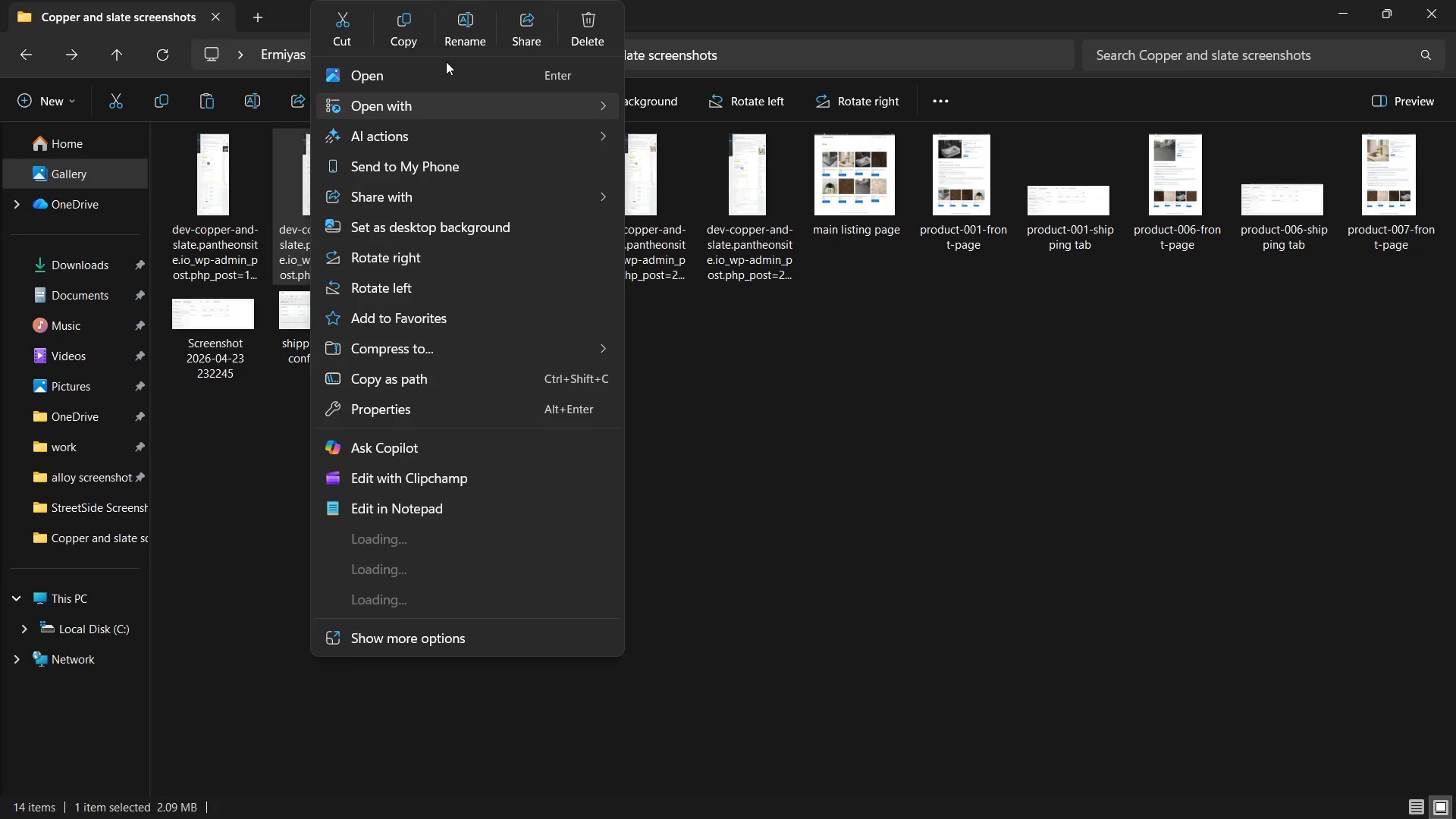 
left_click([462, 34])
 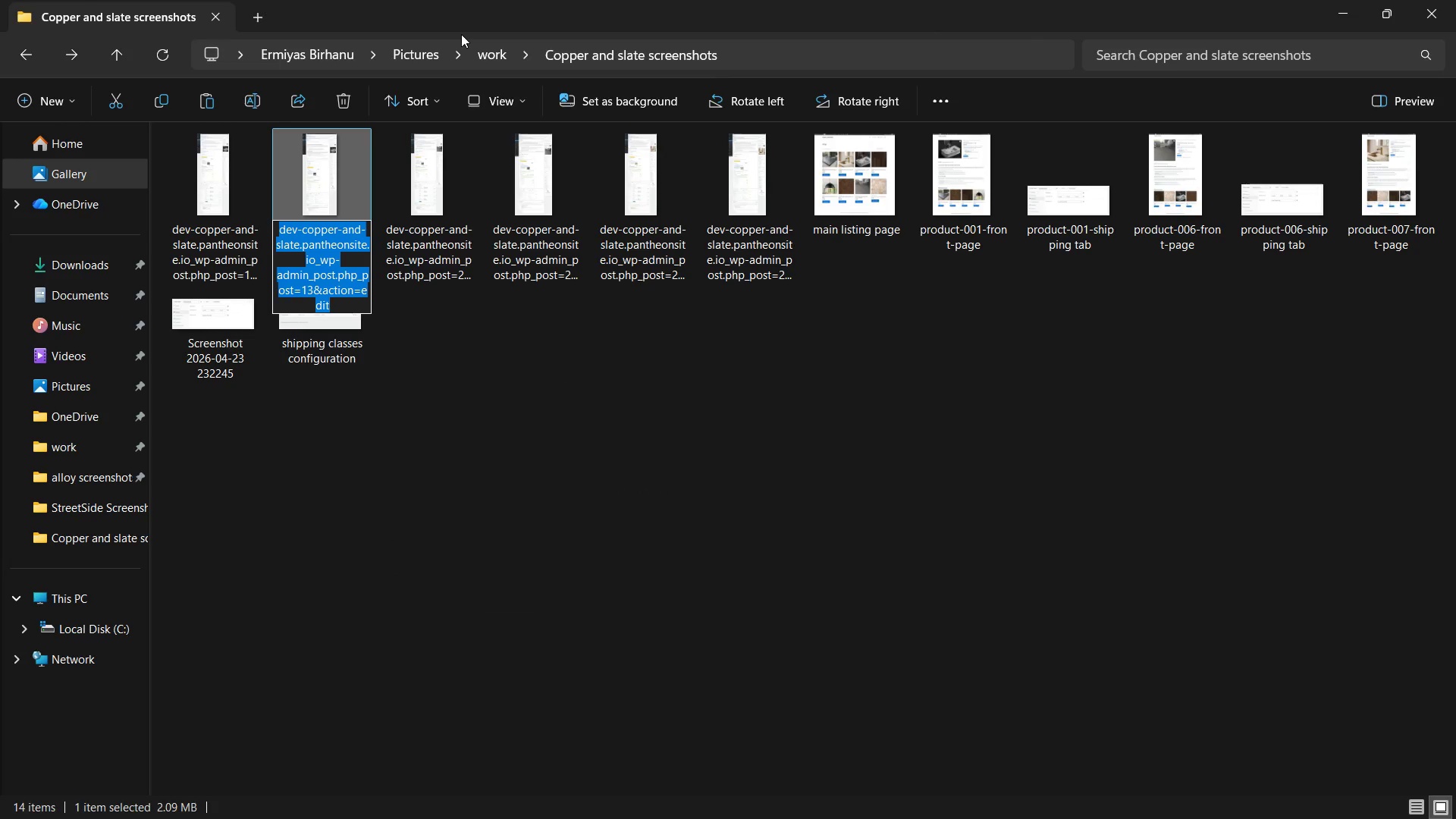 
type(product 001 inventory tab)
 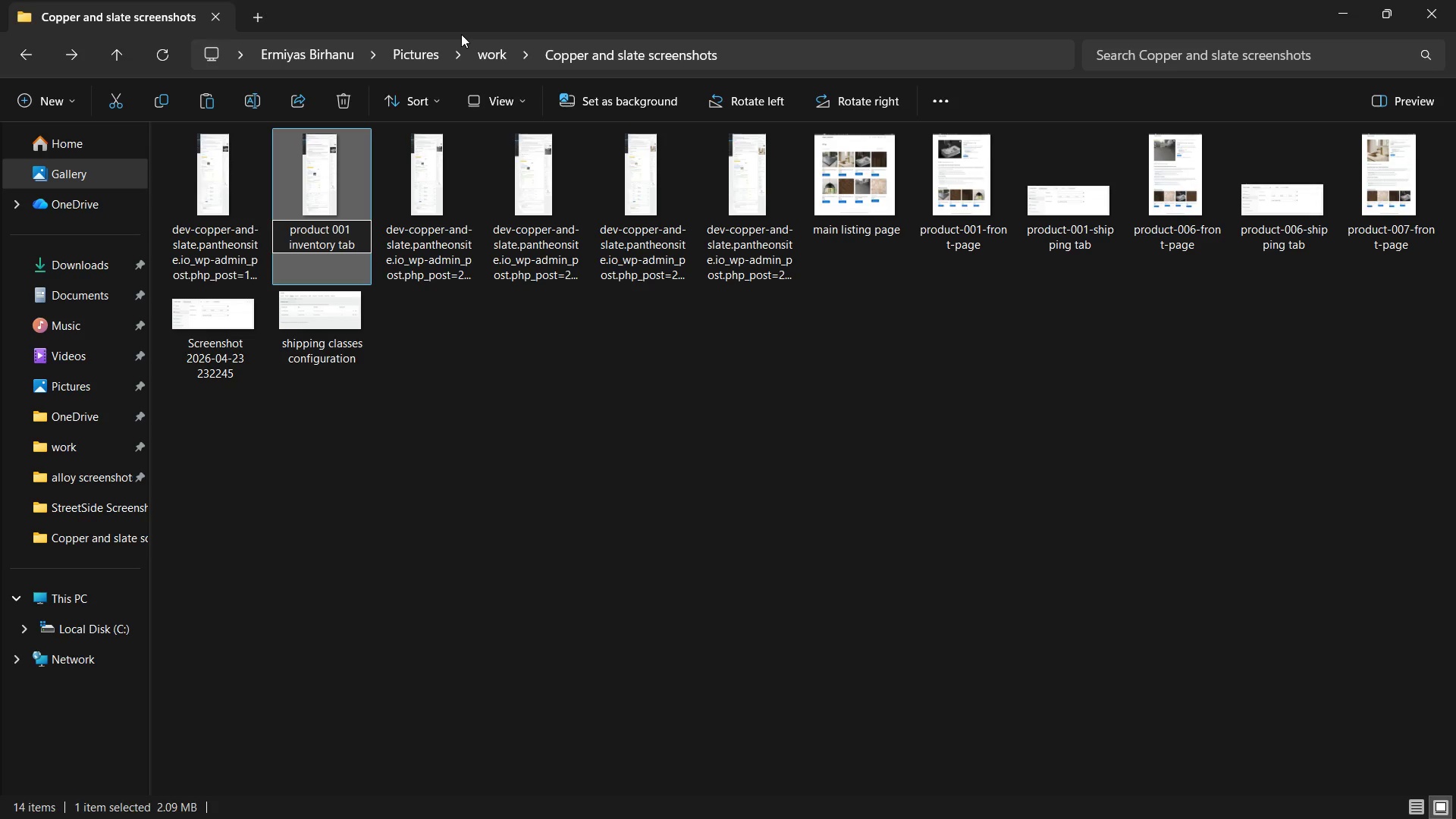 
key(Enter)
 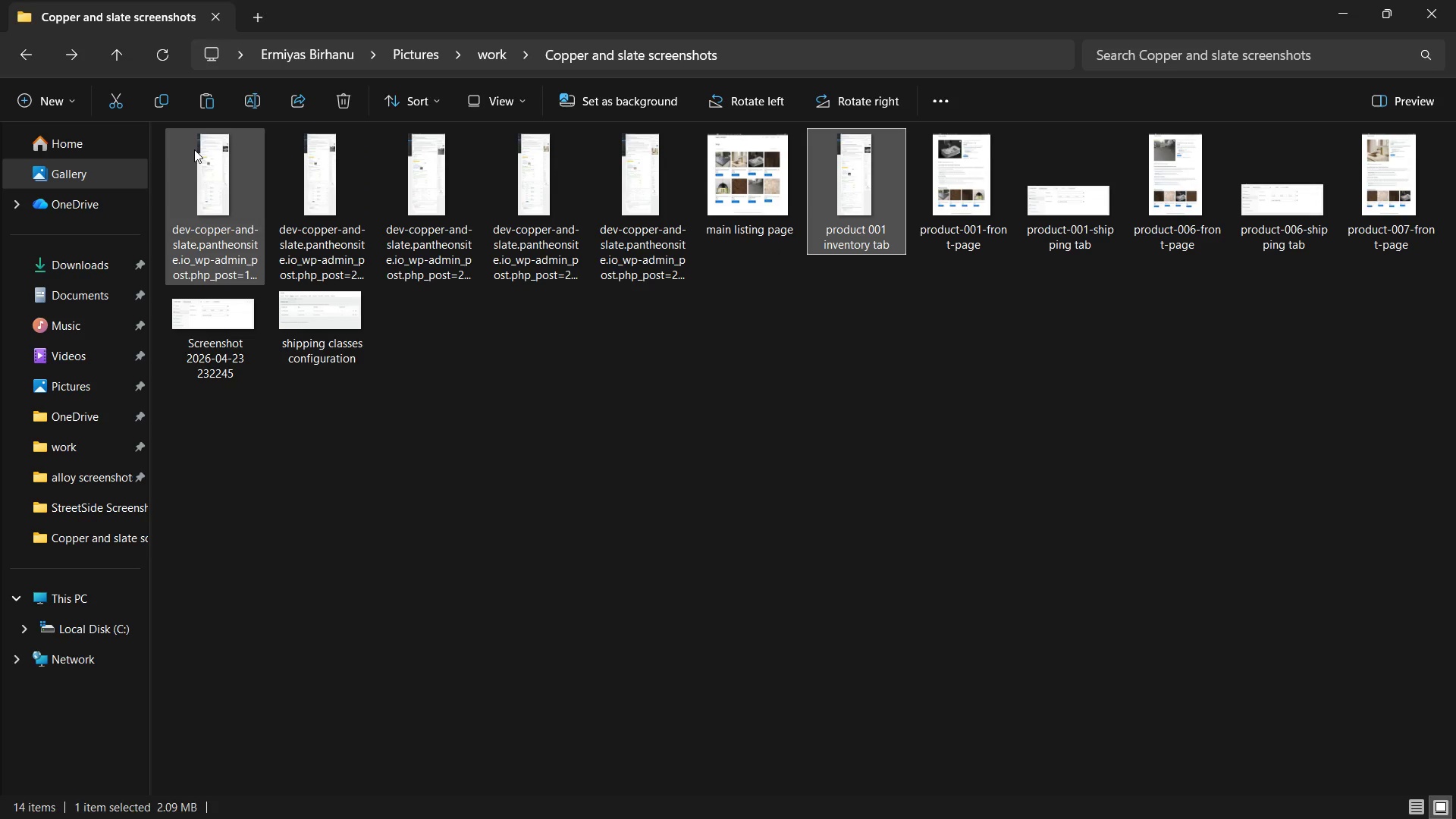 
double_click([194, 149])
 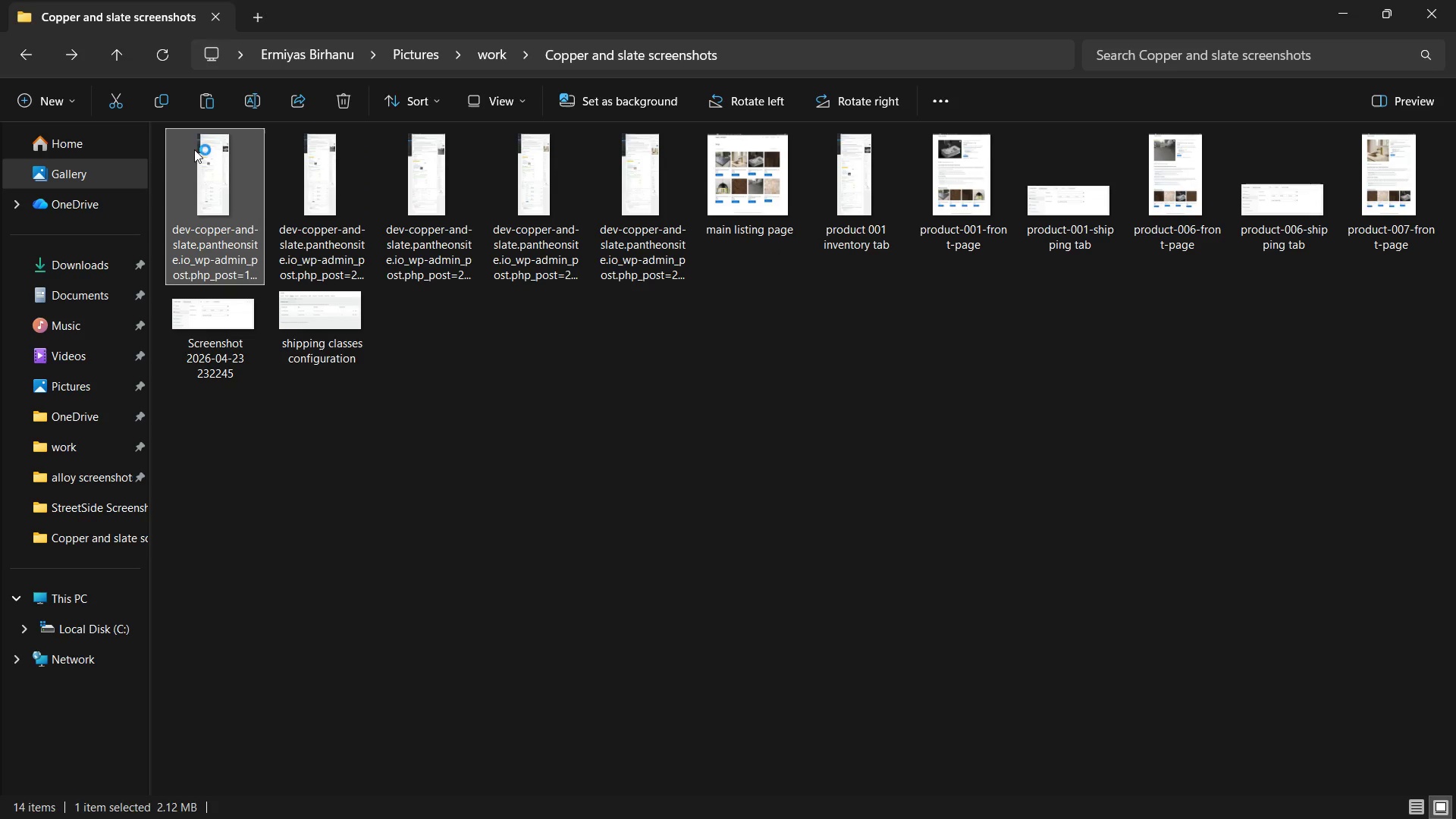 
triple_click([194, 149])
 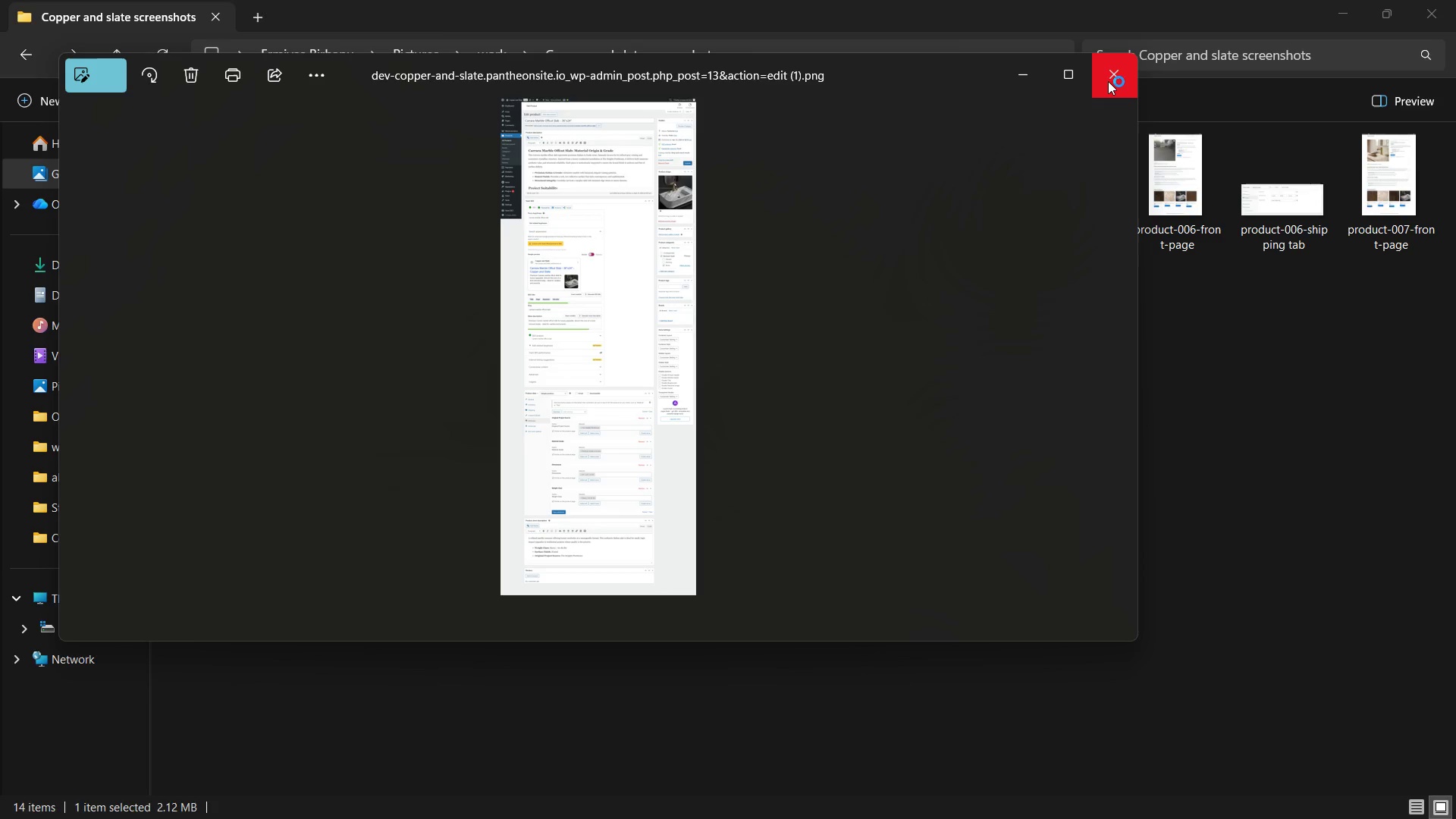 
scroll: coordinate [599, 156], scroll_direction: up, amount: 13.0
 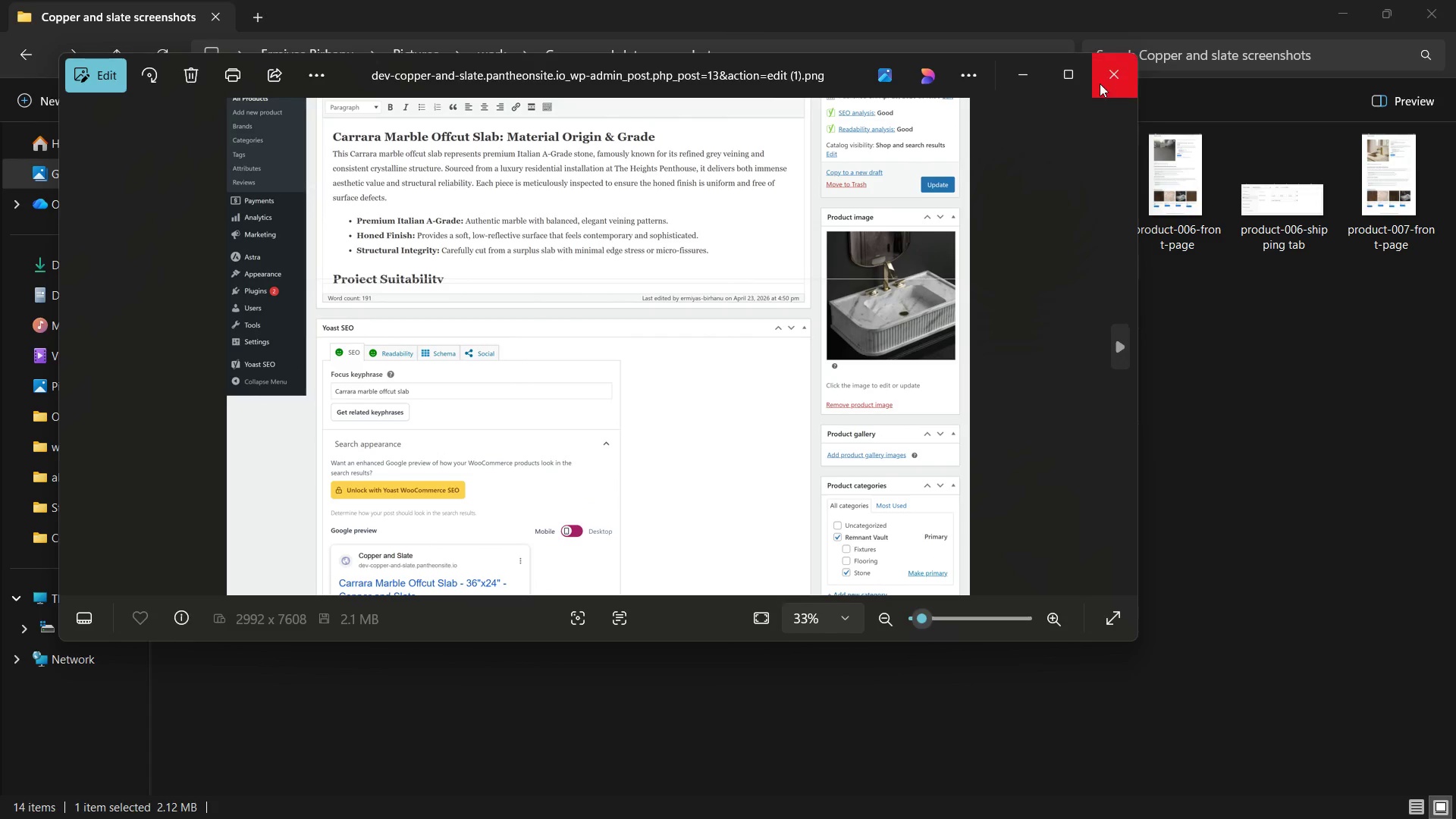 
scroll: coordinate [649, 400], scroll_direction: down, amount: 2.0
 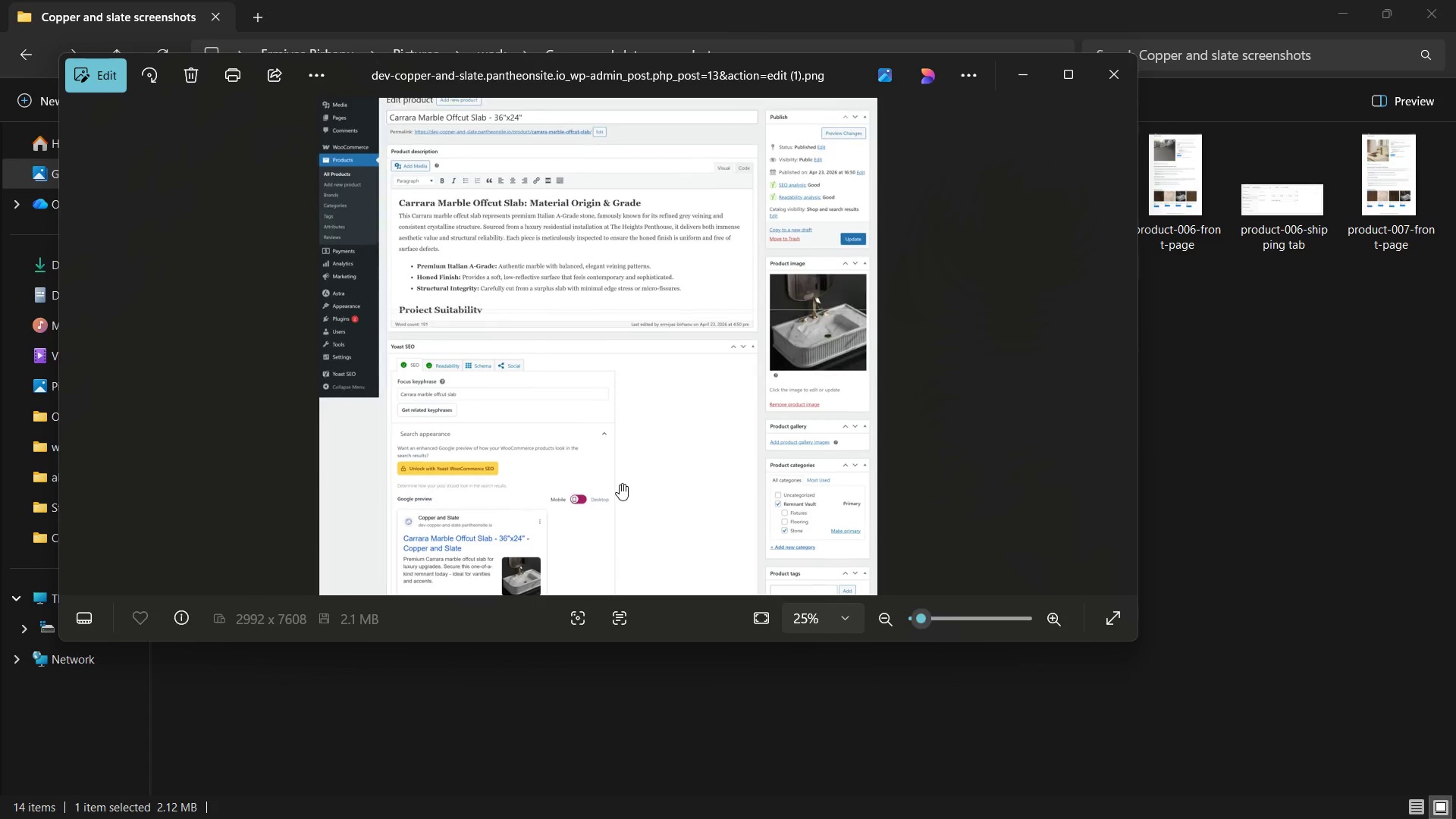 
left_click_drag(start_coordinate=[619, 485], to_coordinate=[617, 297])
 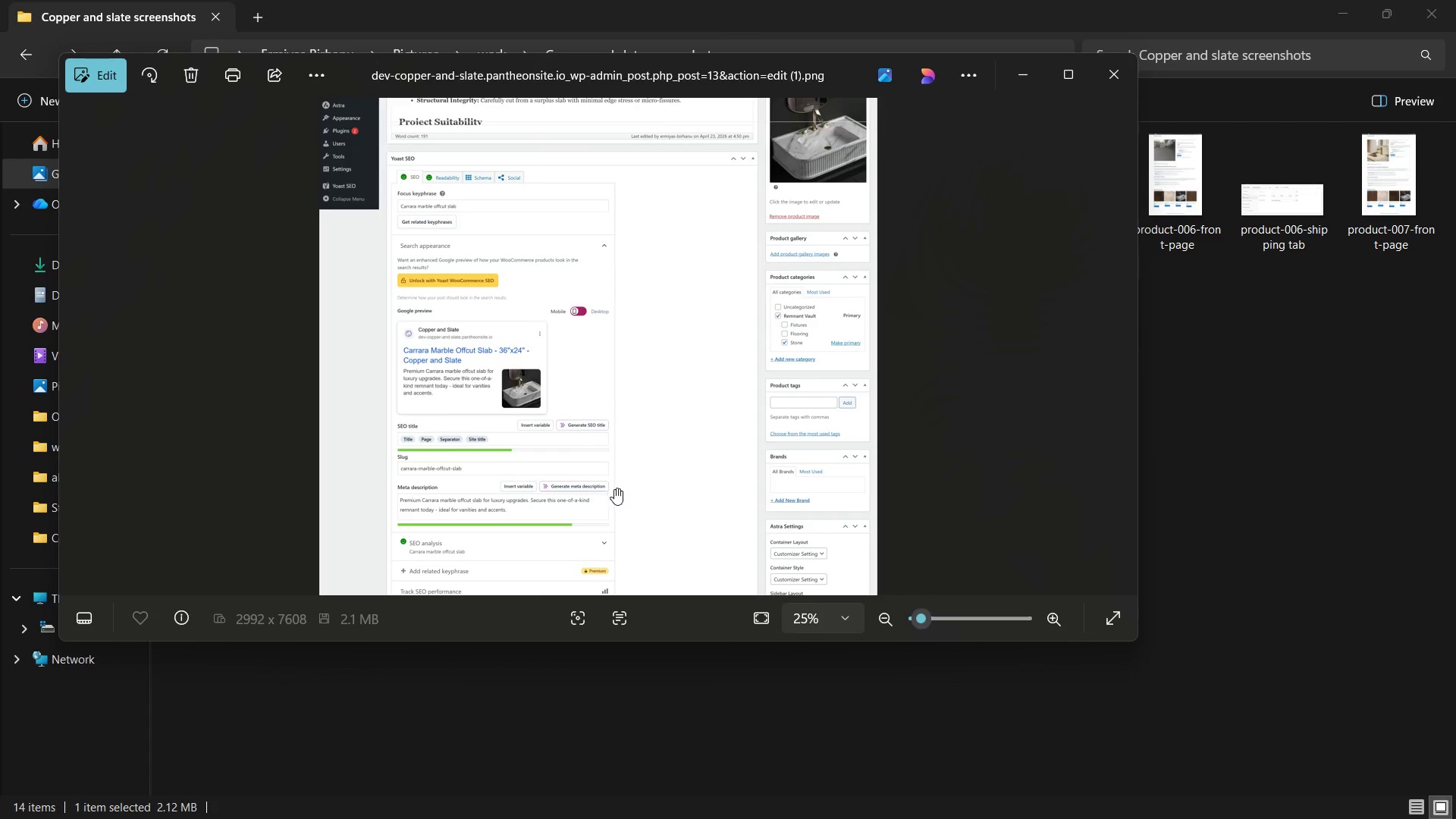 
left_click_drag(start_coordinate=[613, 487], to_coordinate=[617, 318])
 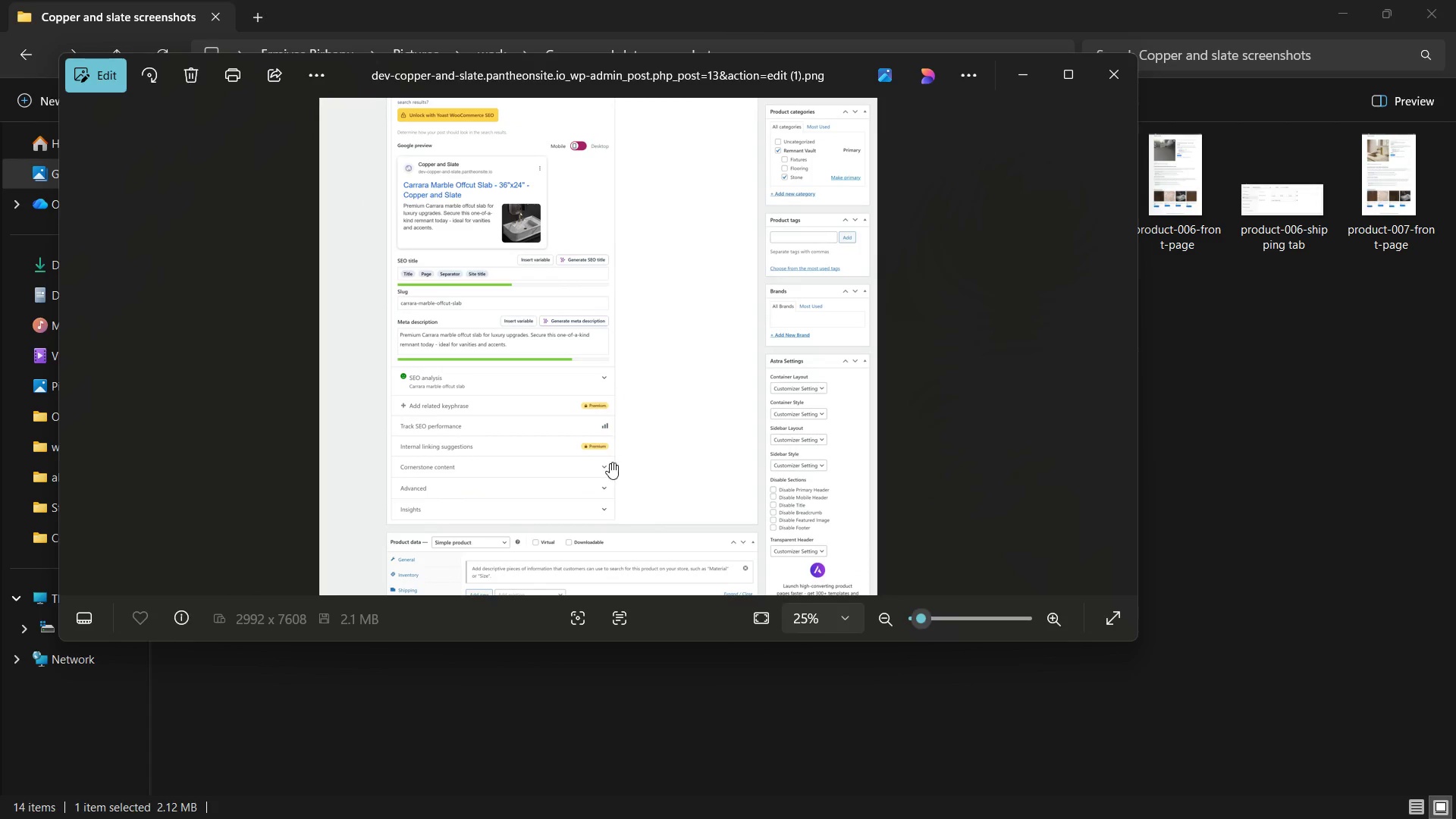 
left_click_drag(start_coordinate=[610, 461], to_coordinate=[613, 330])
 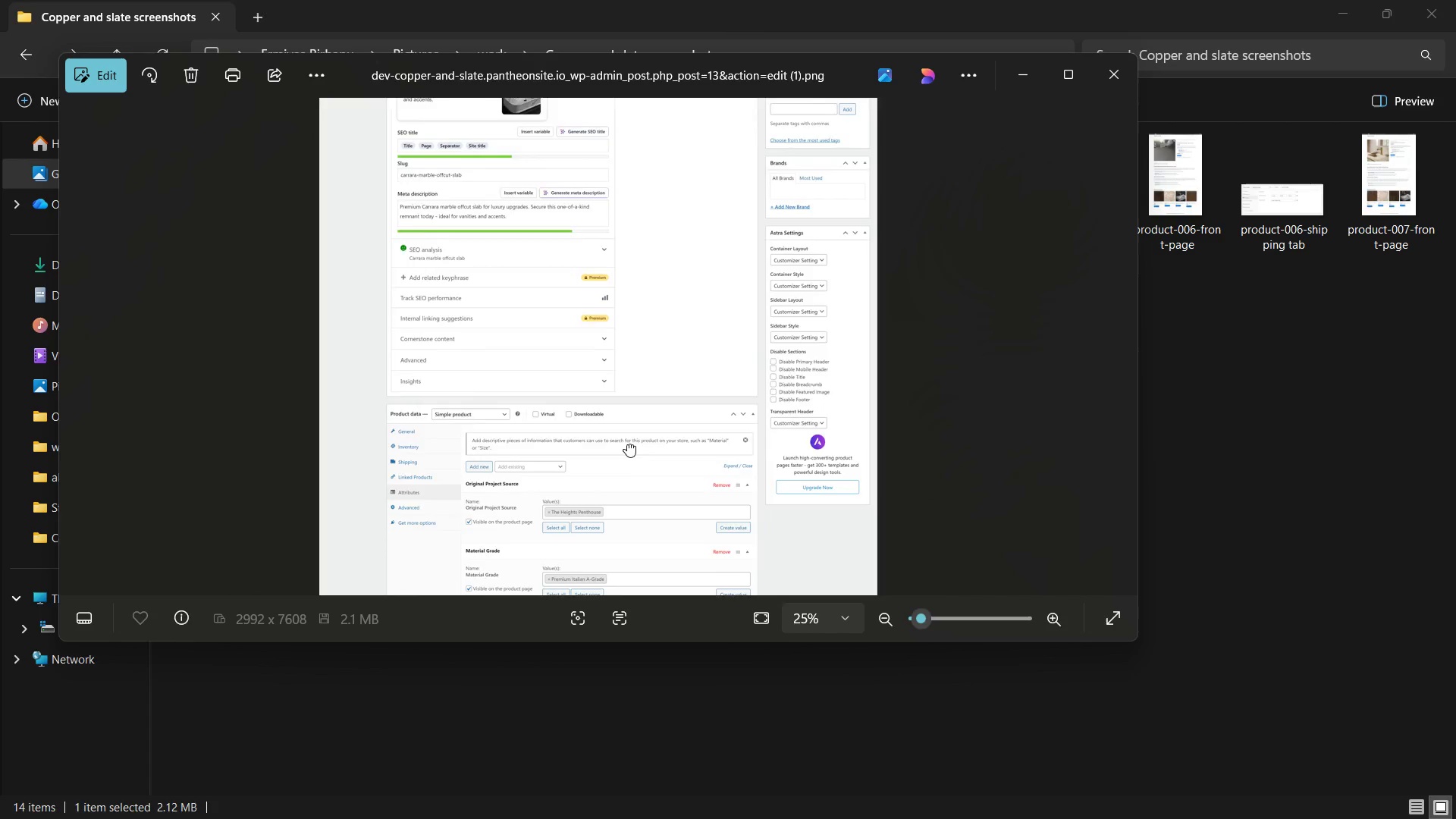 
left_click_drag(start_coordinate=[627, 455], to_coordinate=[666, 261])
 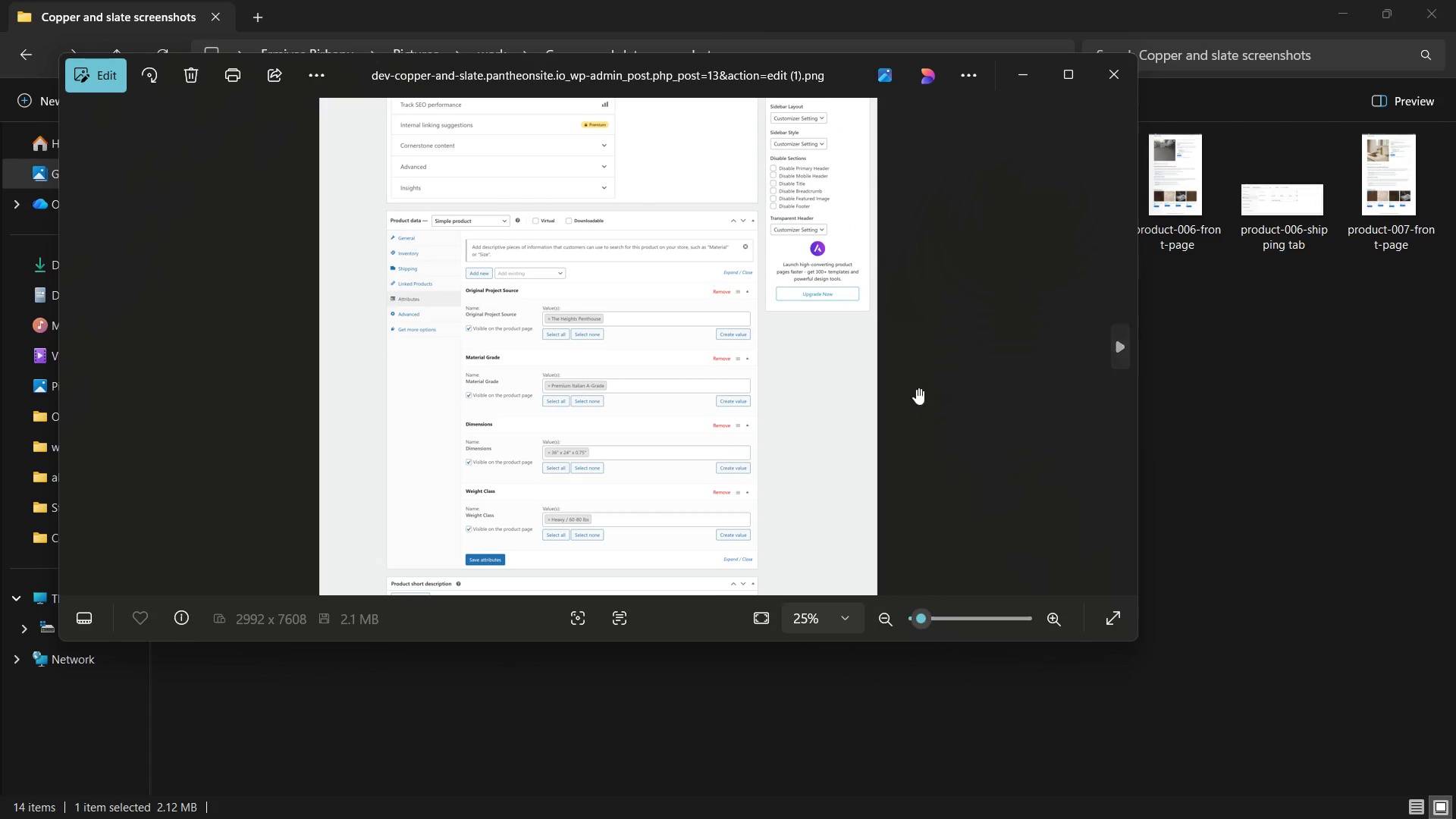 
left_click_drag(start_coordinate=[911, 410], to_coordinate=[925, 327])
 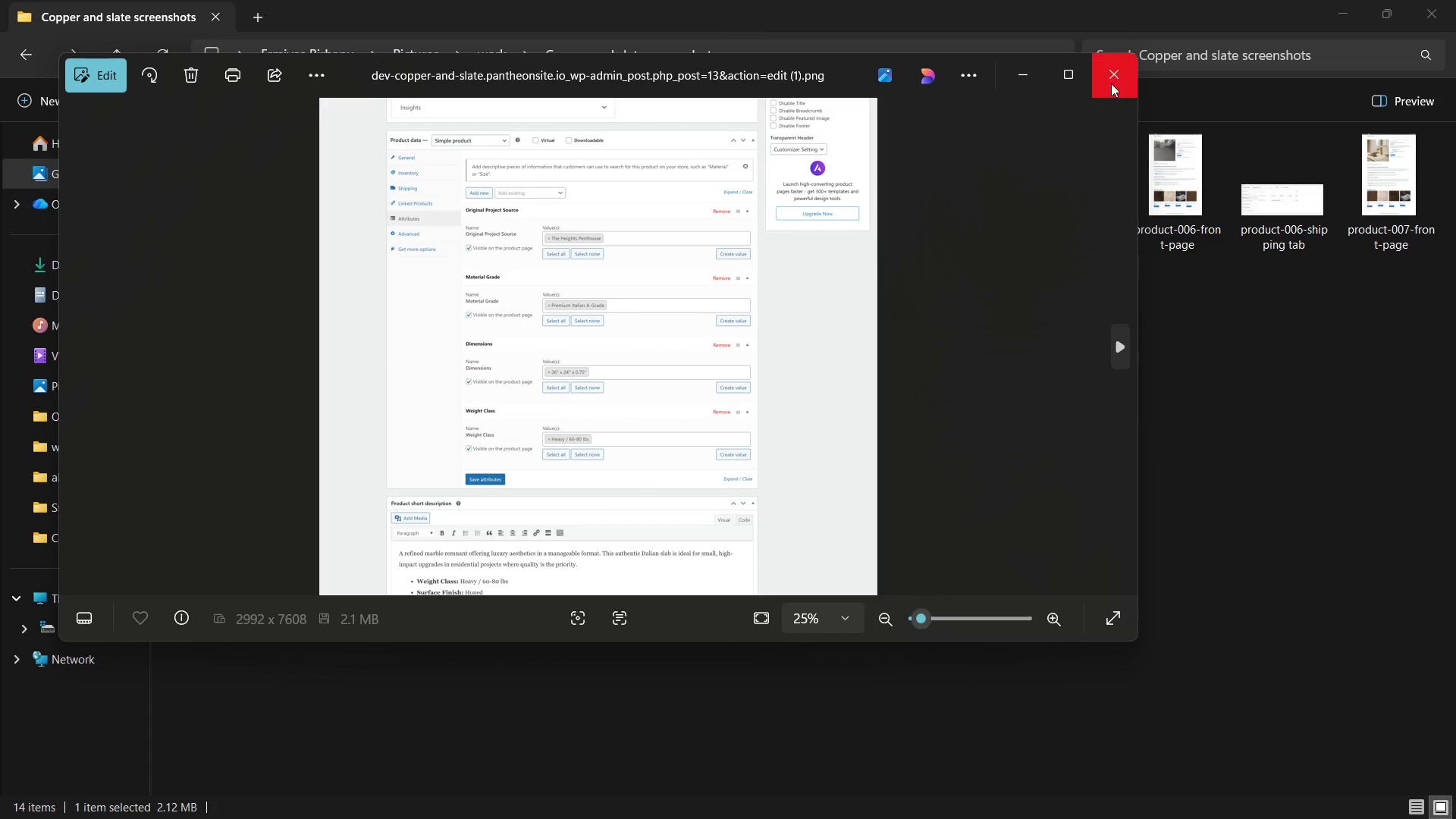 
left_click([1110, 80])
 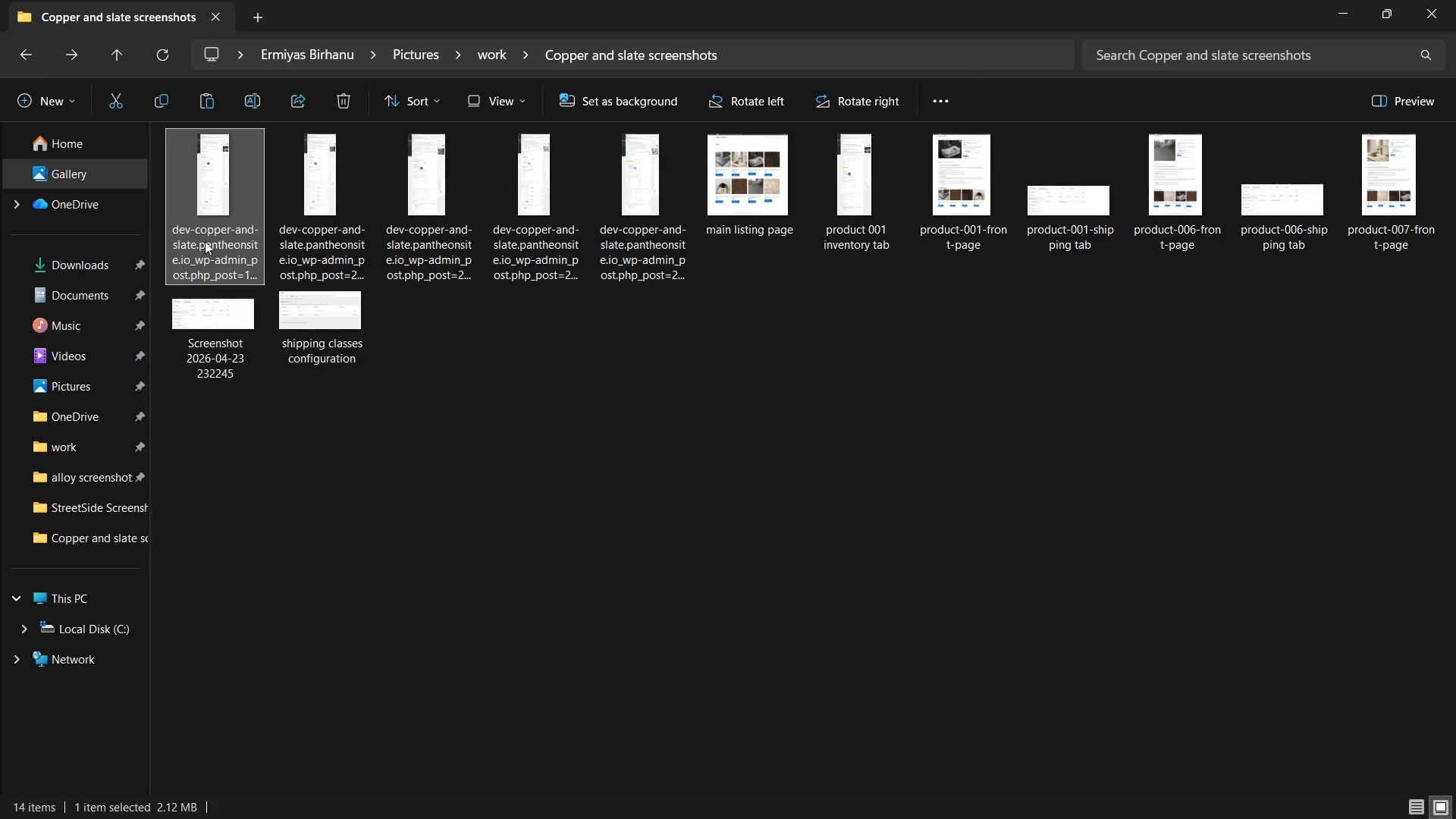 
right_click([203, 231])
 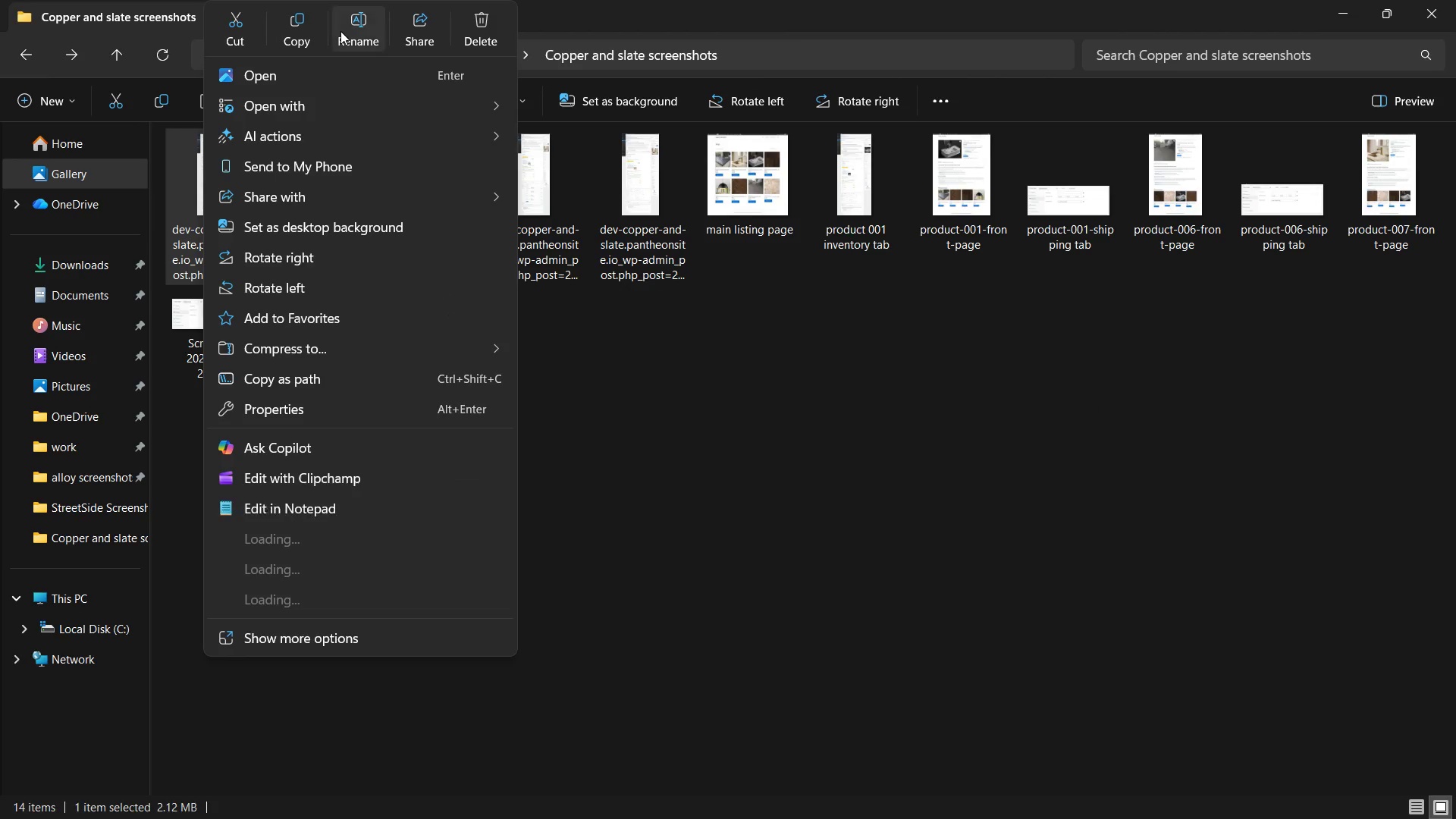 
left_click([340, 31])
 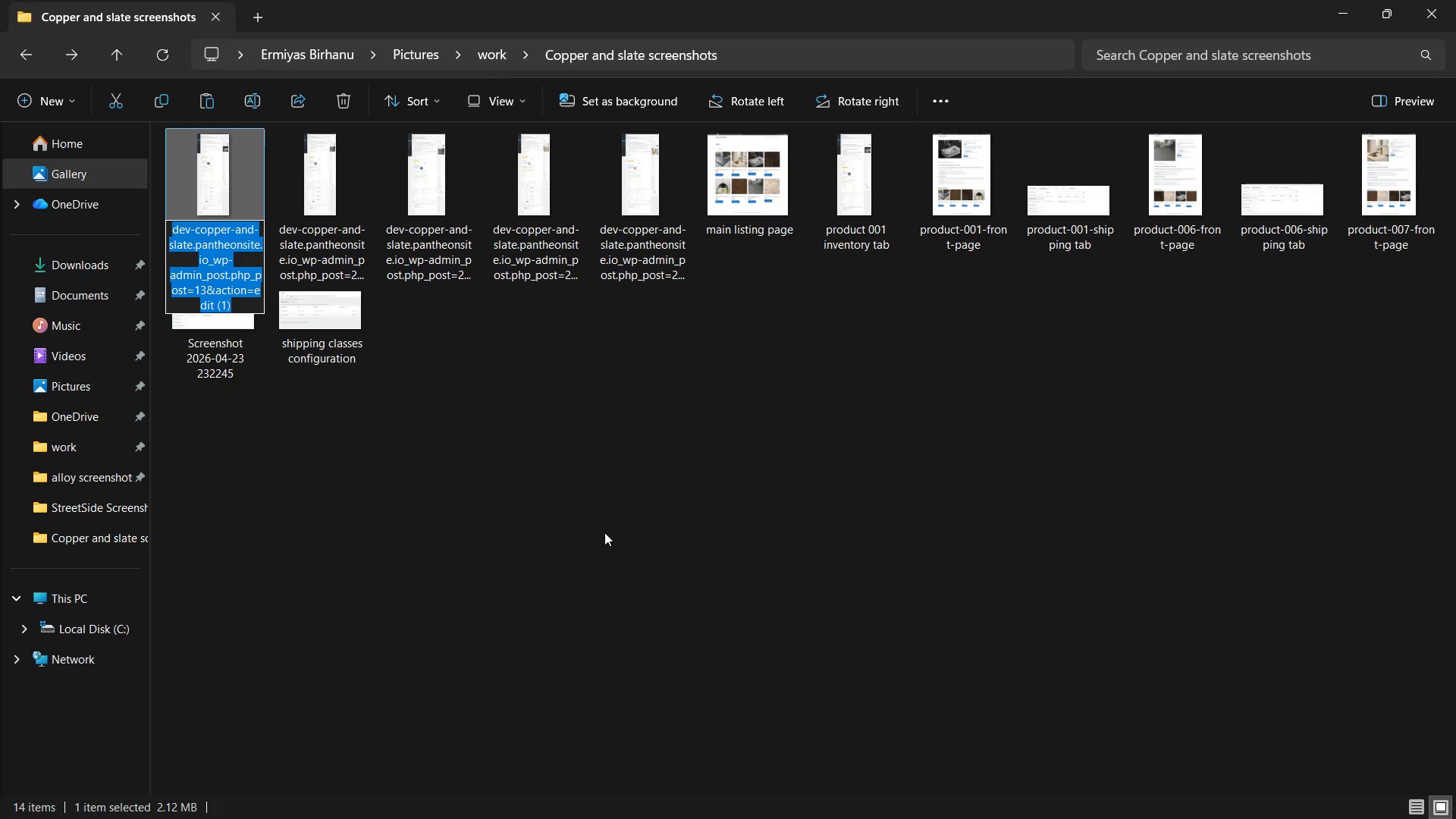 
type(product 001 attritu)
key(Backspace)
key(Backspace)
type(butes tab)
 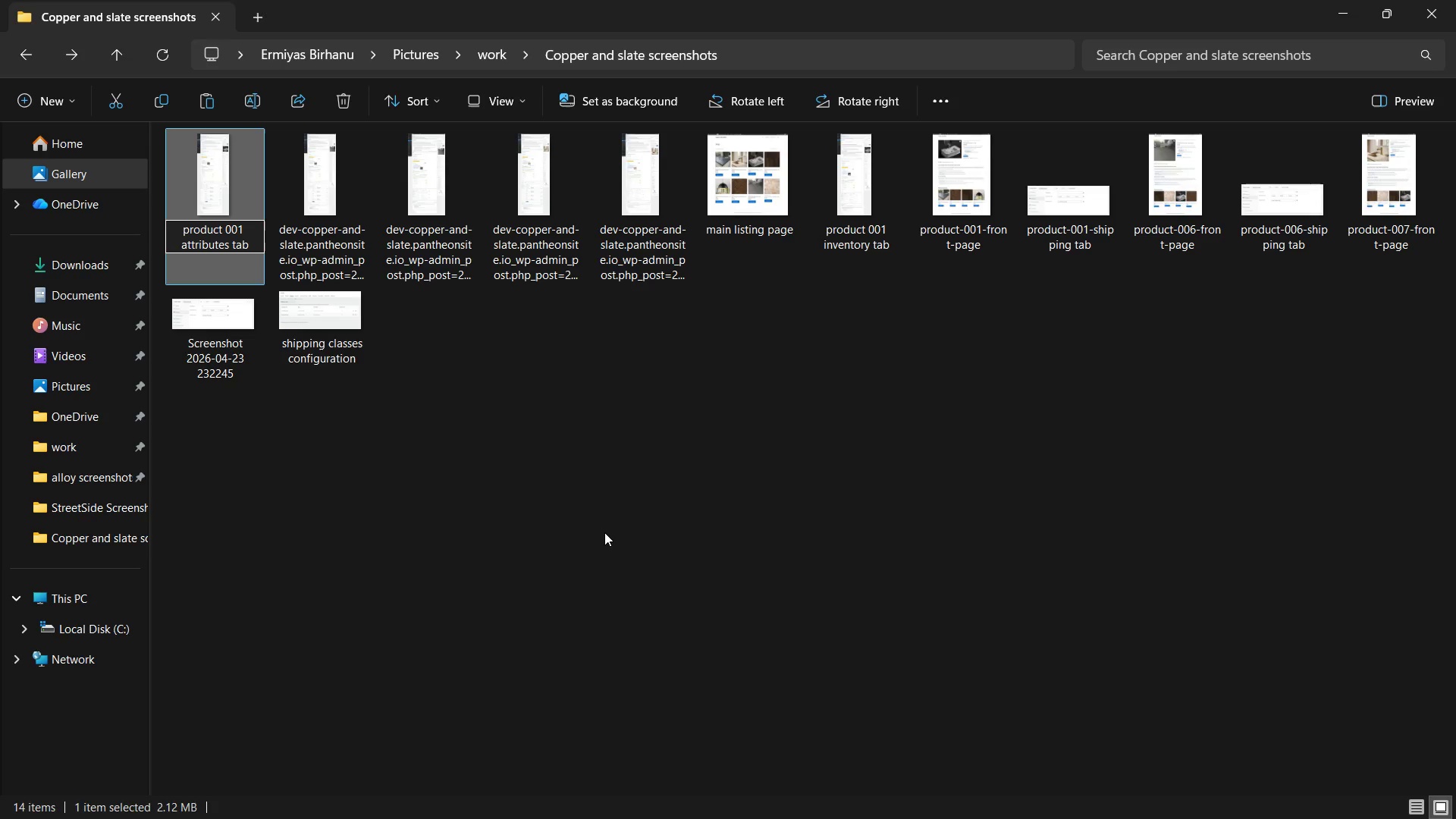 
key(Enter)
 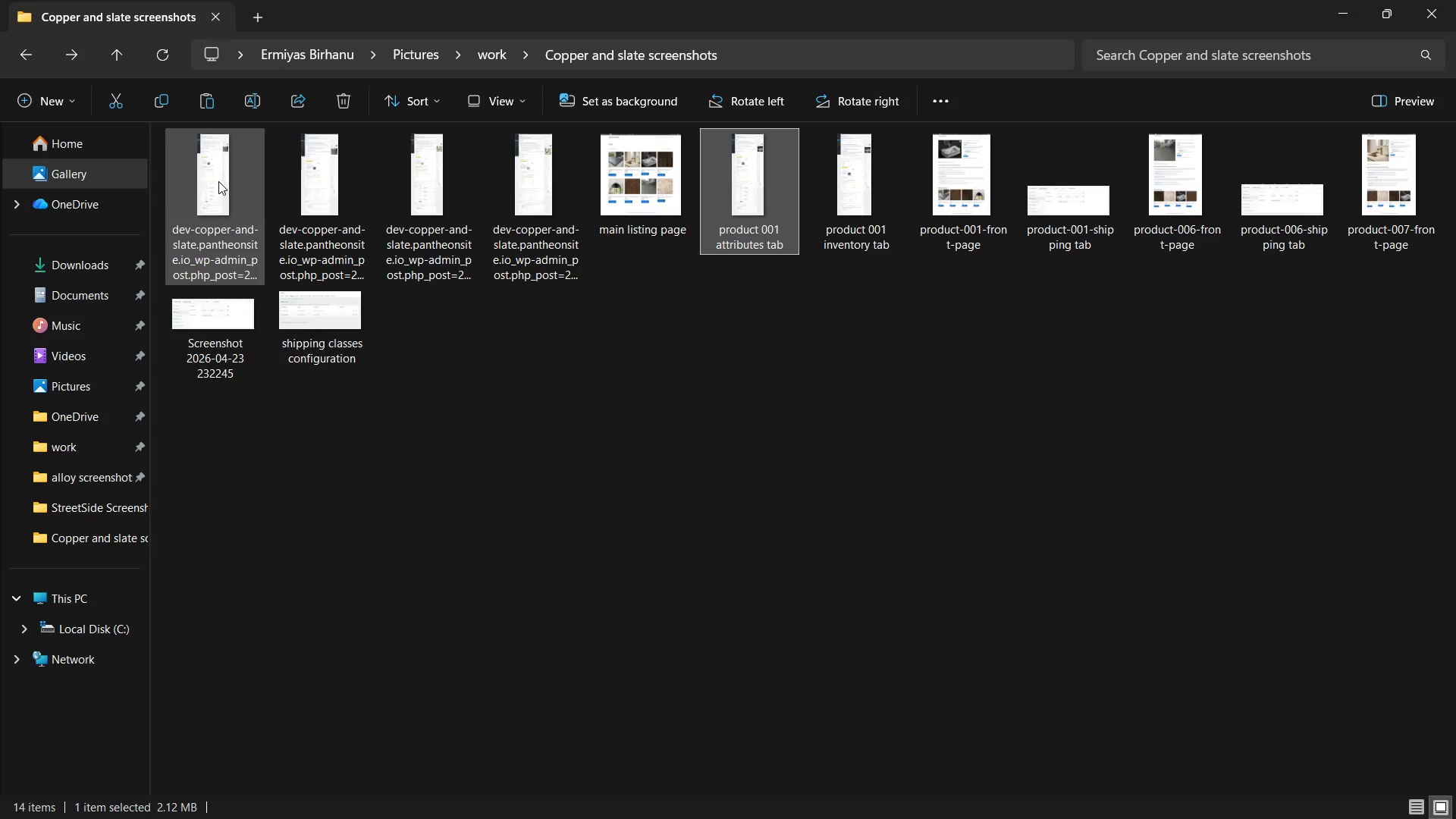 
double_click([218, 181])
 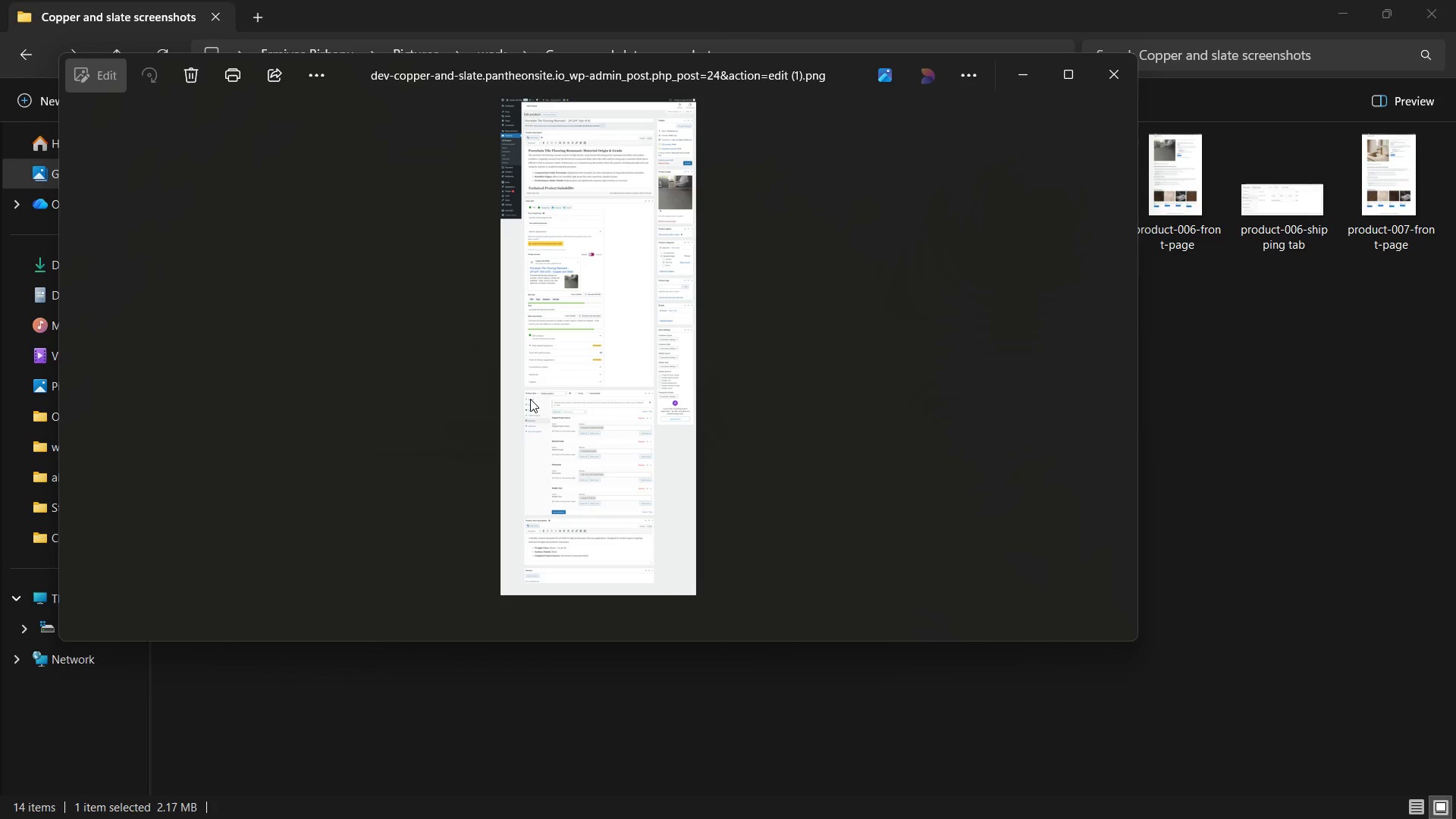 
scroll: coordinate [521, 403], scroll_direction: up, amount: 11.0
 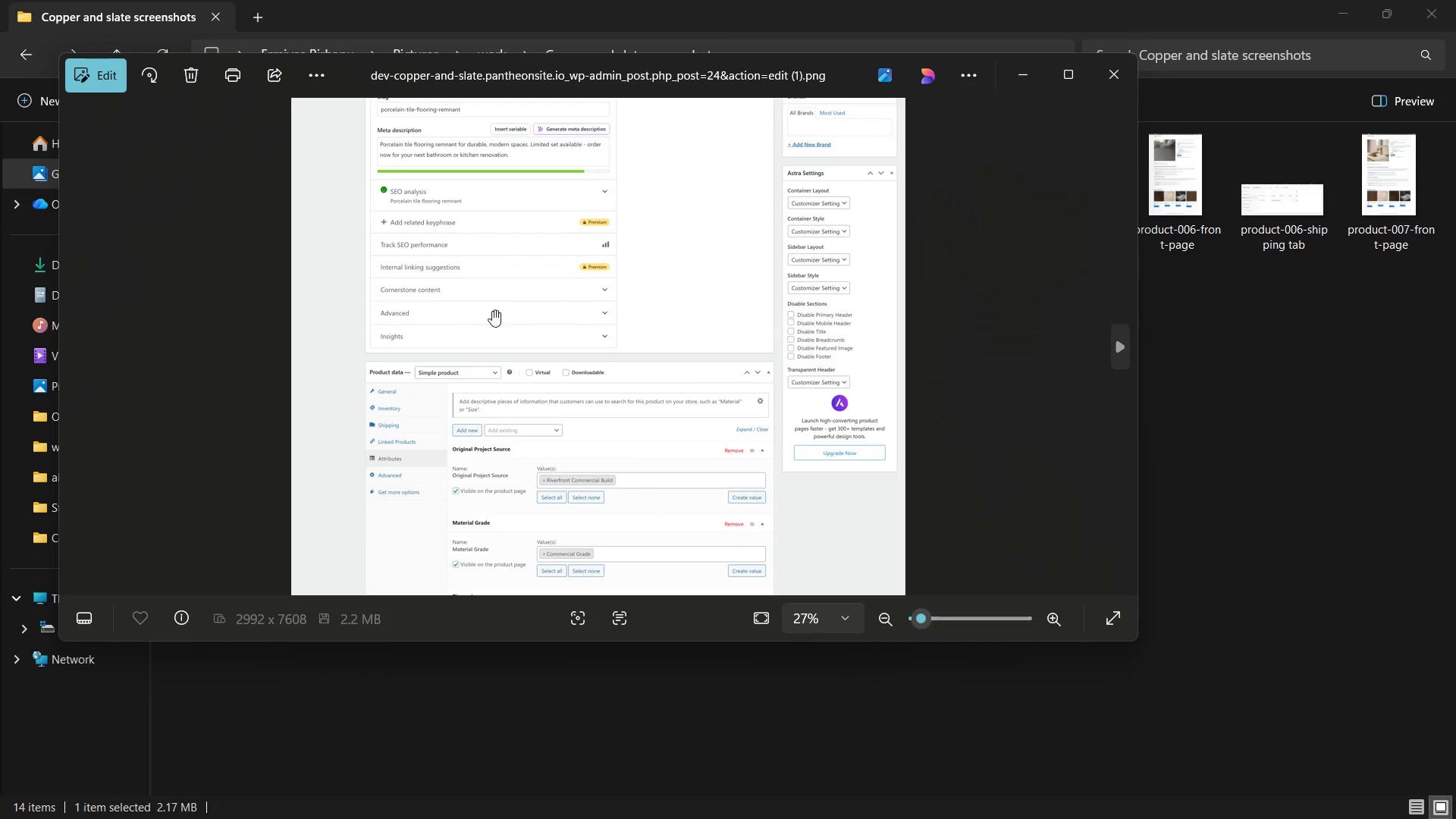 
left_click_drag(start_coordinate=[484, 228], to_coordinate=[489, 381])
 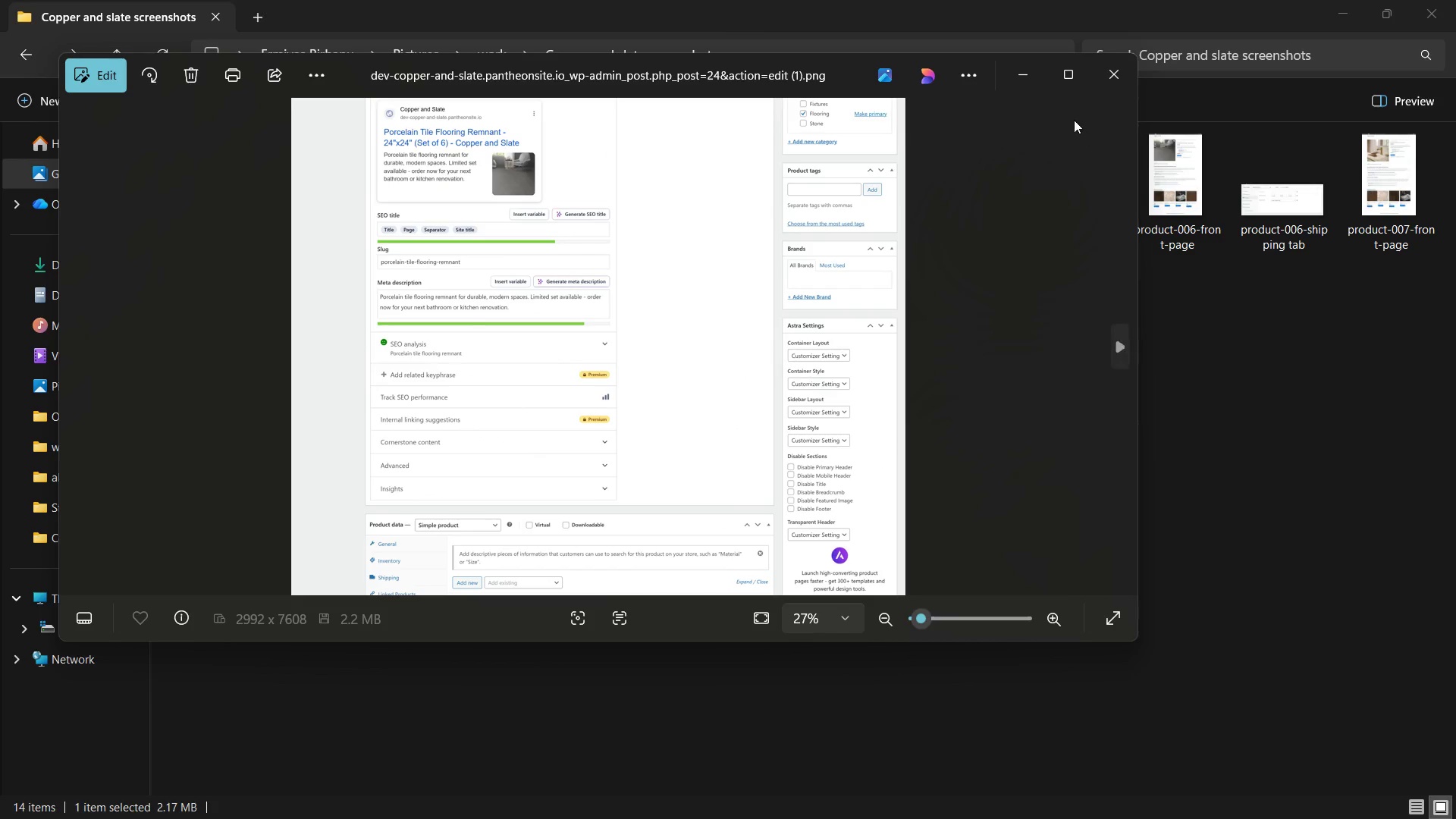 
left_click([1109, 79])
 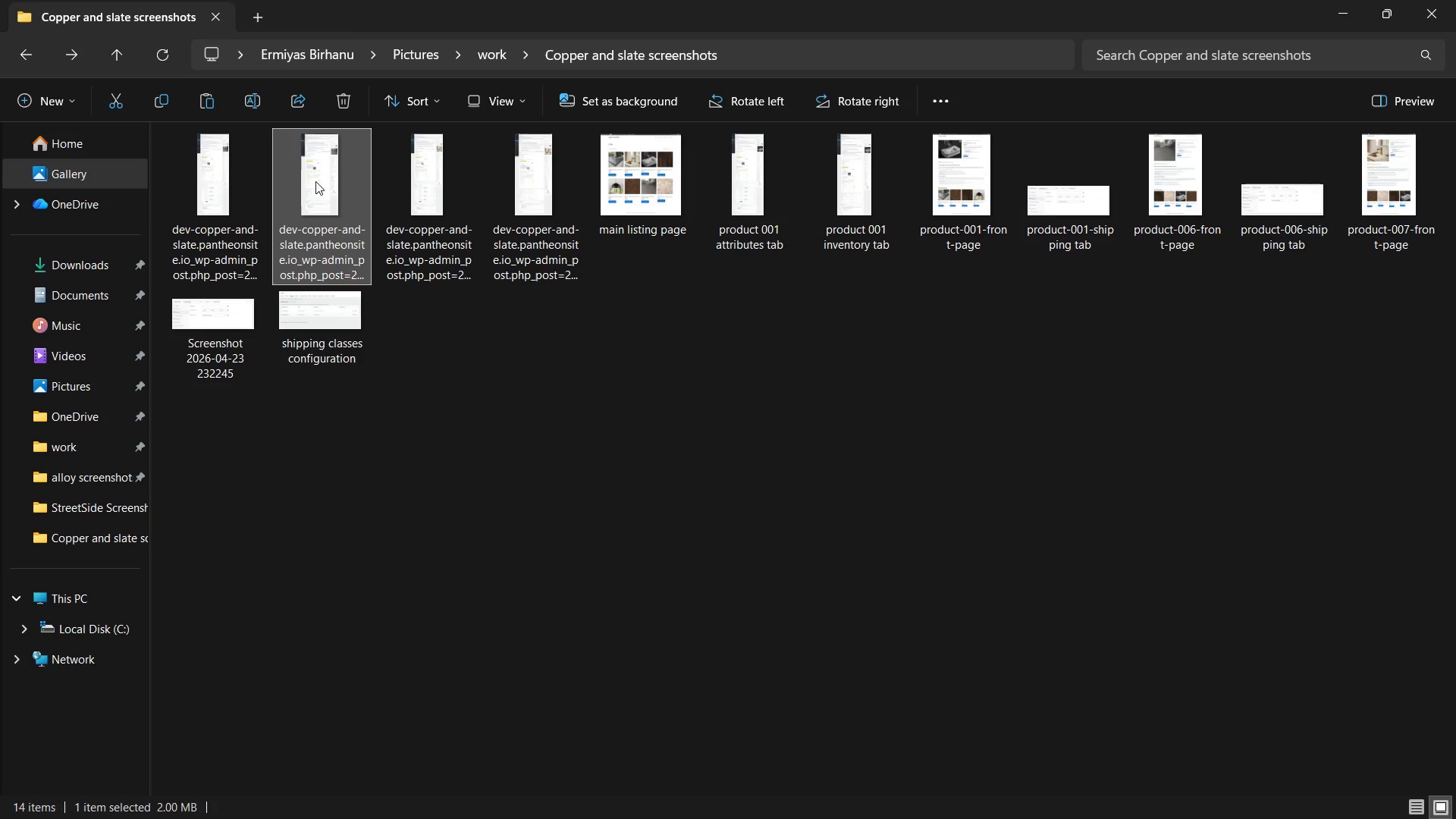 
double_click([315, 181])
 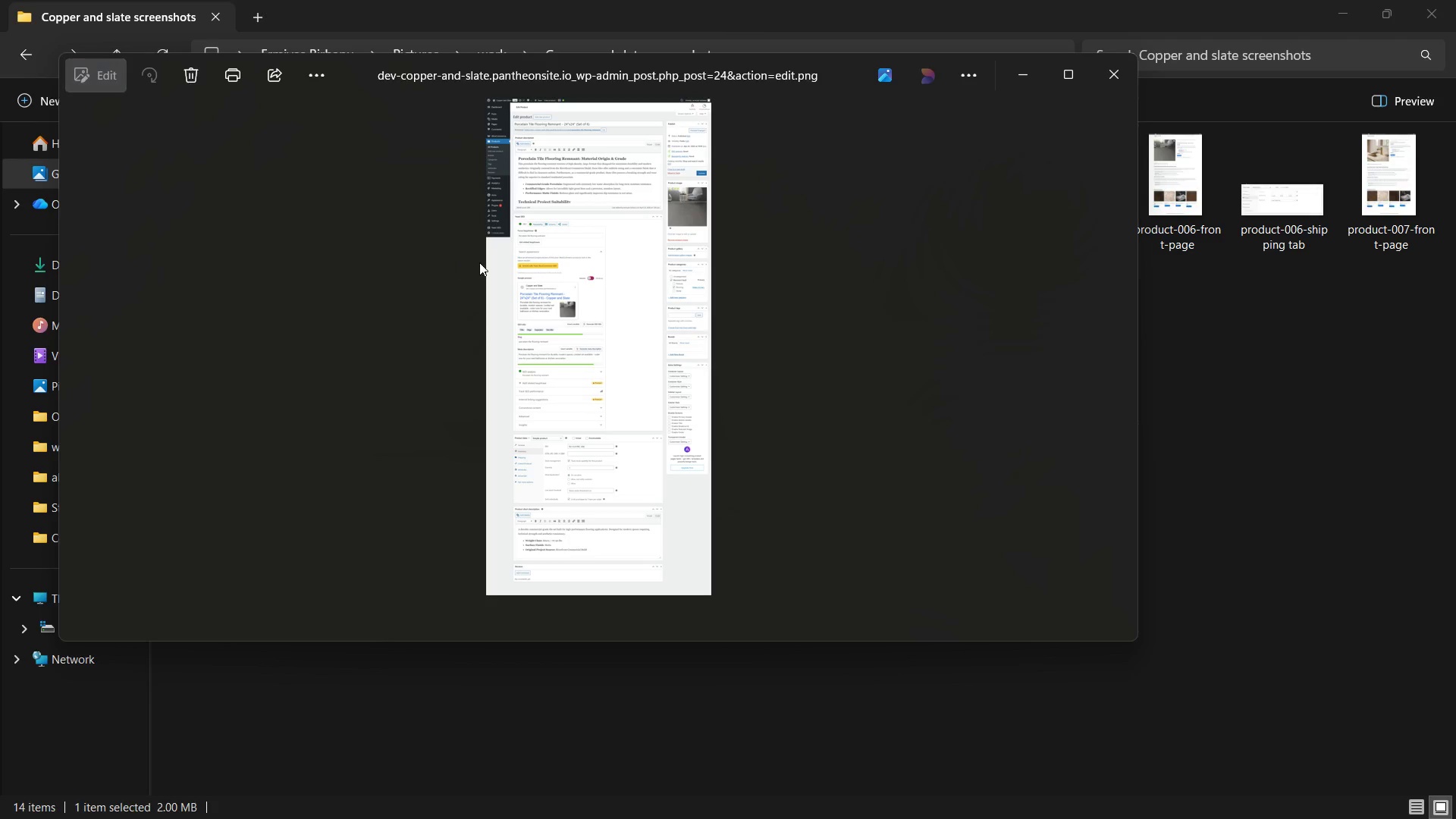 
scroll: coordinate [548, 329], scroll_direction: up, amount: 12.0
 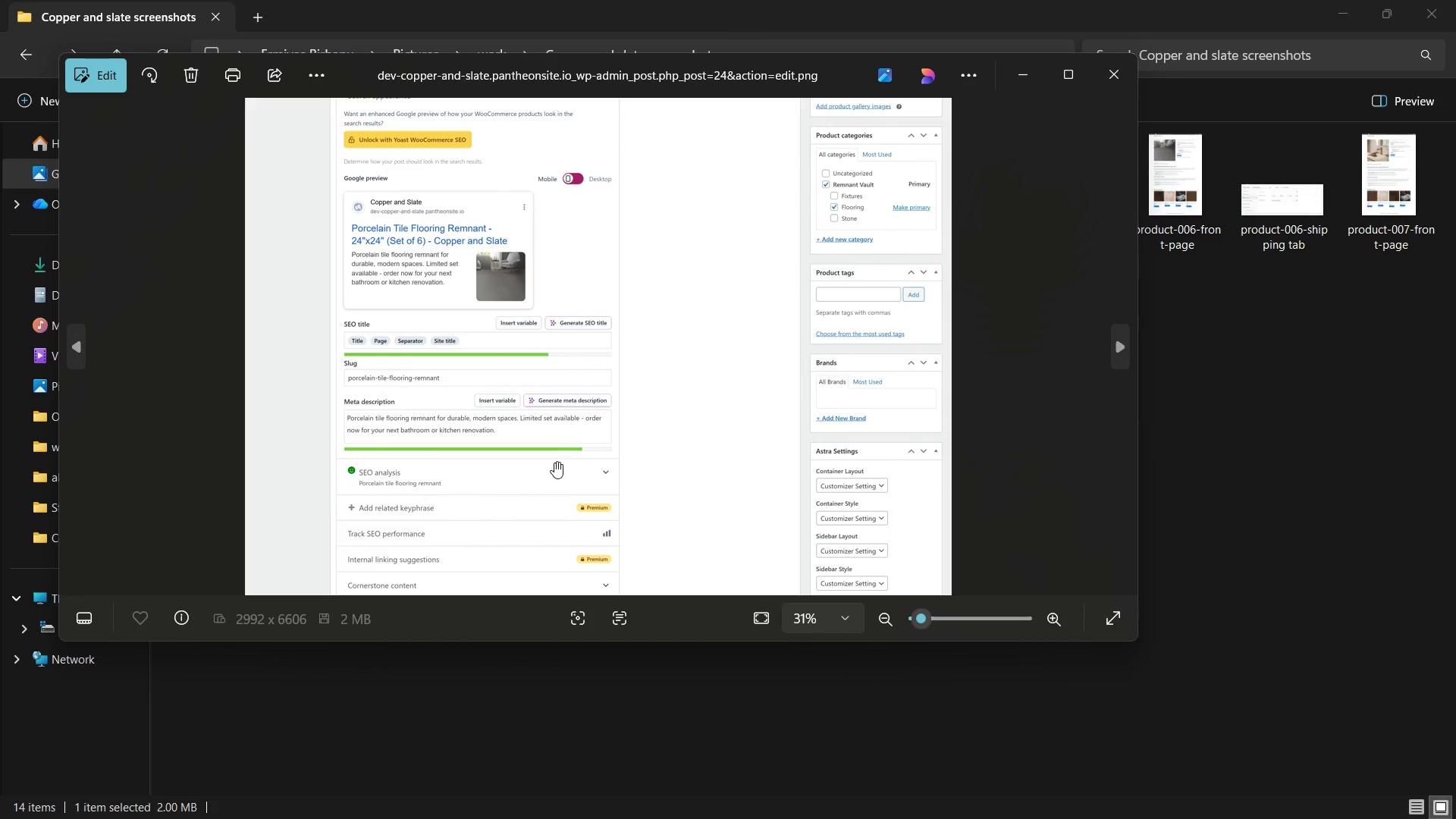 
left_click_drag(start_coordinate=[555, 462], to_coordinate=[544, 292])
 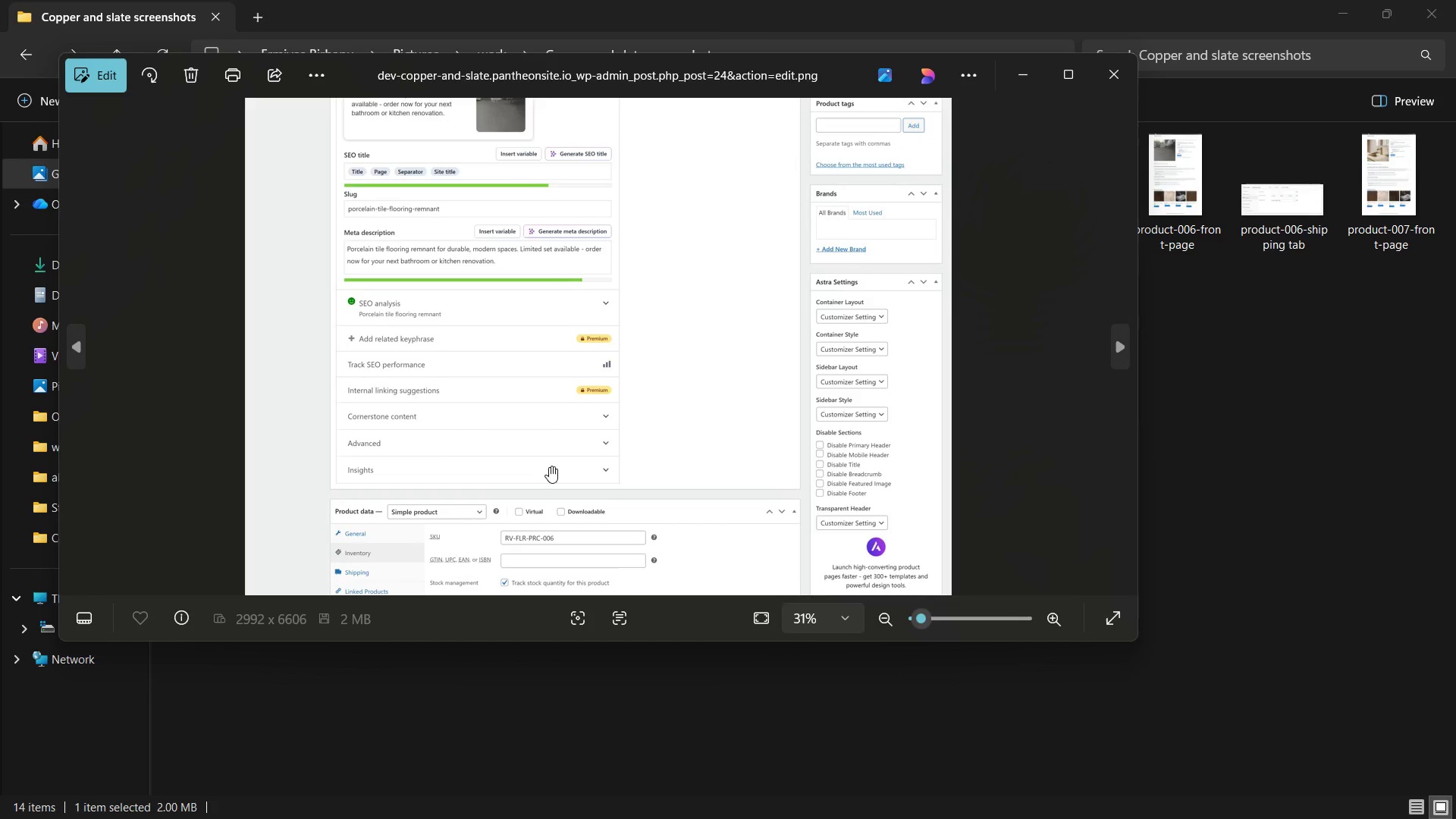 
left_click_drag(start_coordinate=[549, 466], to_coordinate=[488, 243])
 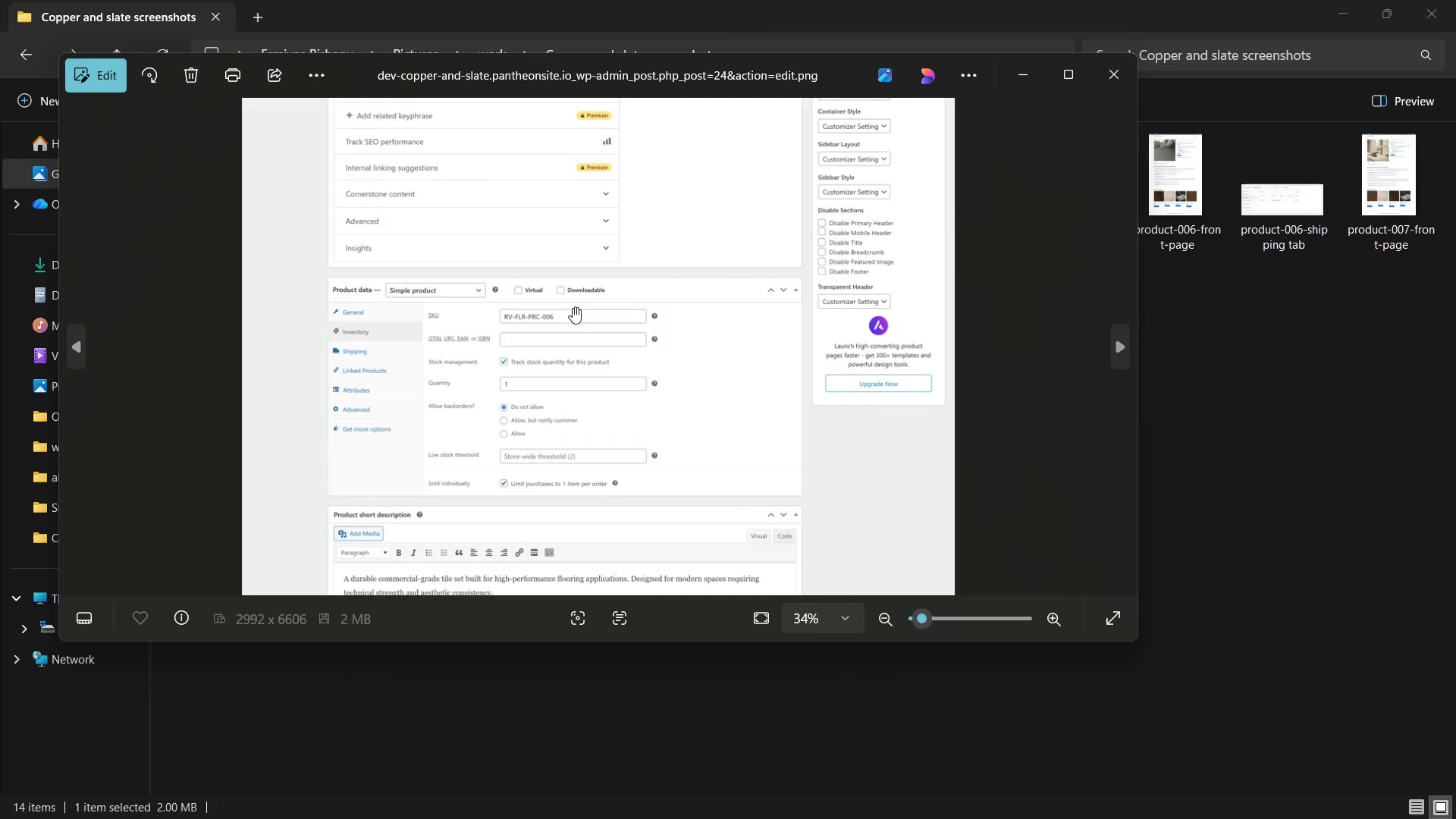 
scroll: coordinate [573, 307], scroll_direction: down, amount: 2.0
 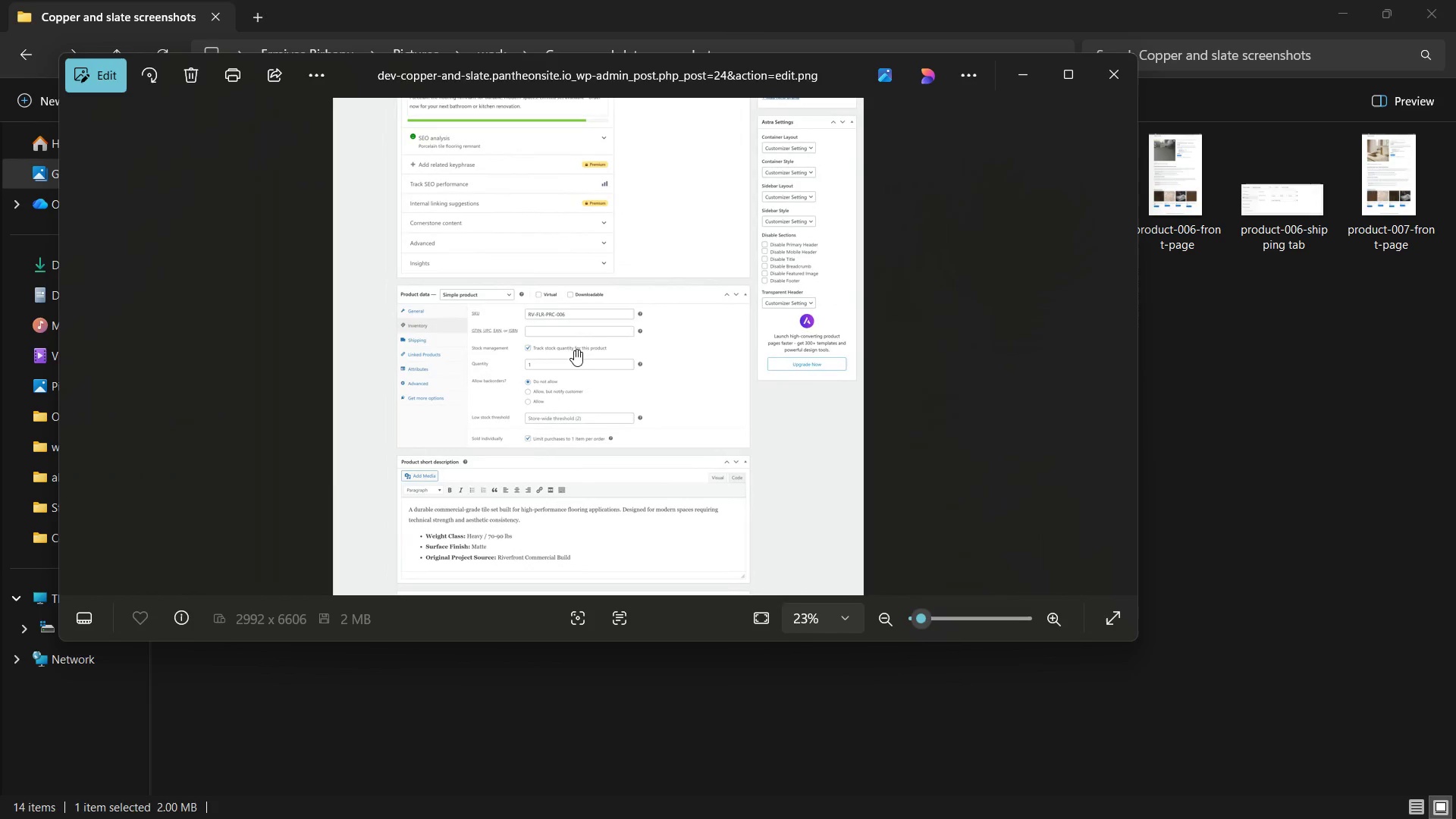 
scroll: coordinate [587, 404], scroll_direction: up, amount: 6.0
 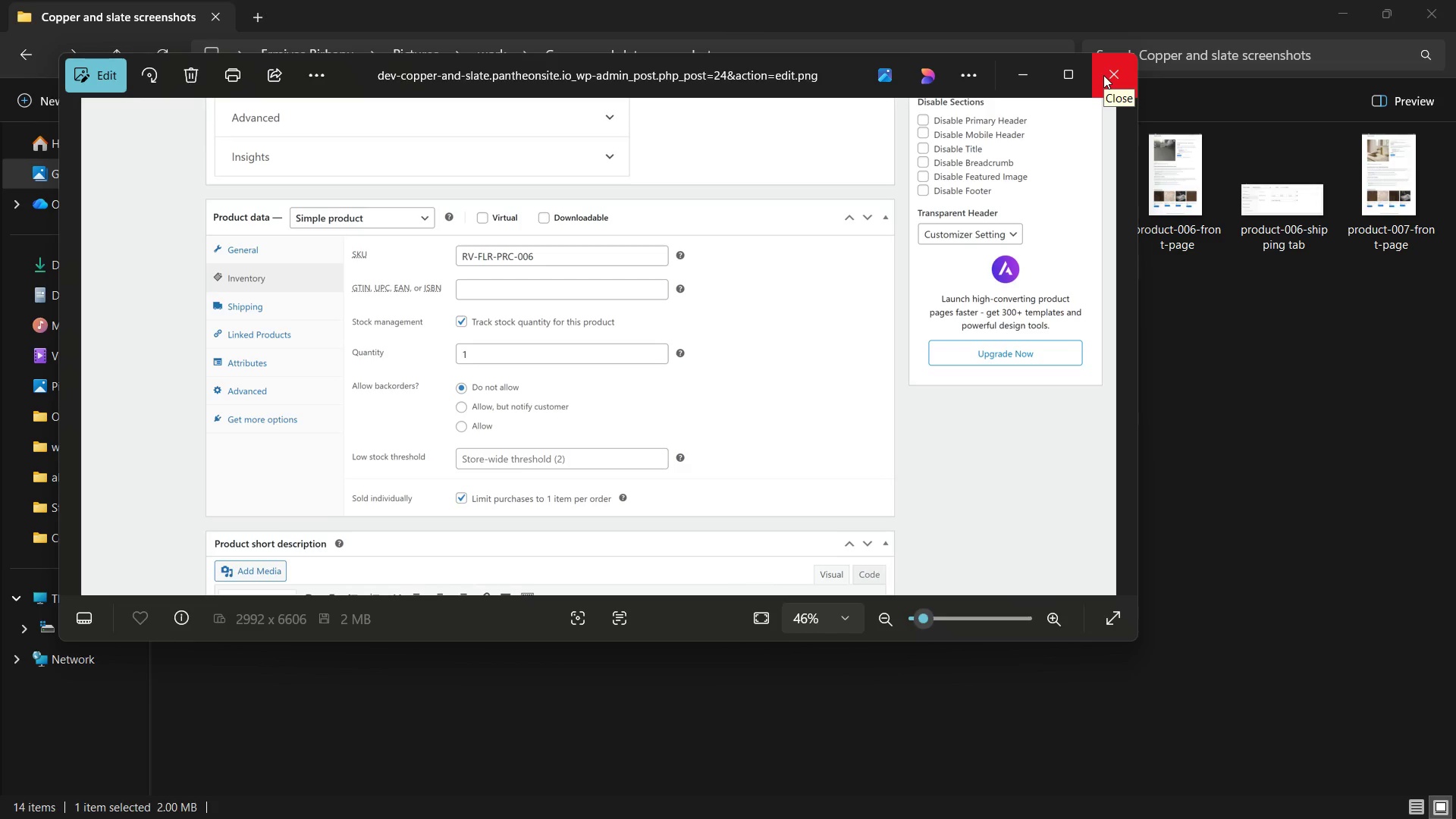 
wait(5.6)
 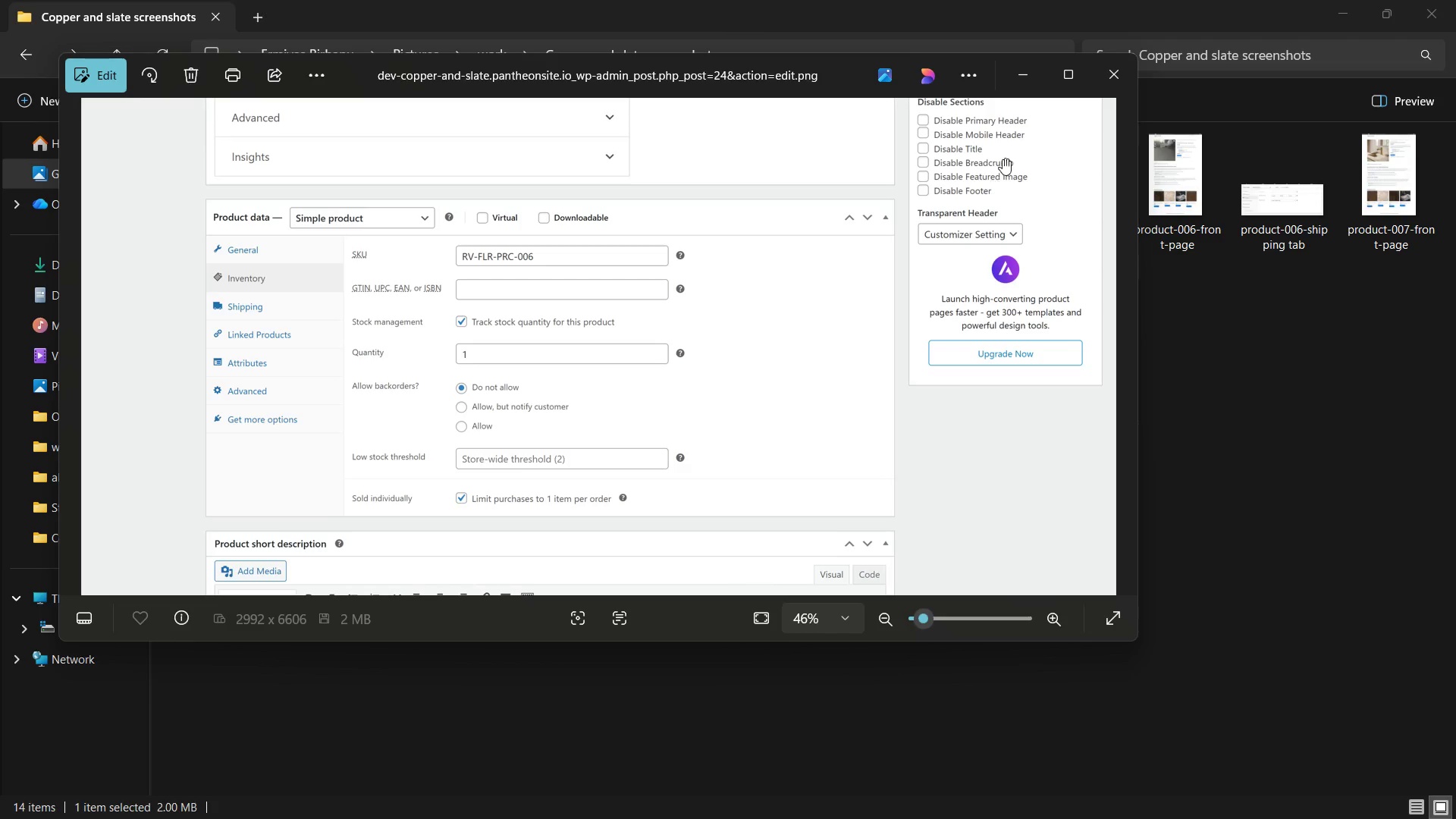 
left_click_drag(start_coordinate=[724, 173], to_coordinate=[733, 253])
 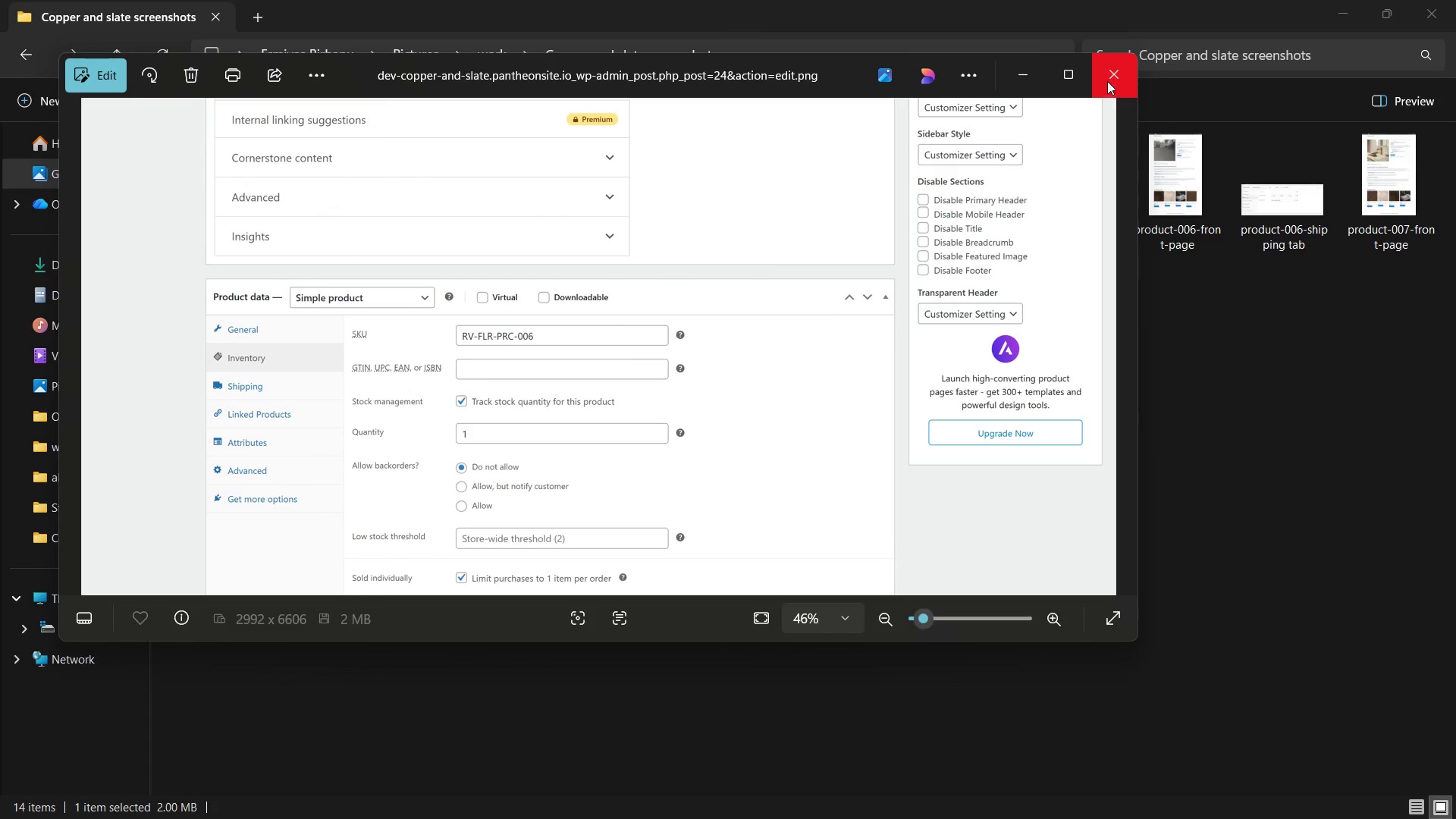 
left_click([1107, 81])
 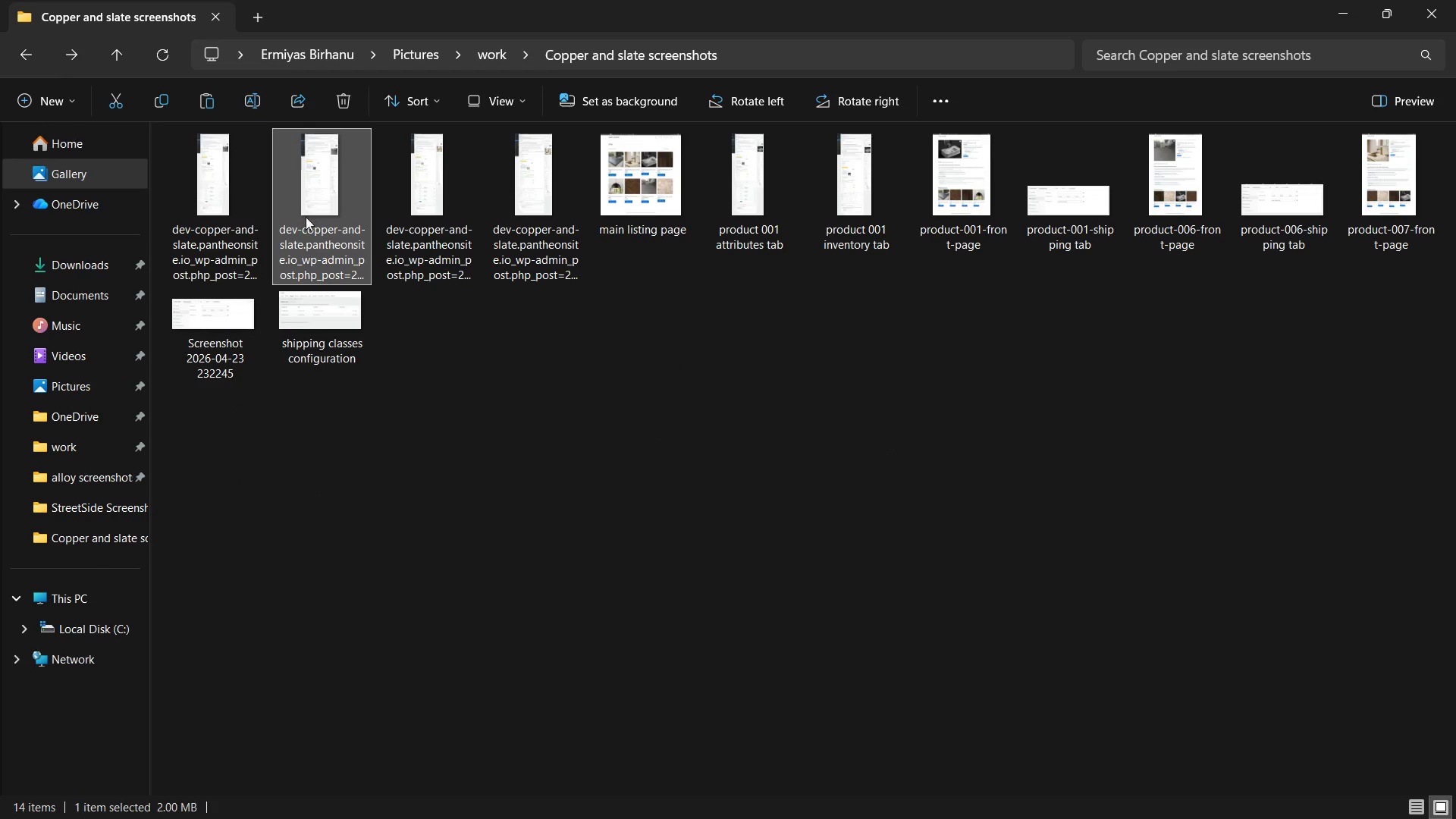 
right_click([306, 209])
 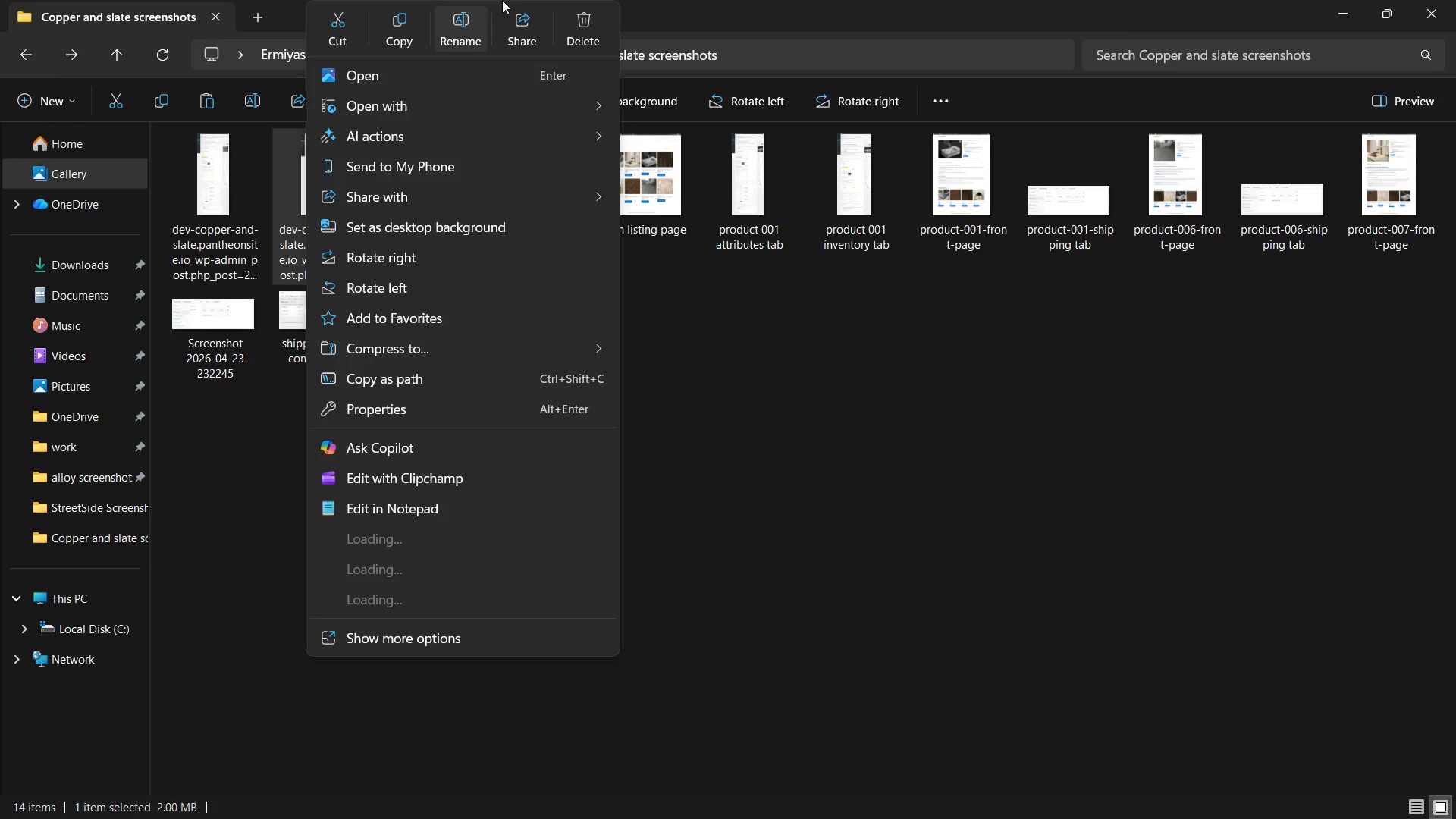 
left_click([439, 40])
 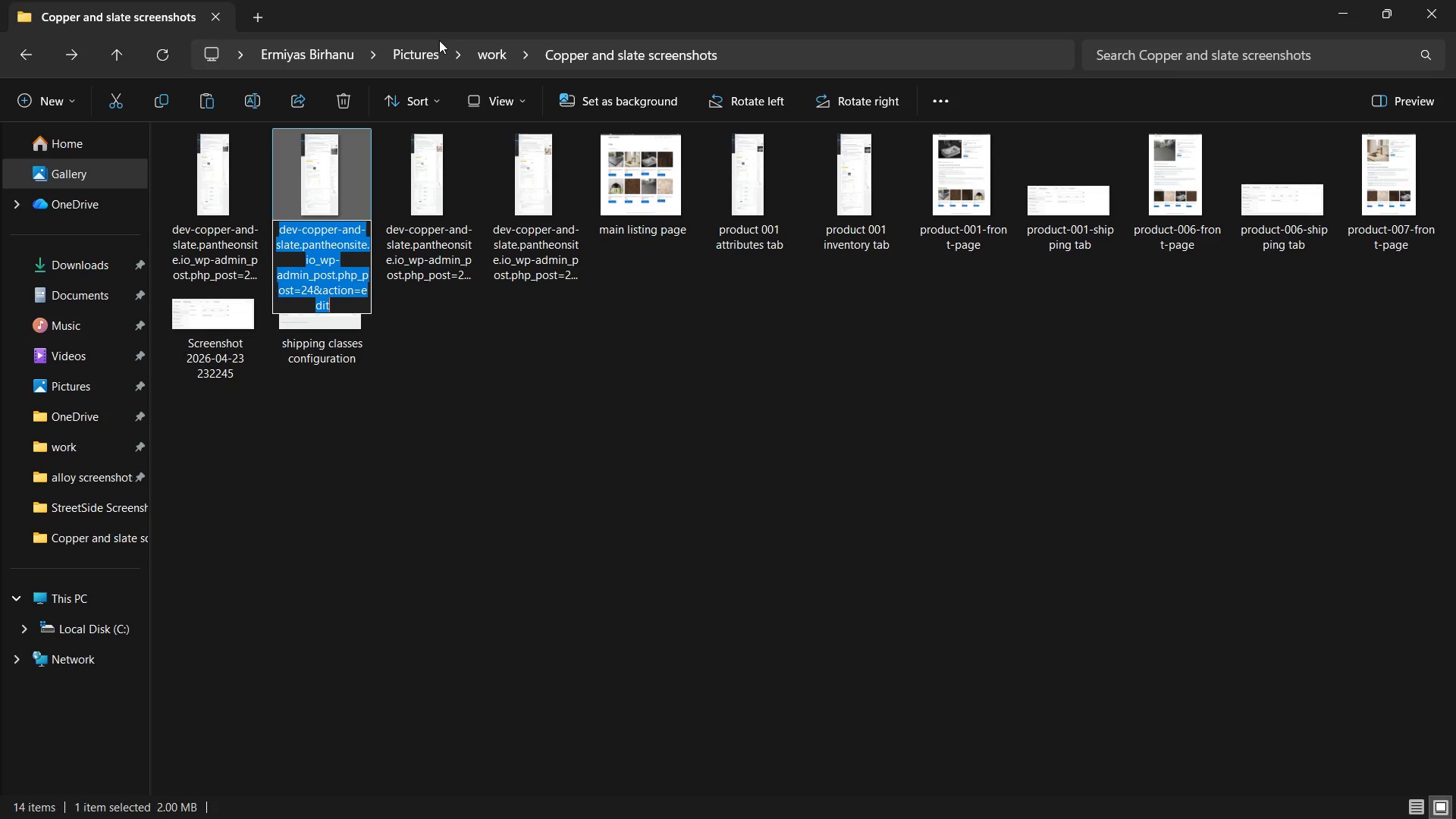 
type(product 006 inventory-SEO-settings)
 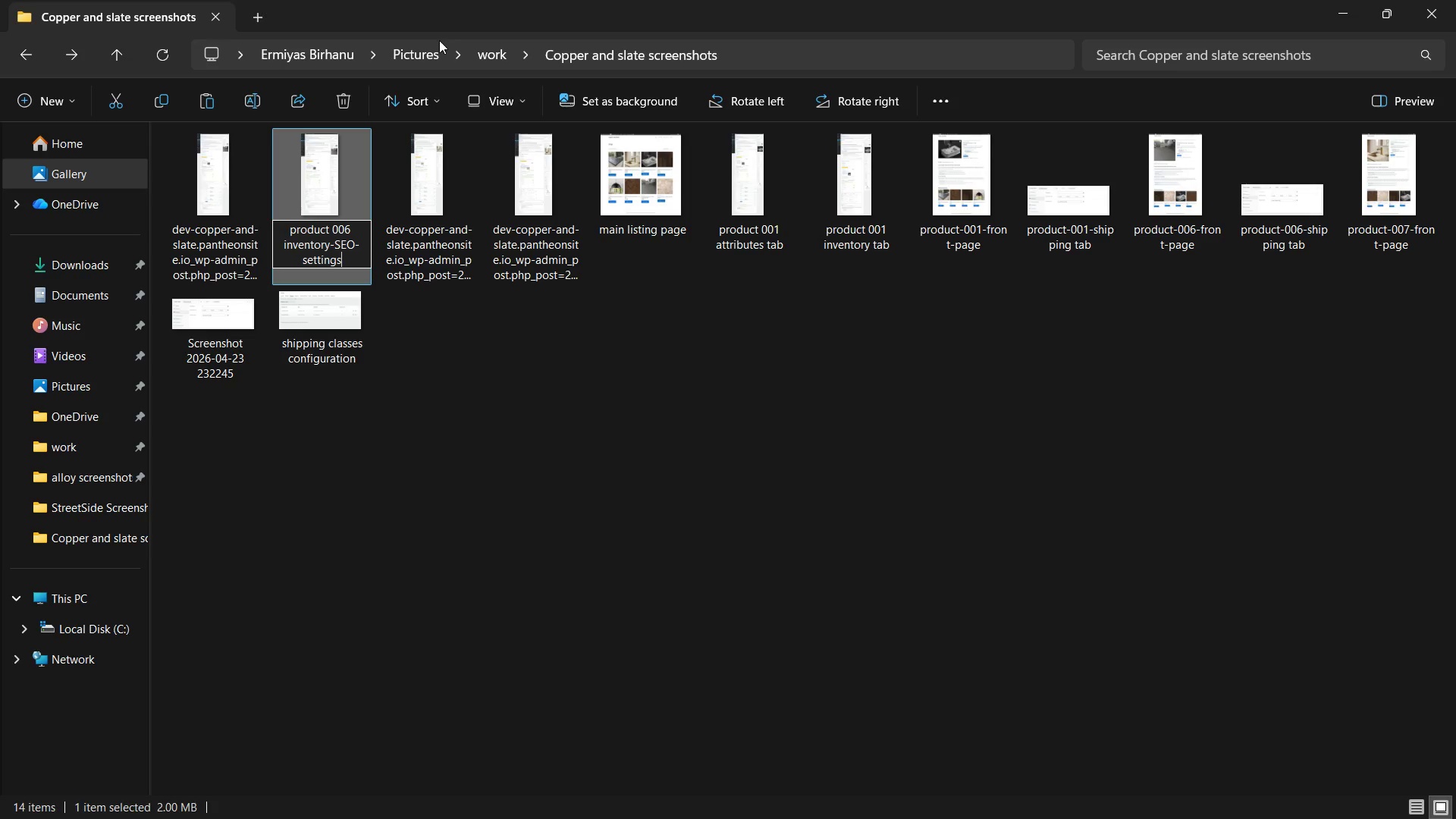 
key(Enter)
 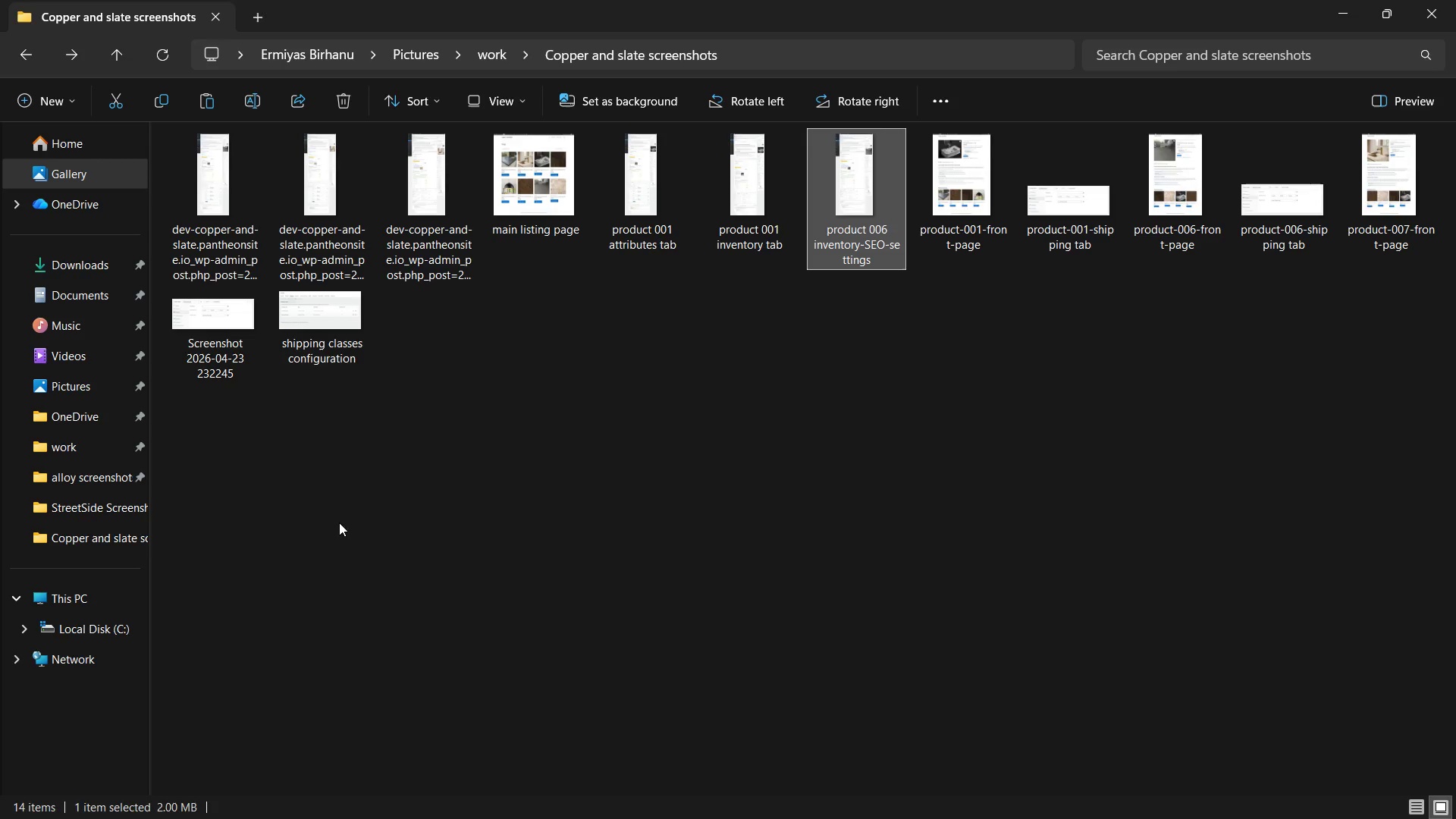 
wait(5.08)
 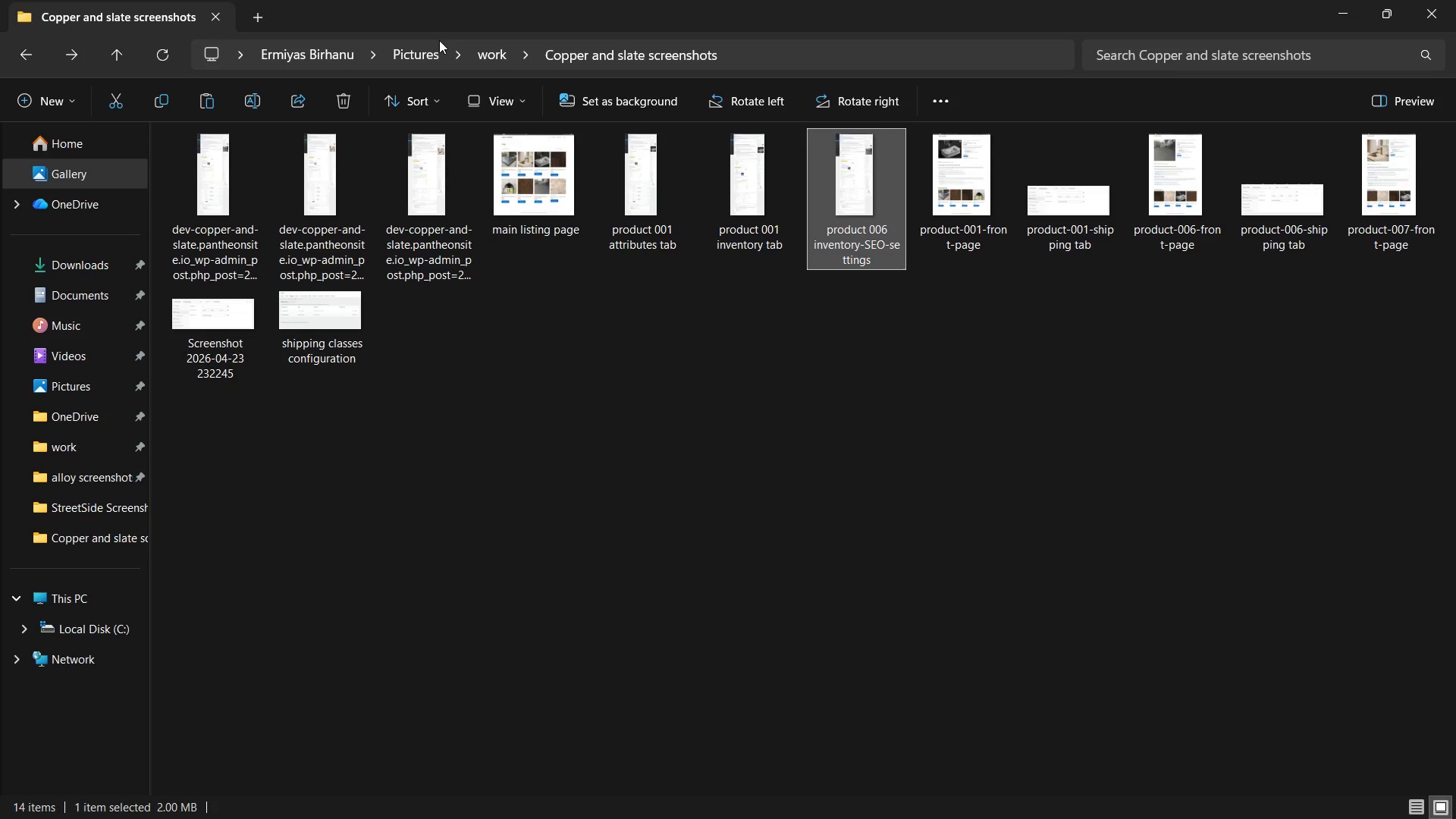 
double_click([221, 321])
 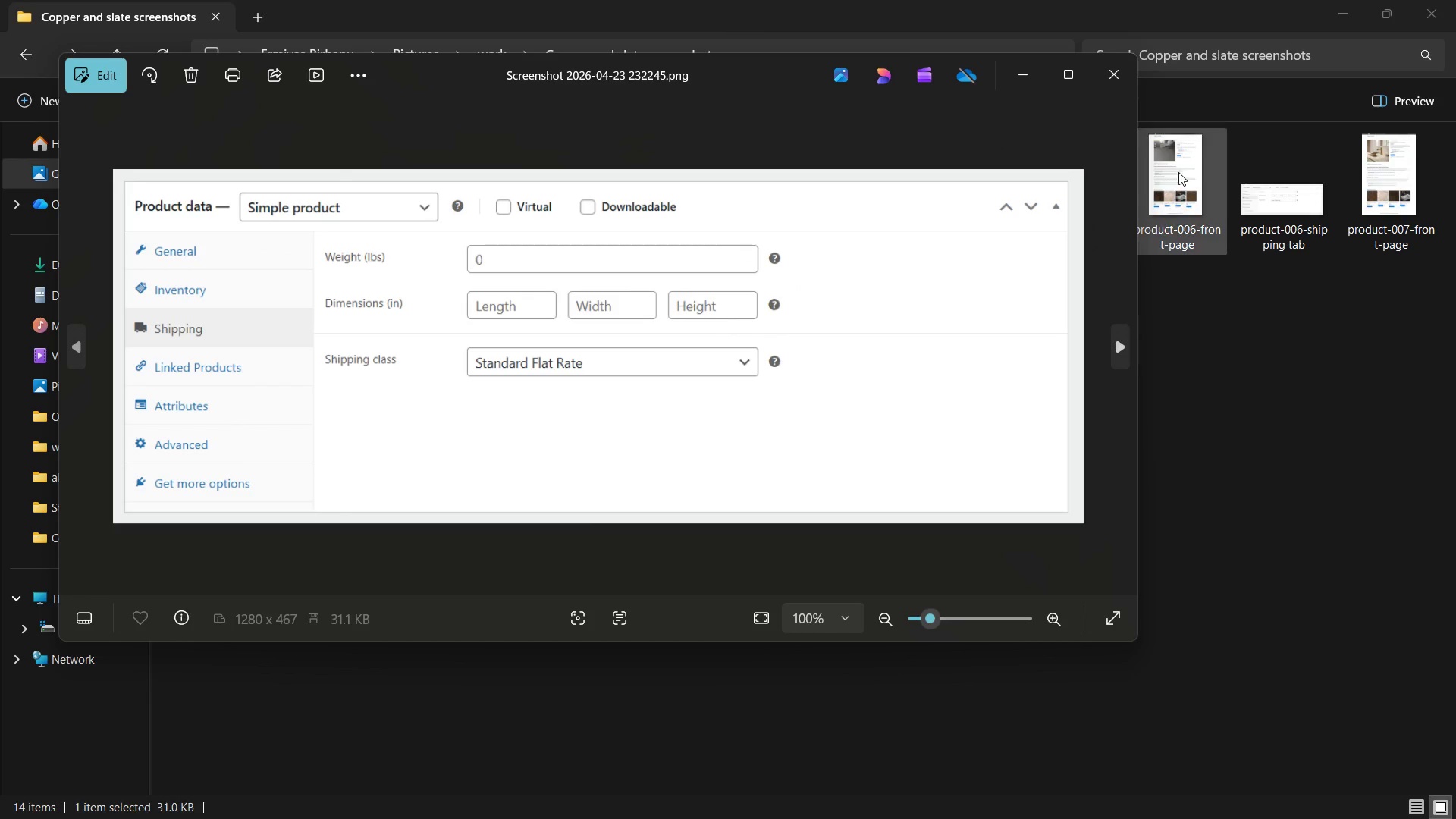 
wait(5.19)
 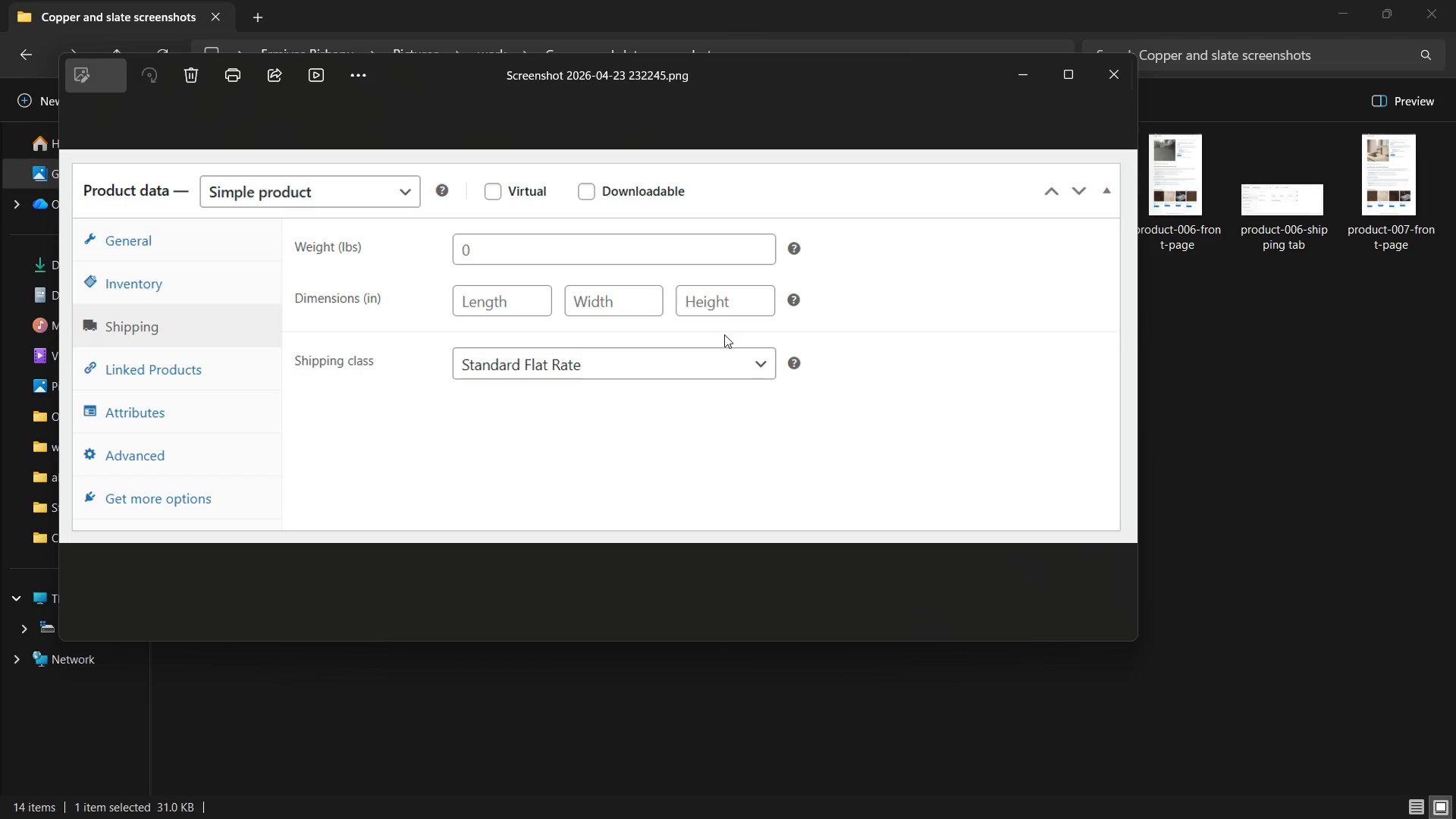 
left_click([1110, 82])
 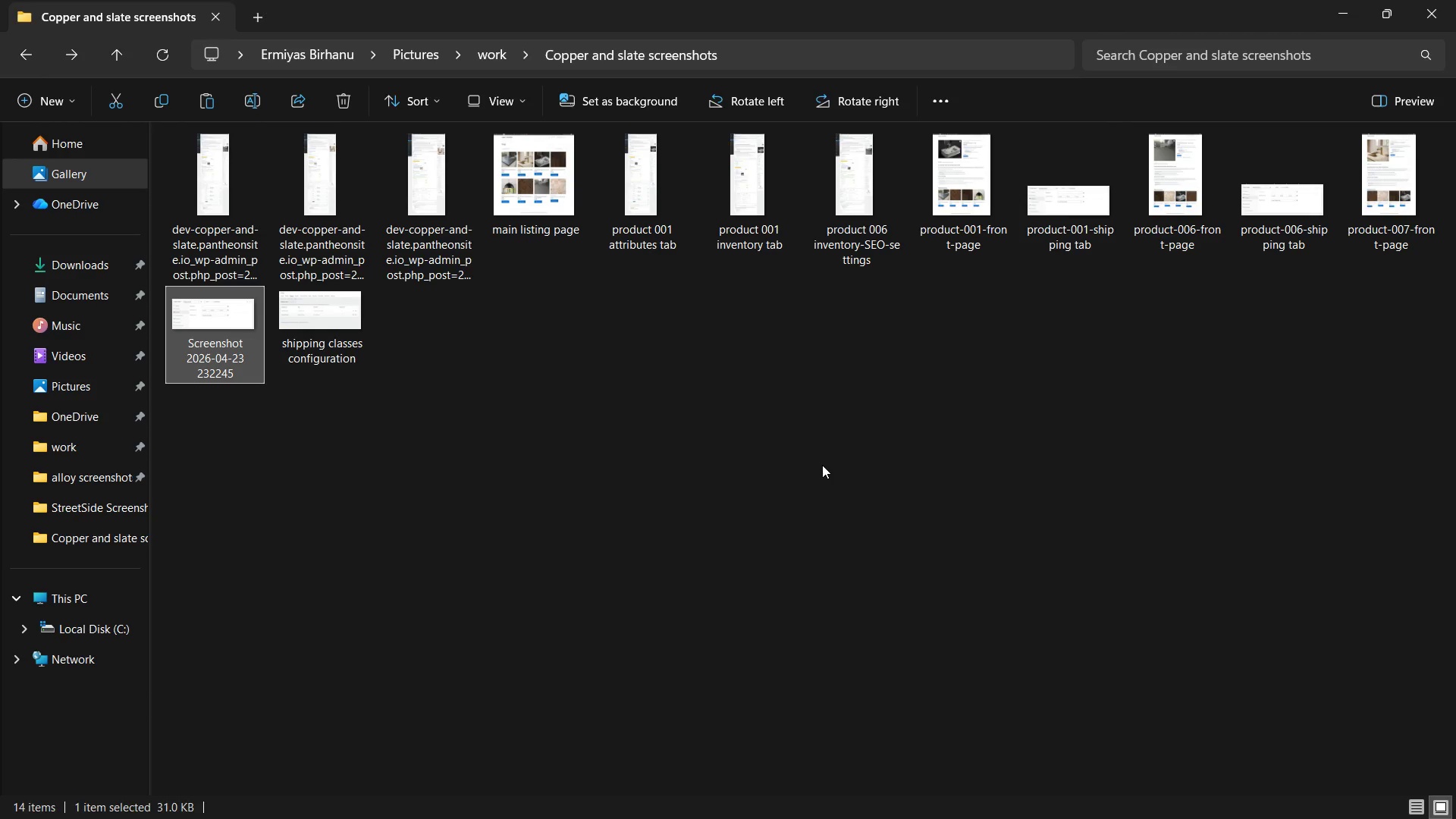 
wait(9.48)
 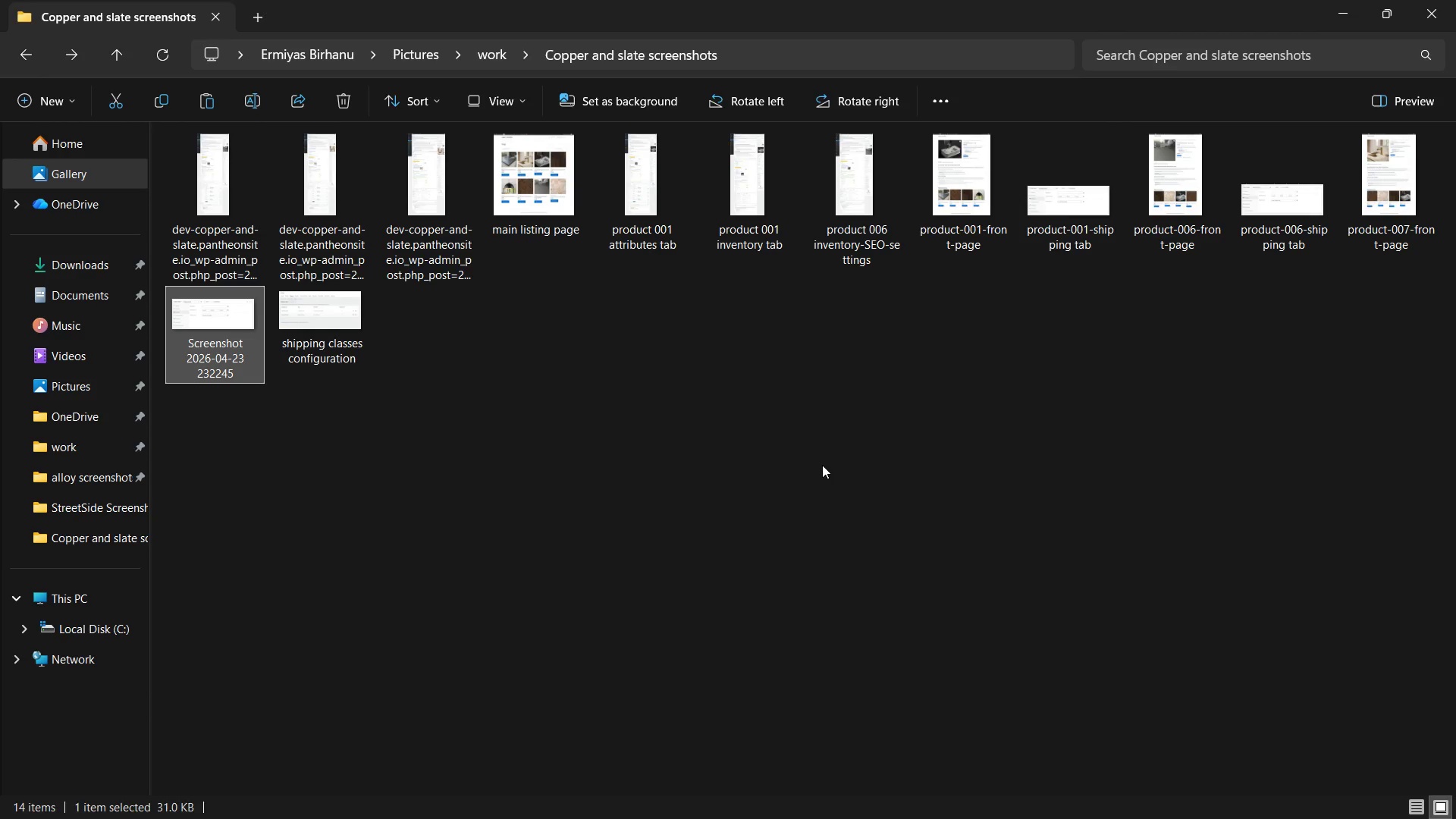 
left_click([200, 175])
 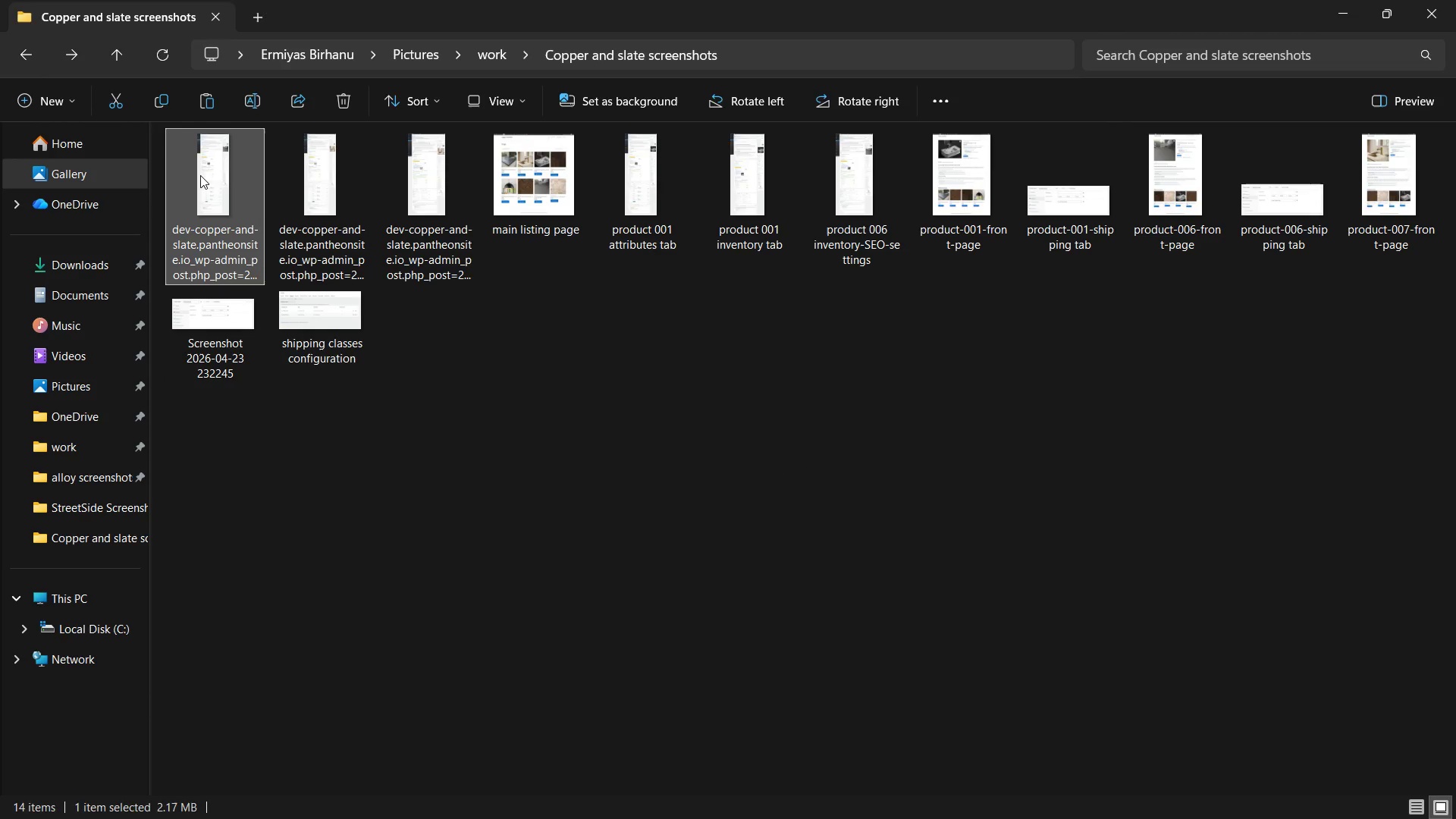 
wait(5.17)
 